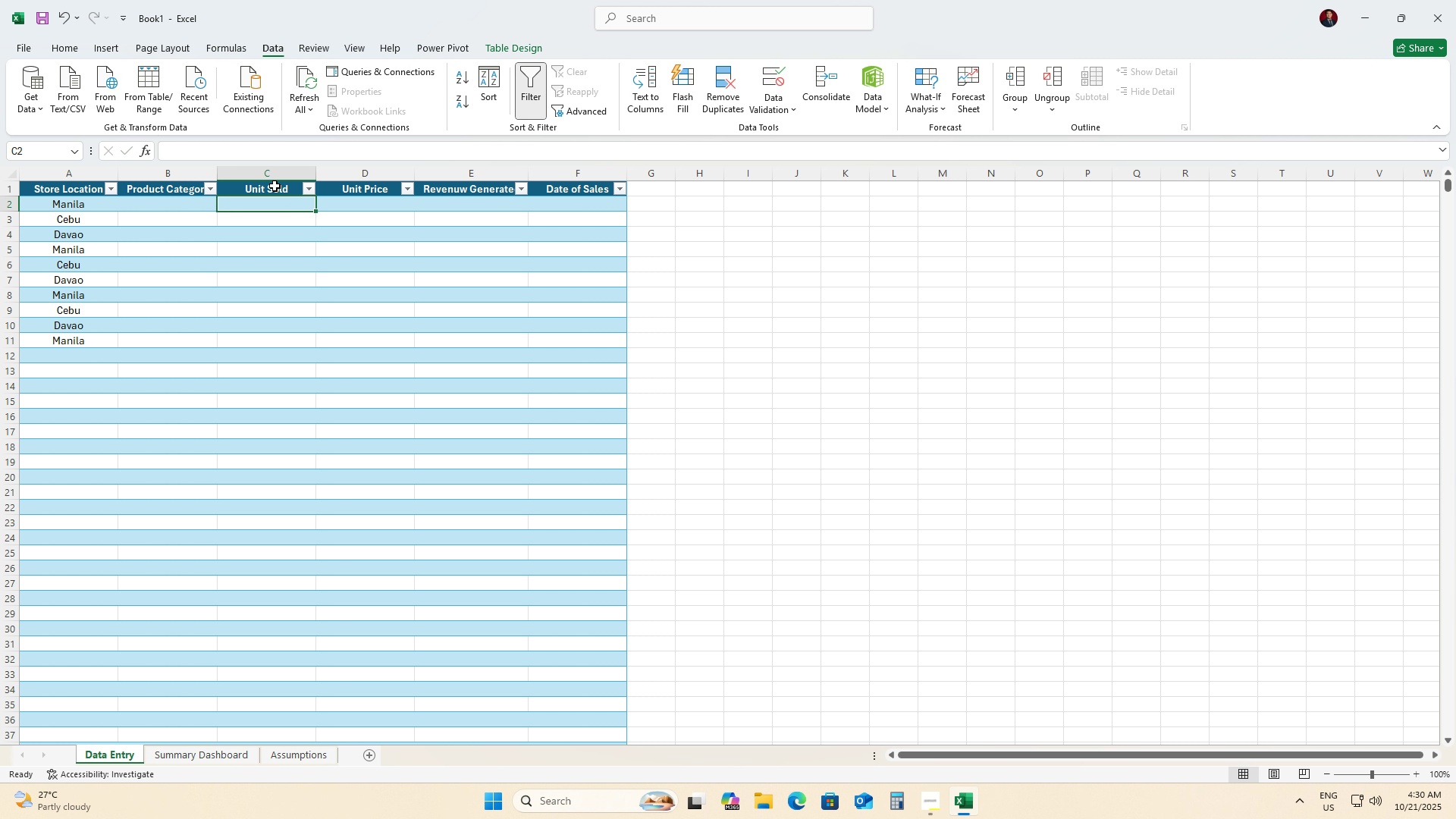 
left_click([273, 185])
 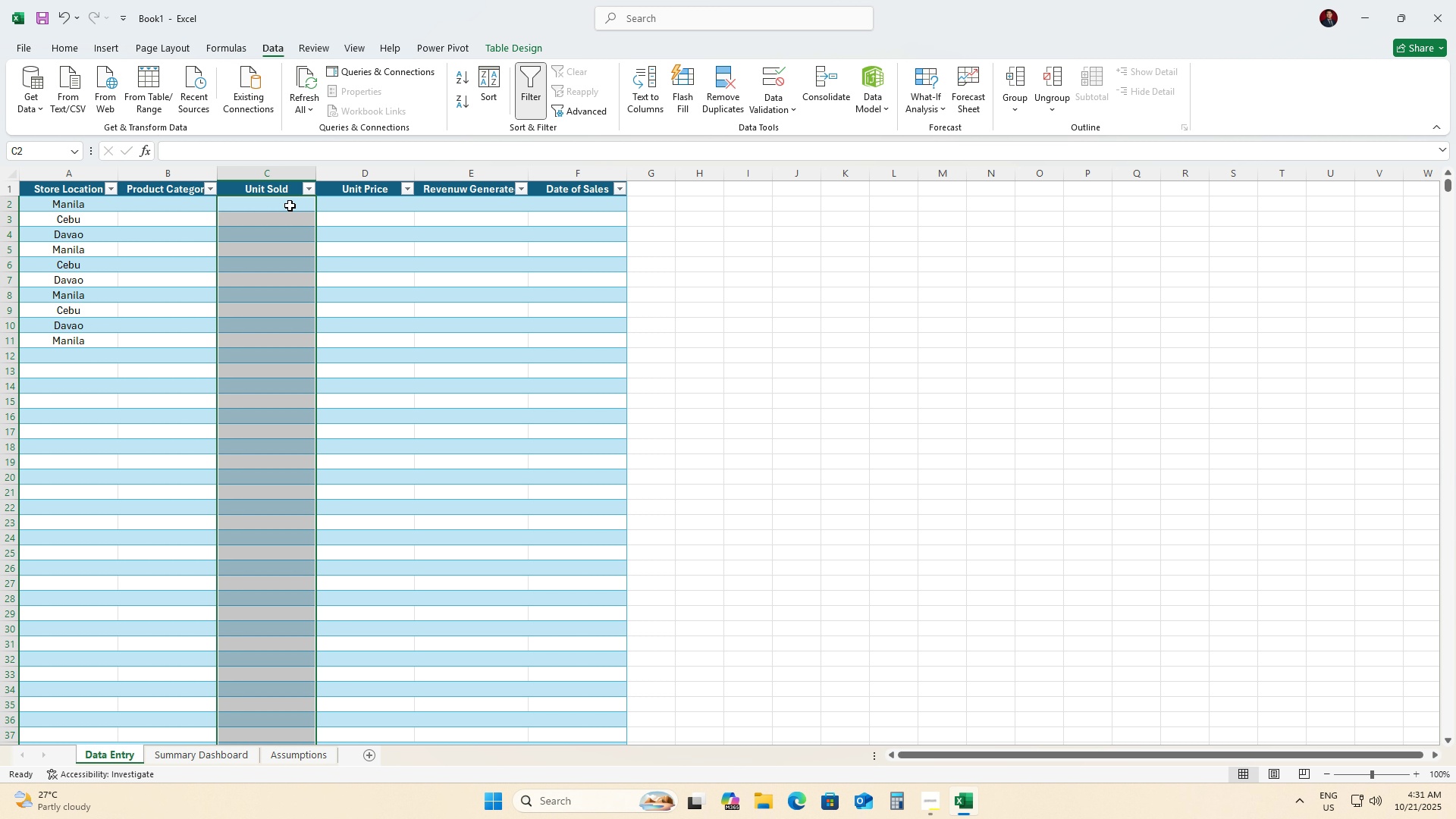 
left_click([271, 219])
 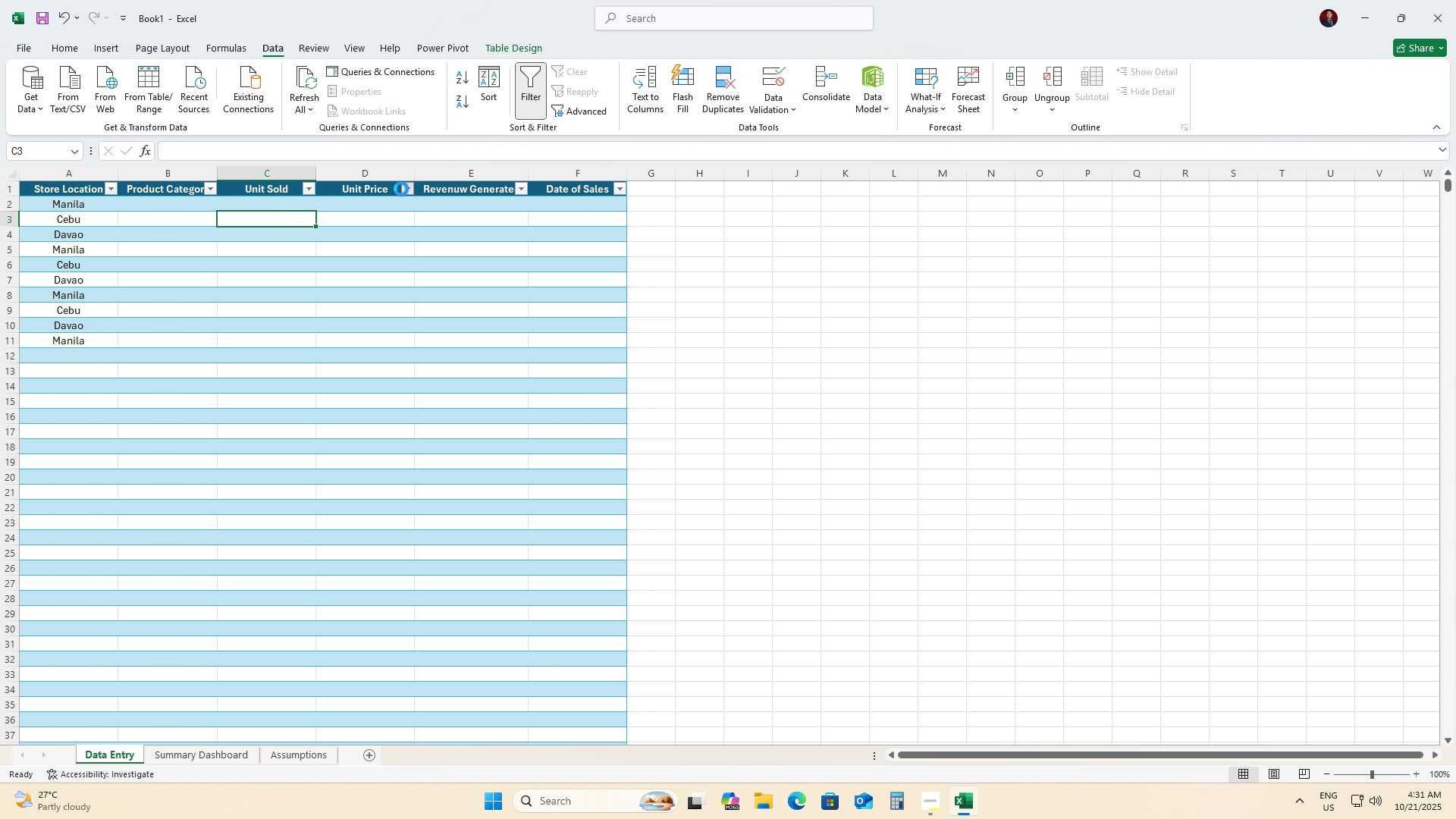 
left_click([401, 189])
 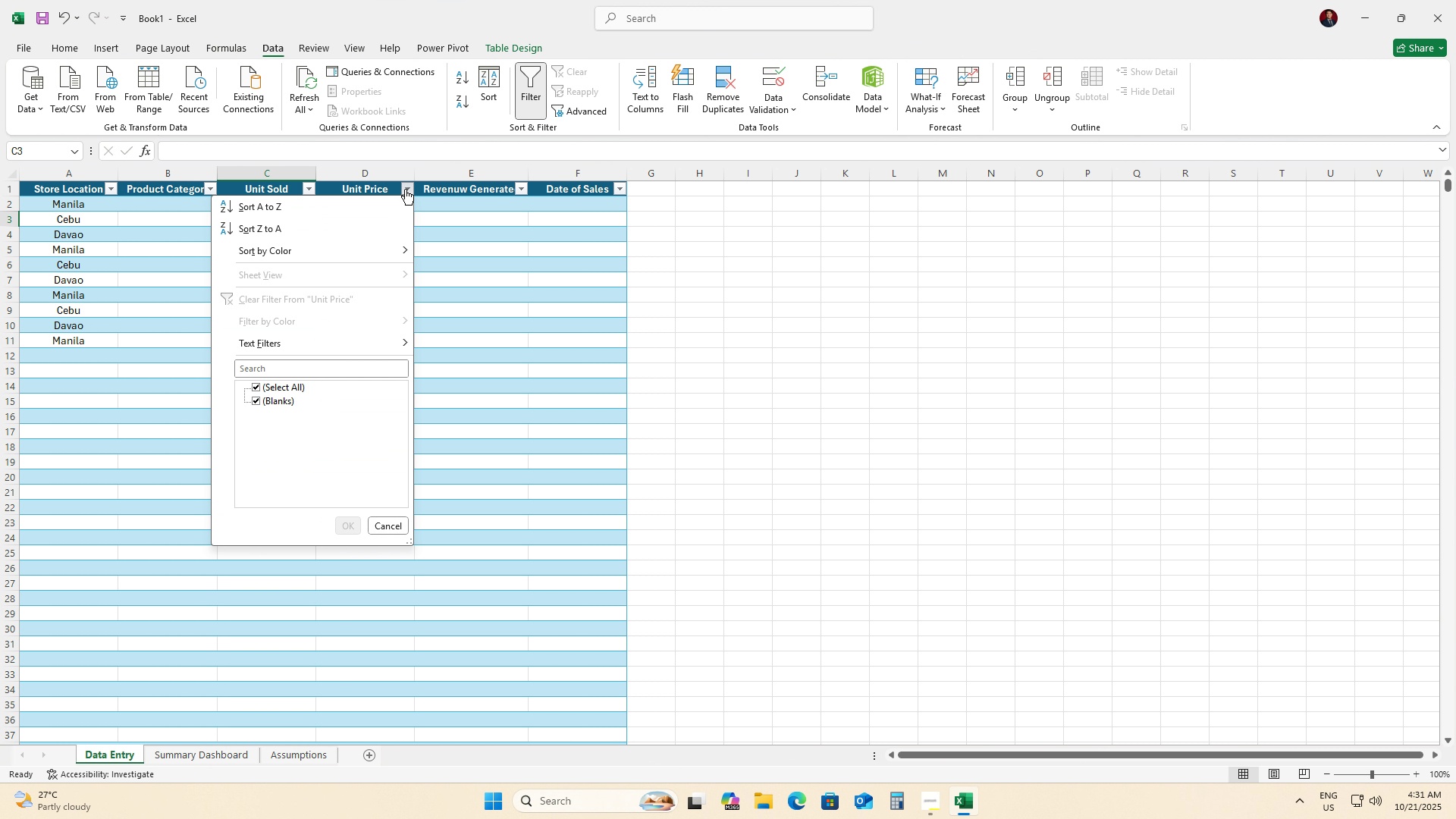 
left_click([405, 189])
 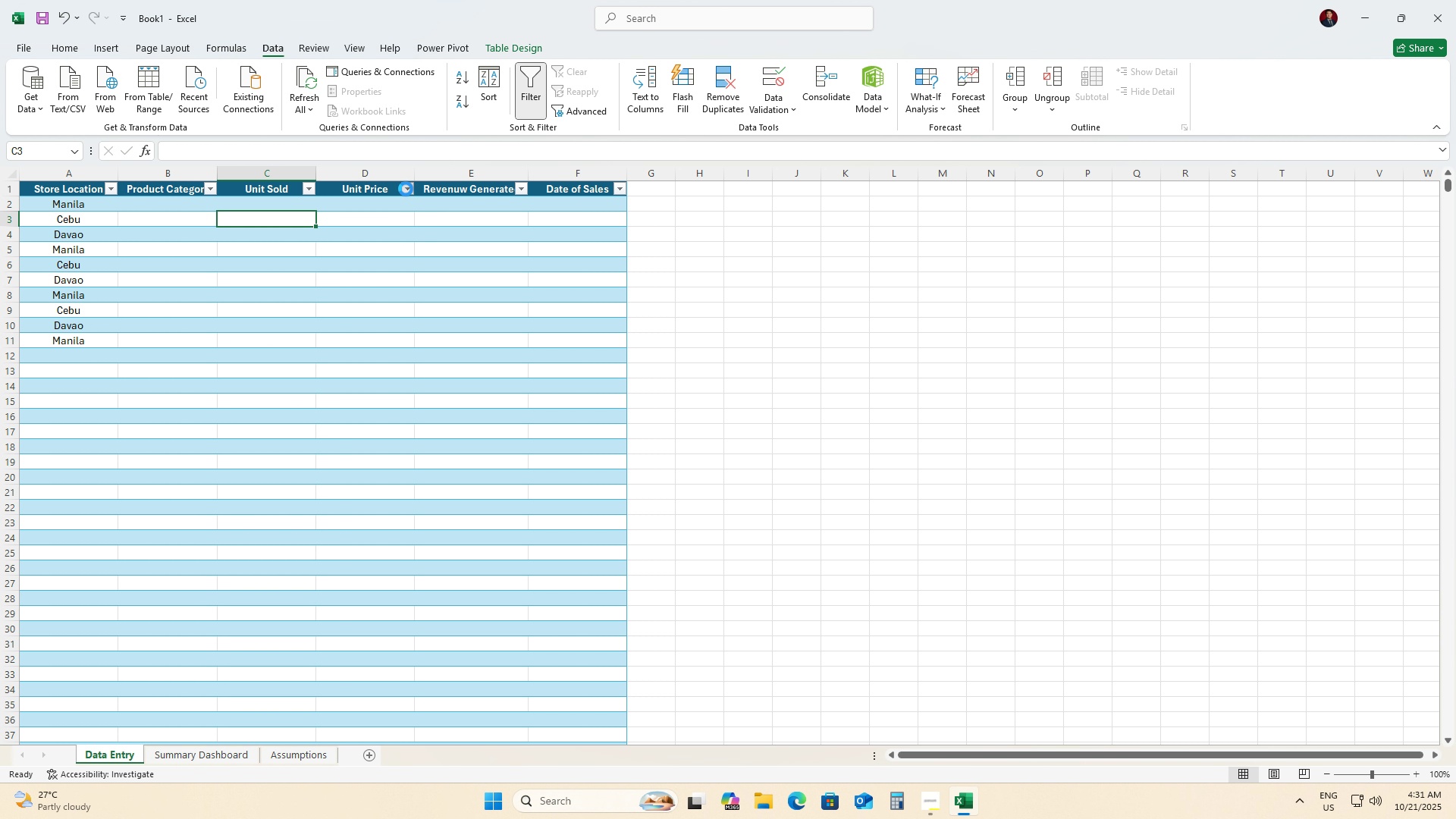 
left_click([406, 189])
 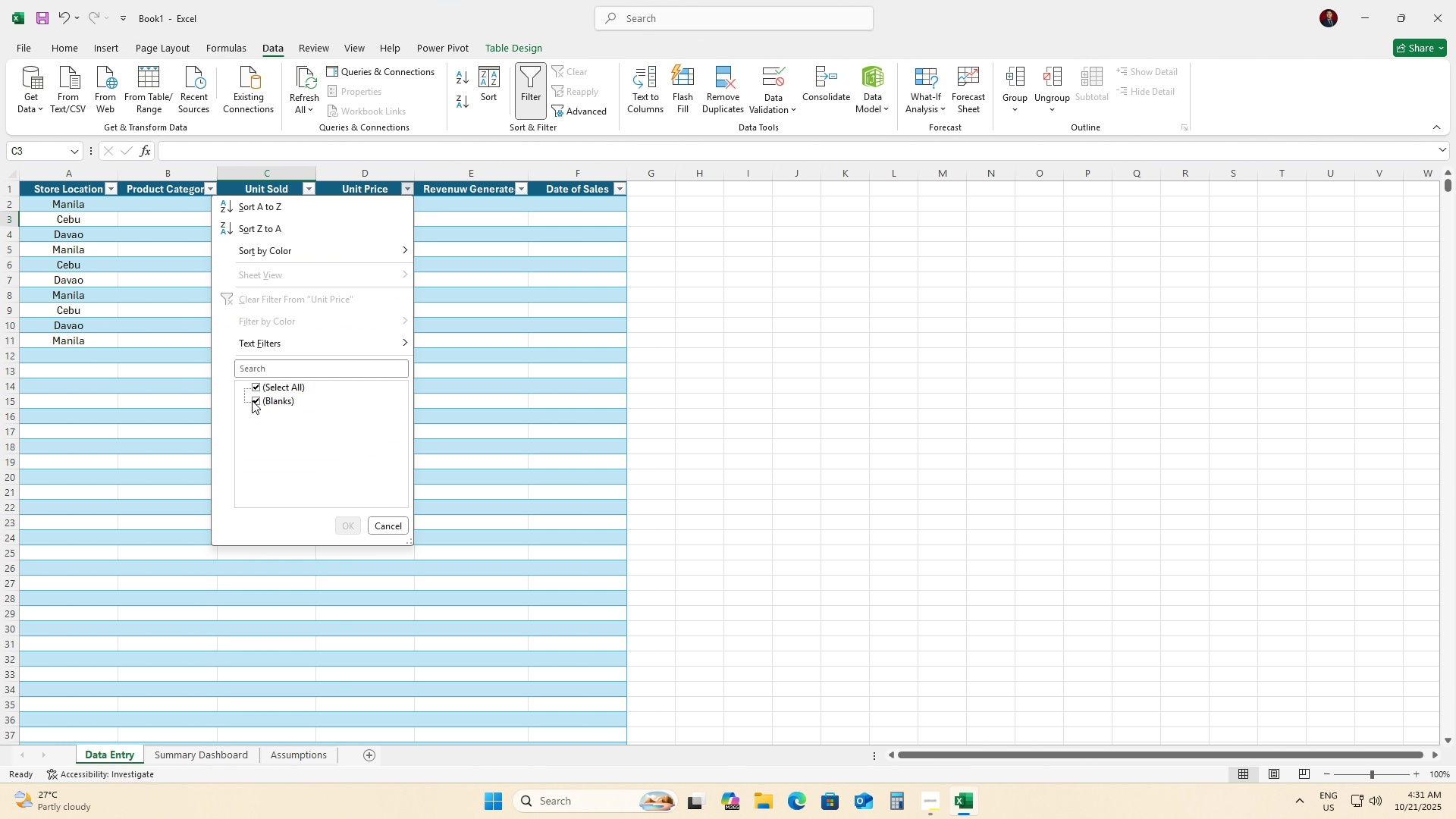 
left_click([255, 400])
 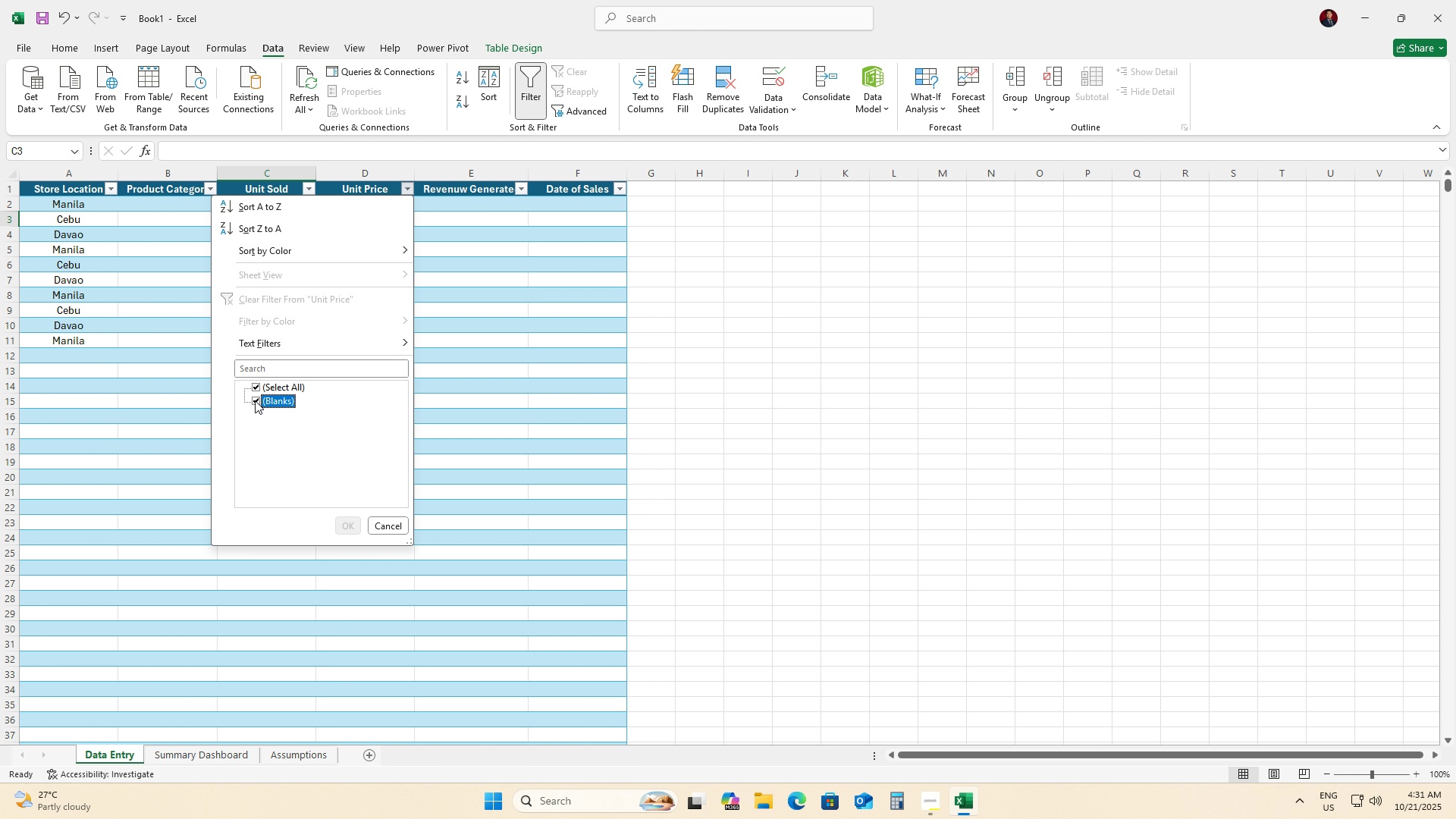 
left_click([255, 400])
 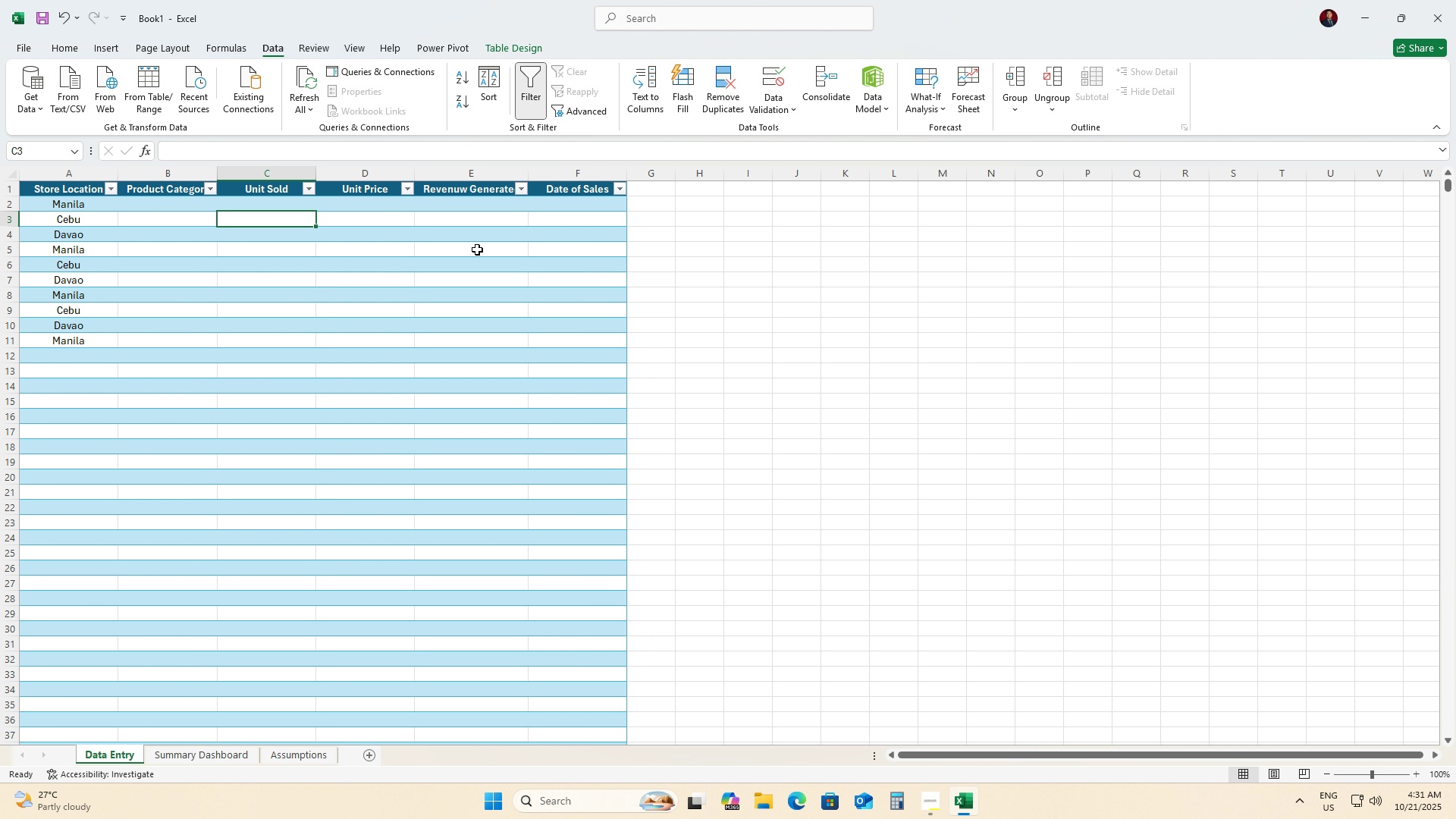 
left_click([394, 194])
 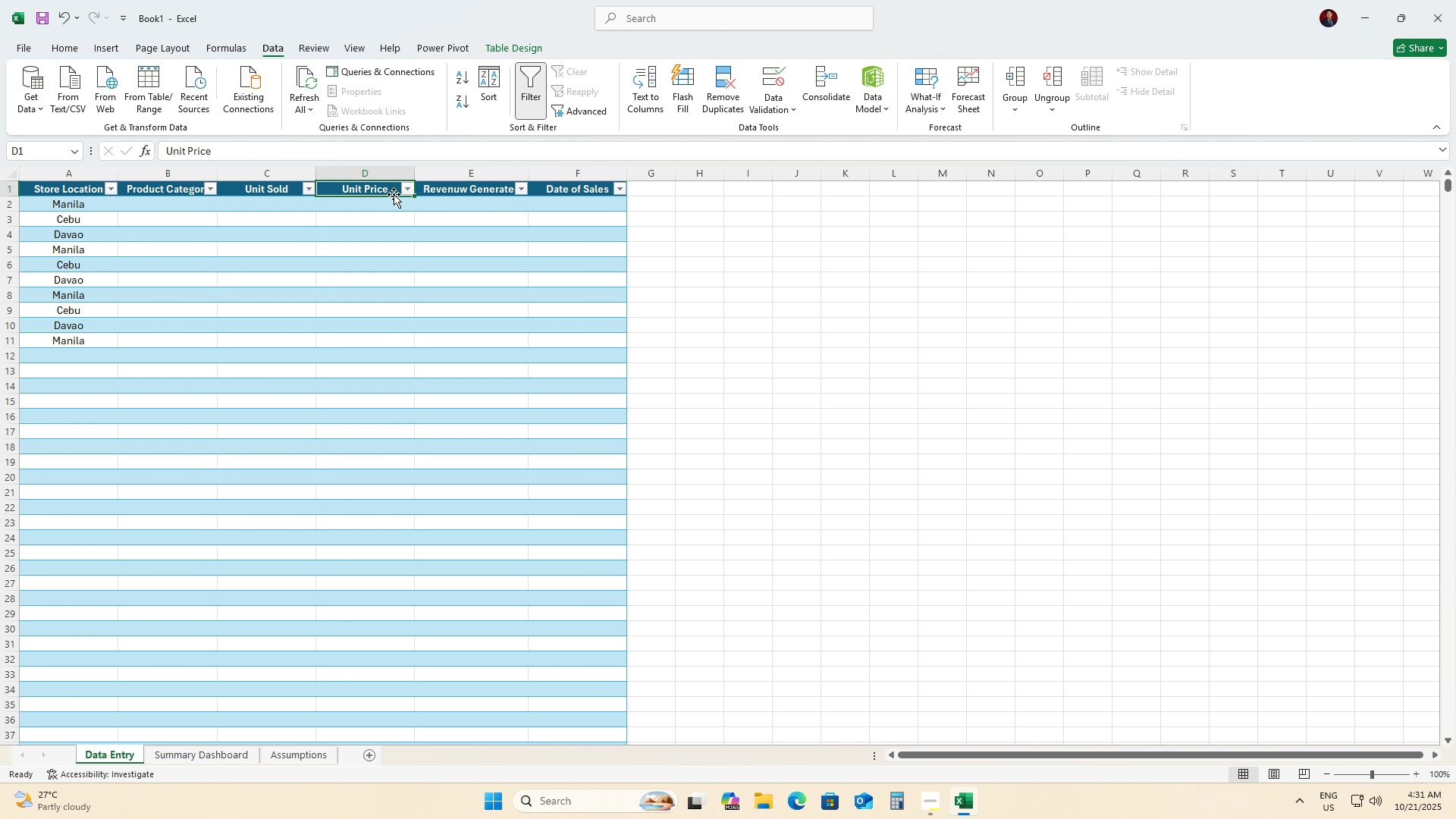 
right_click([394, 194])
 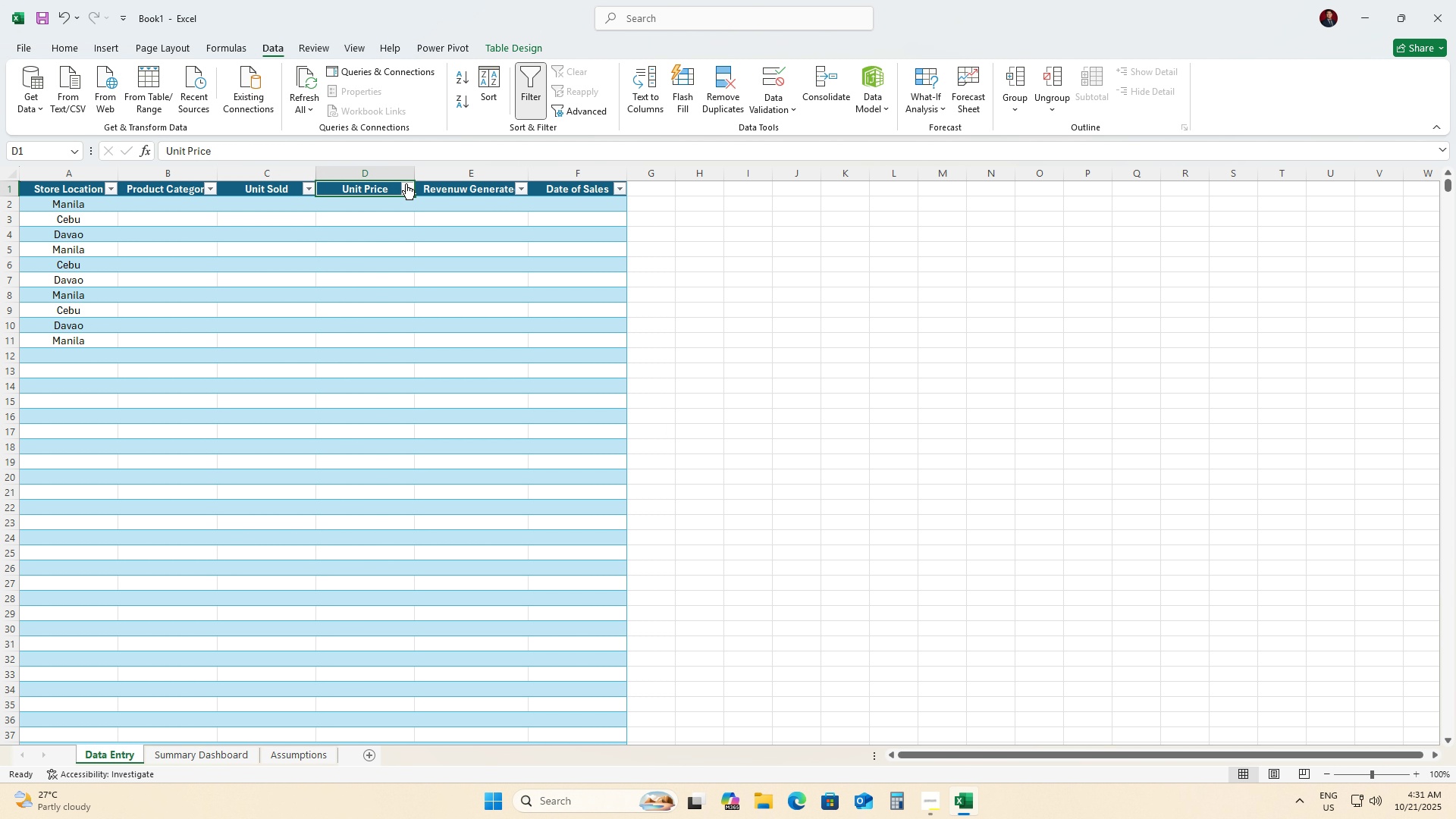 
right_click([406, 184])
 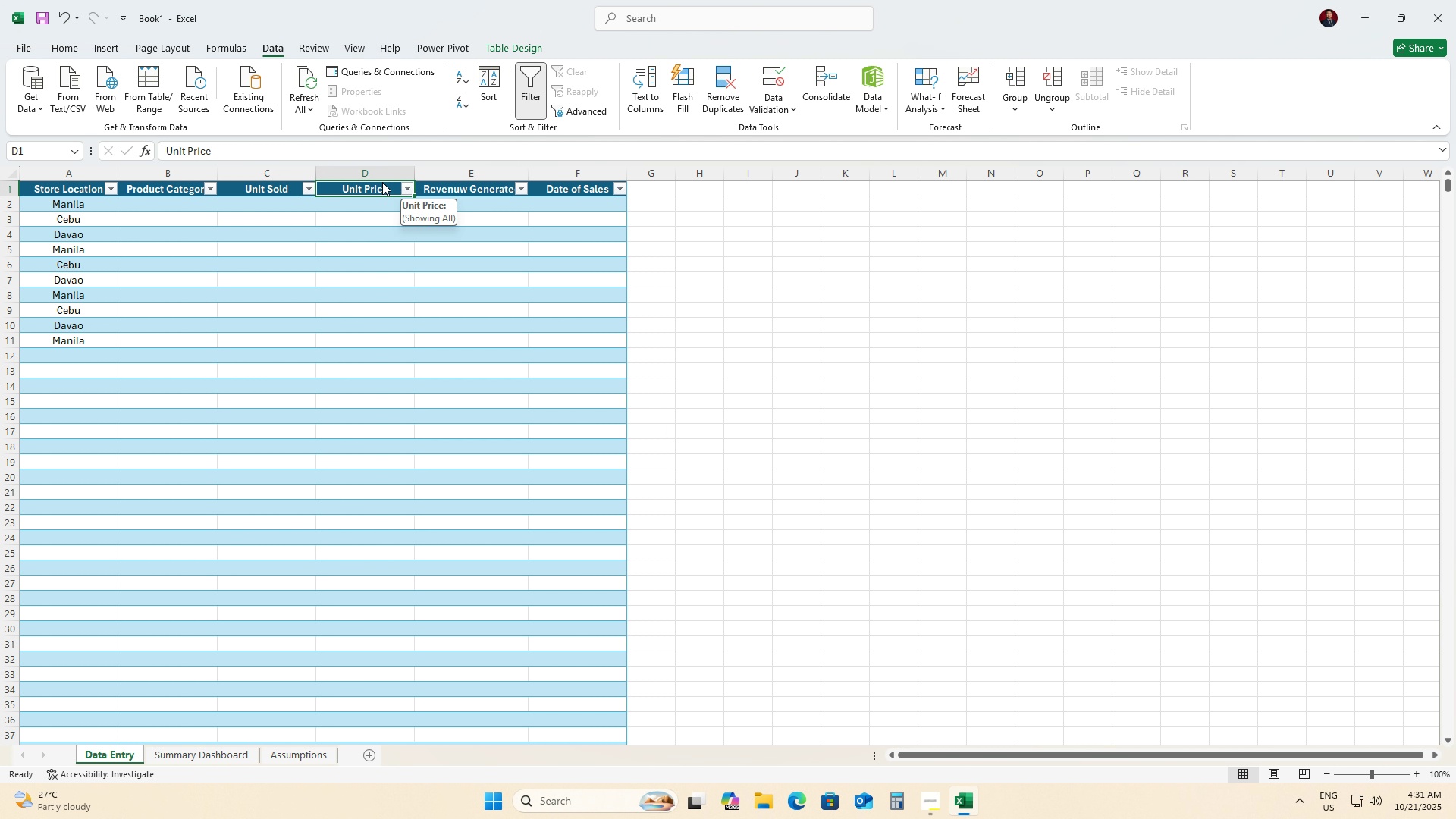 
right_click([382, 182])
 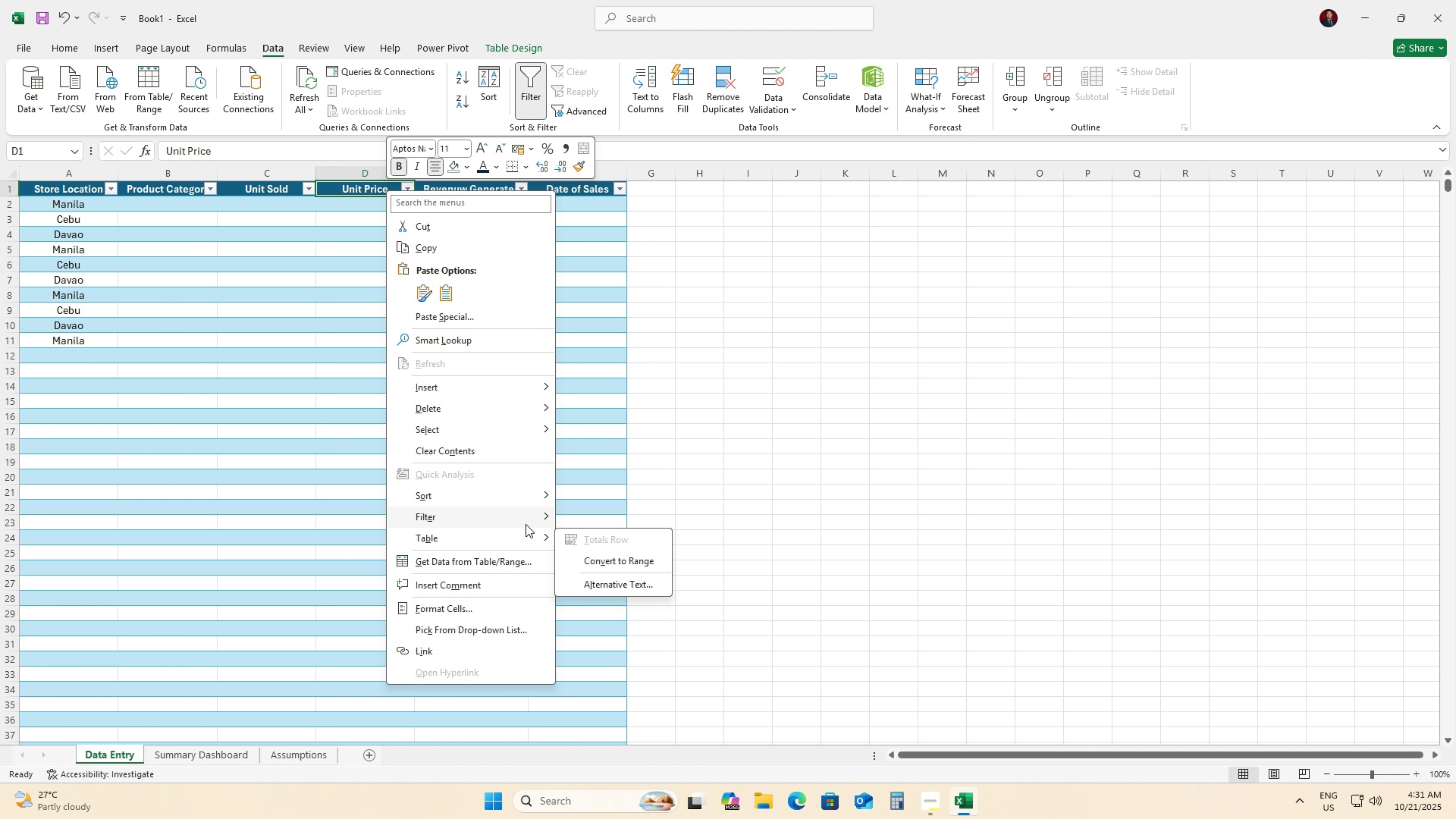 
wait(13.1)
 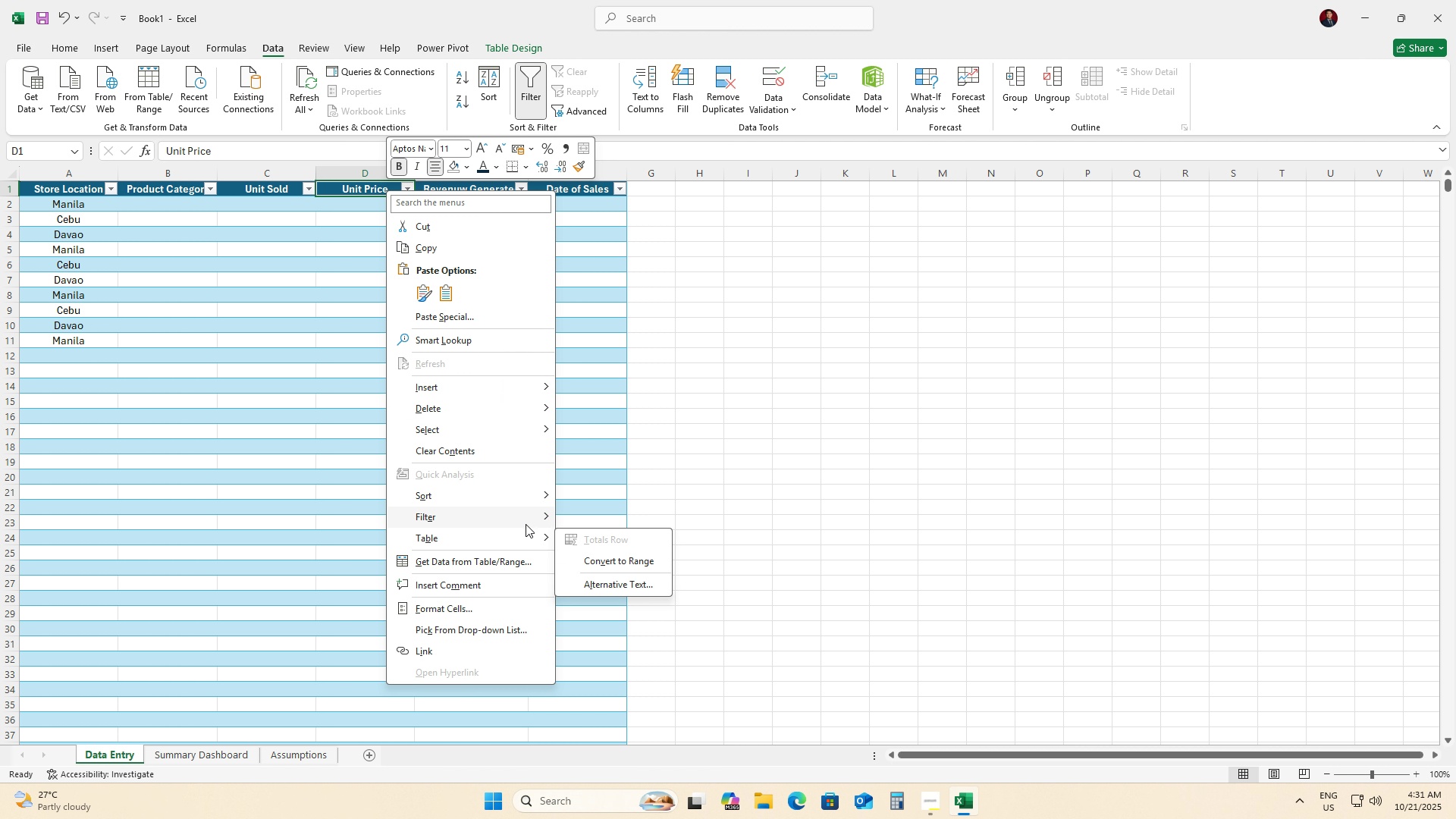 
left_click([159, 204])
 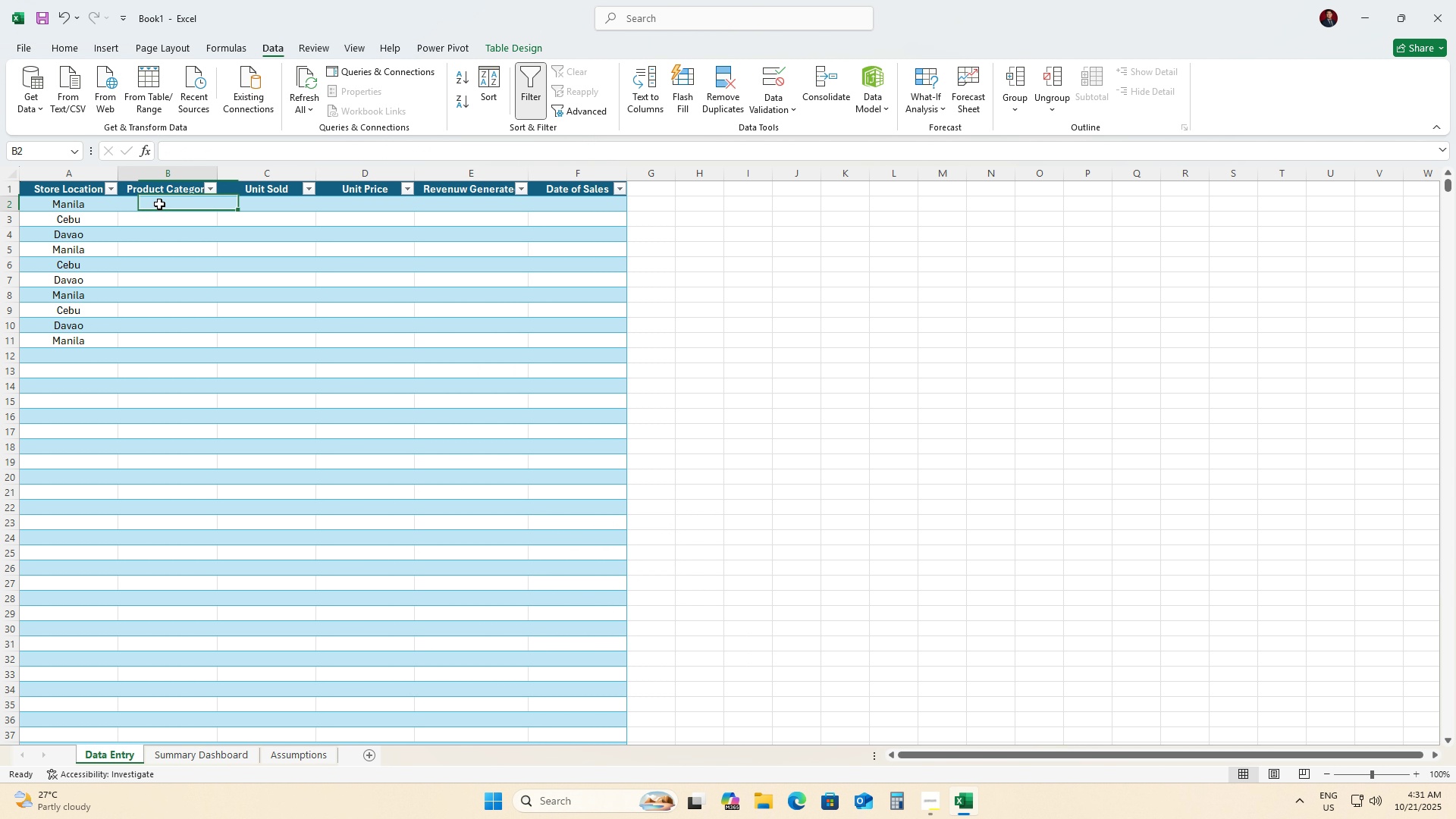 
left_click([159, 204])
 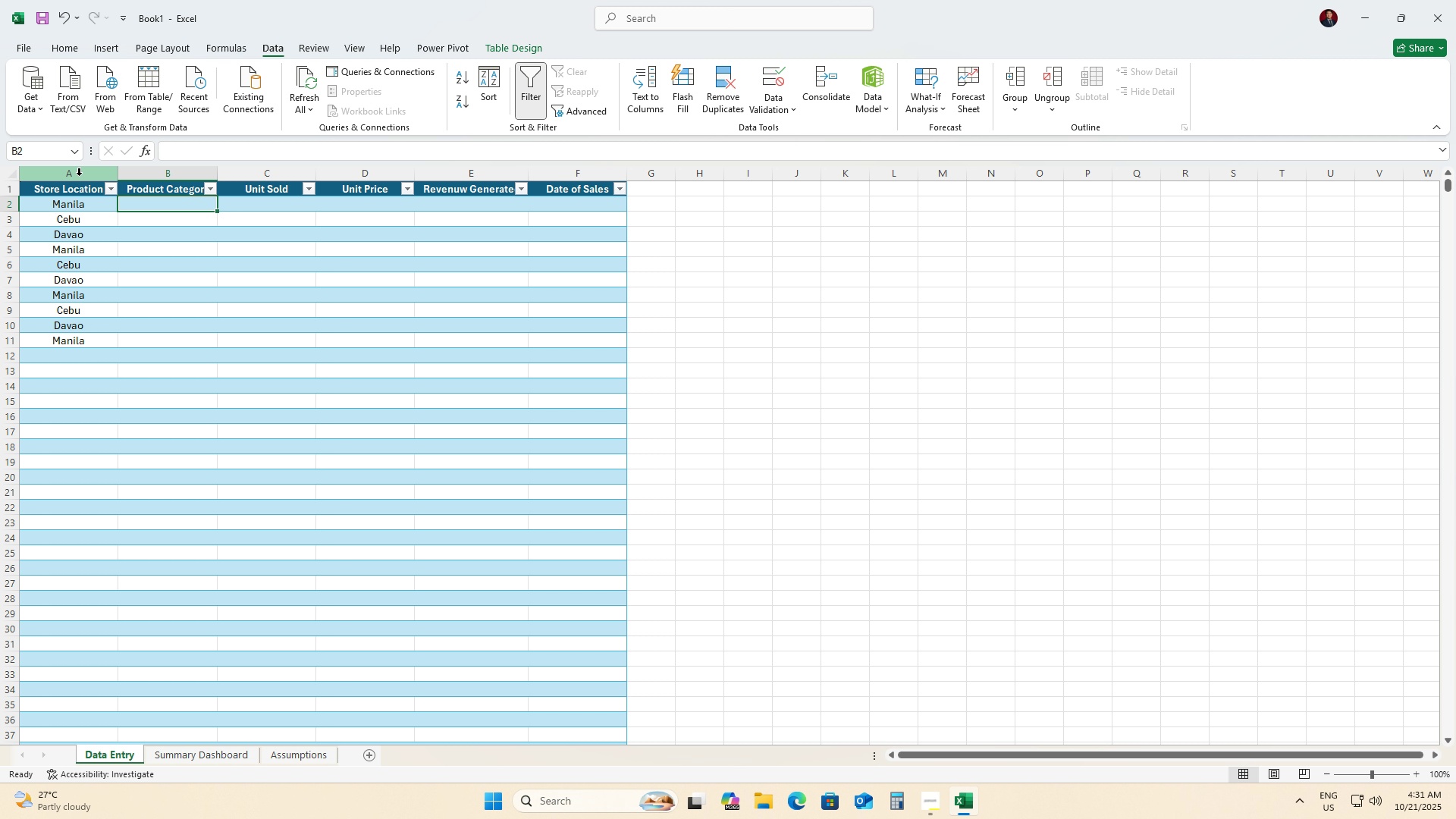 
left_click([79, 175])
 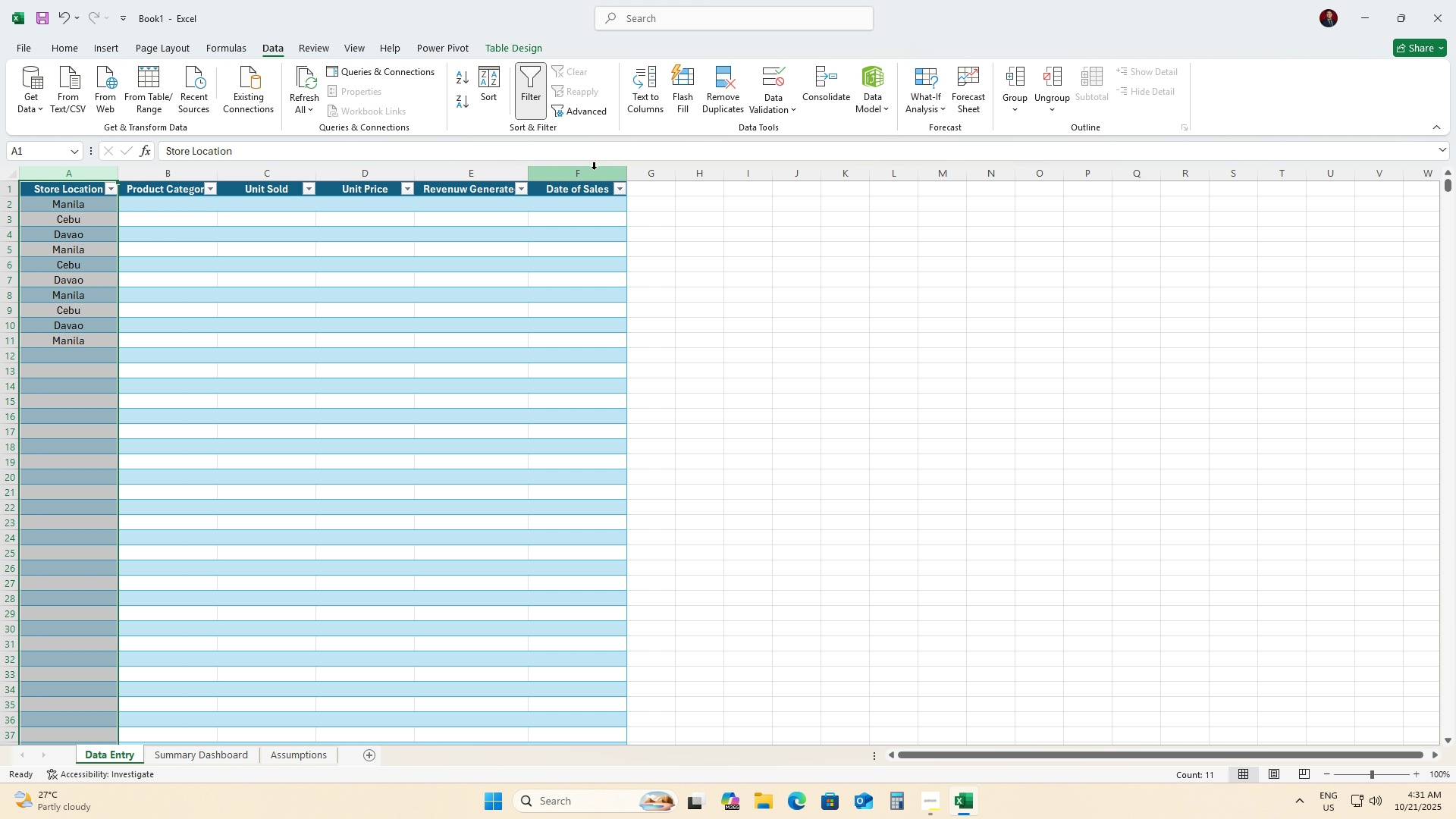 
key(Shift+ShiftLeft)
 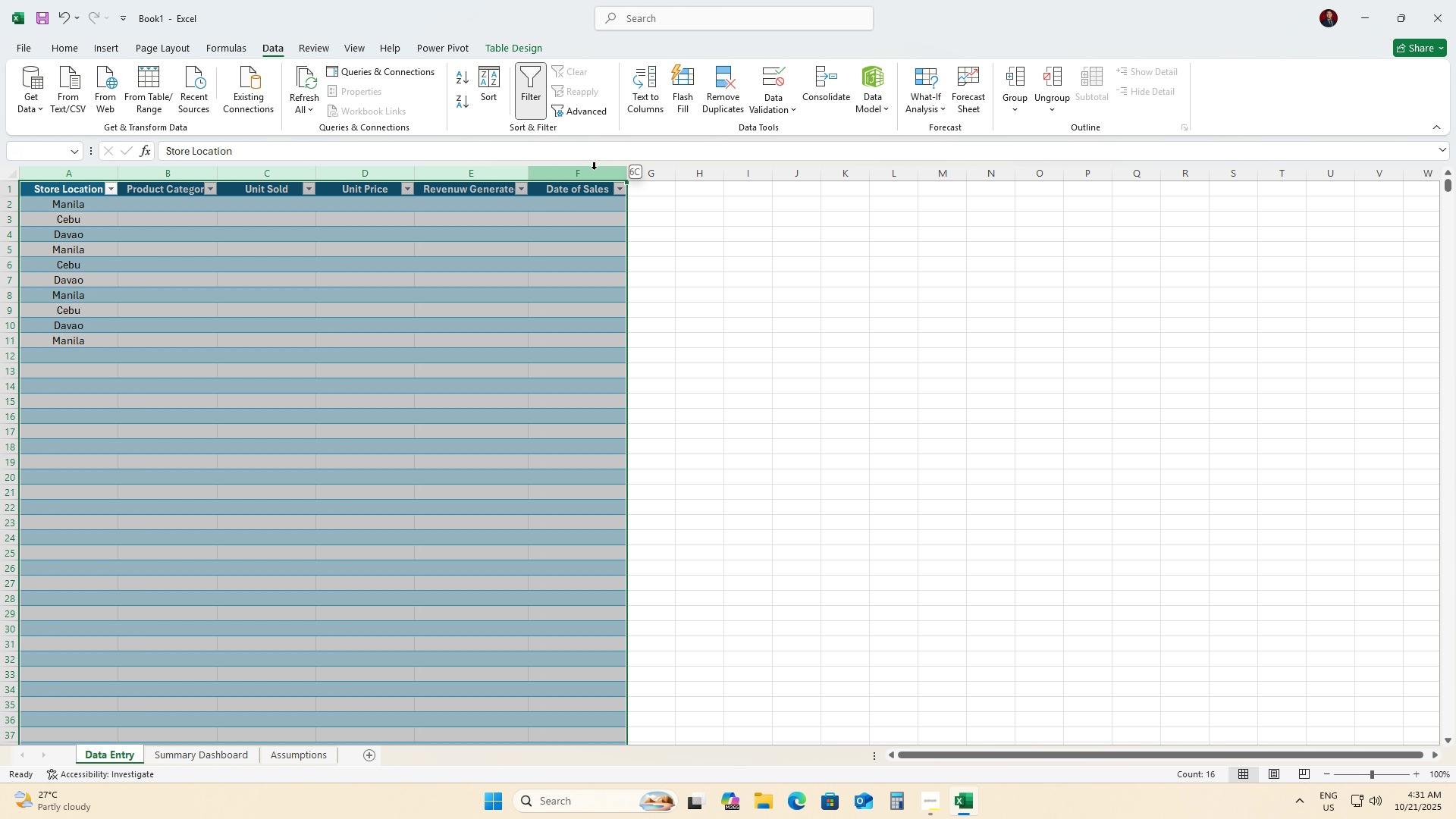 
left_click([594, 169])
 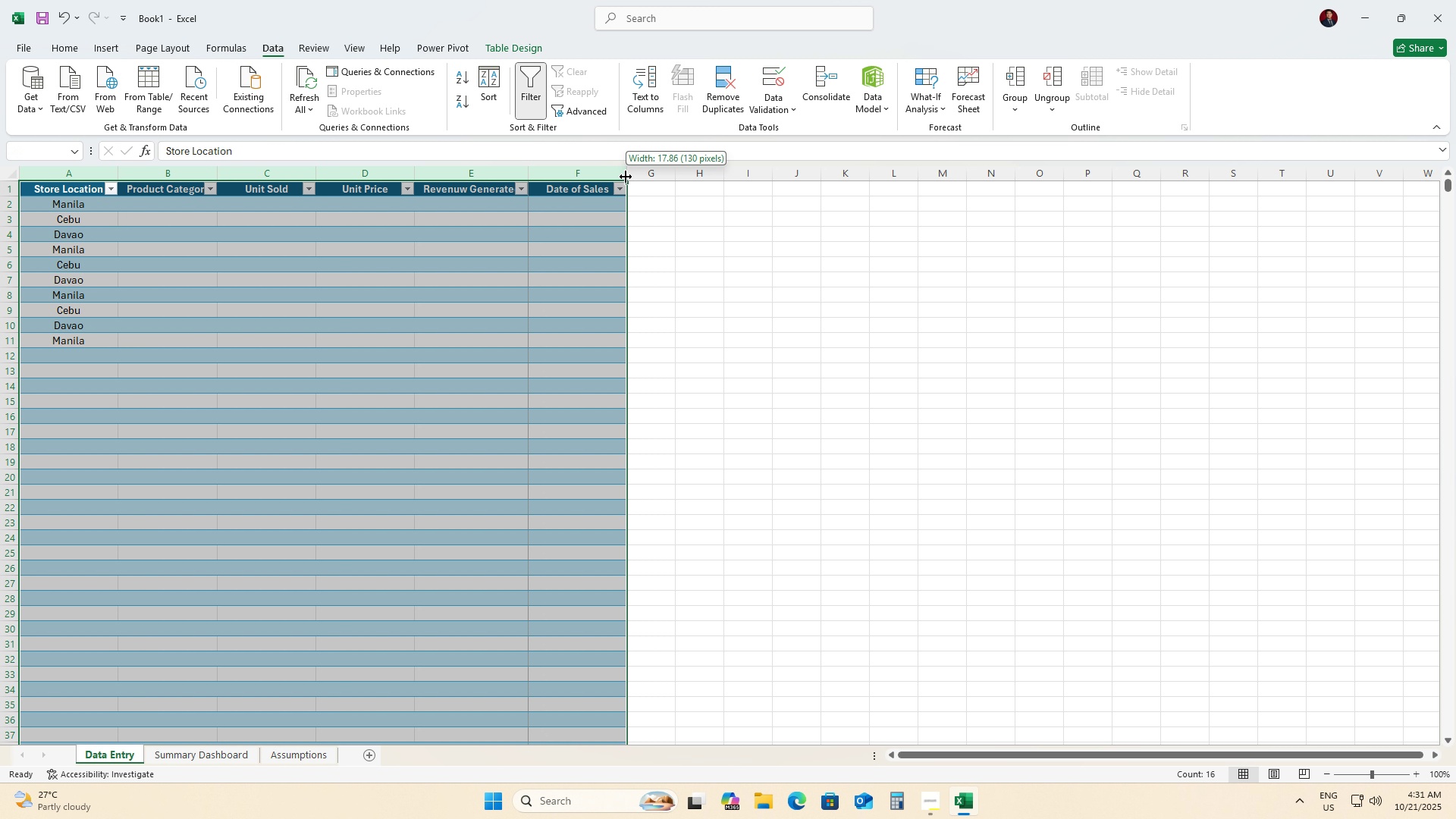 
left_click_drag(start_coordinate=[626, 177], to_coordinate=[651, 183])
 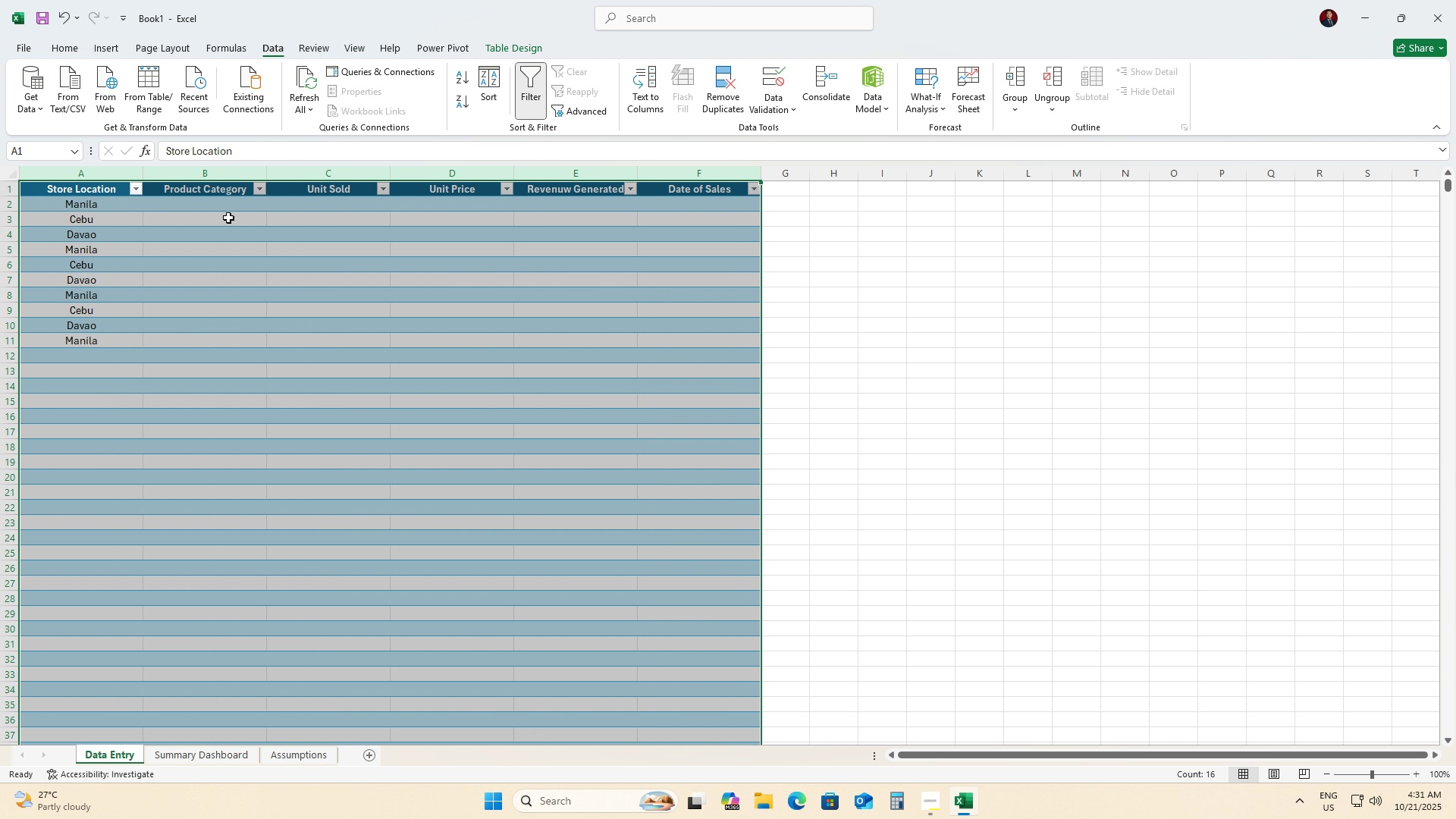 
left_click([221, 213])
 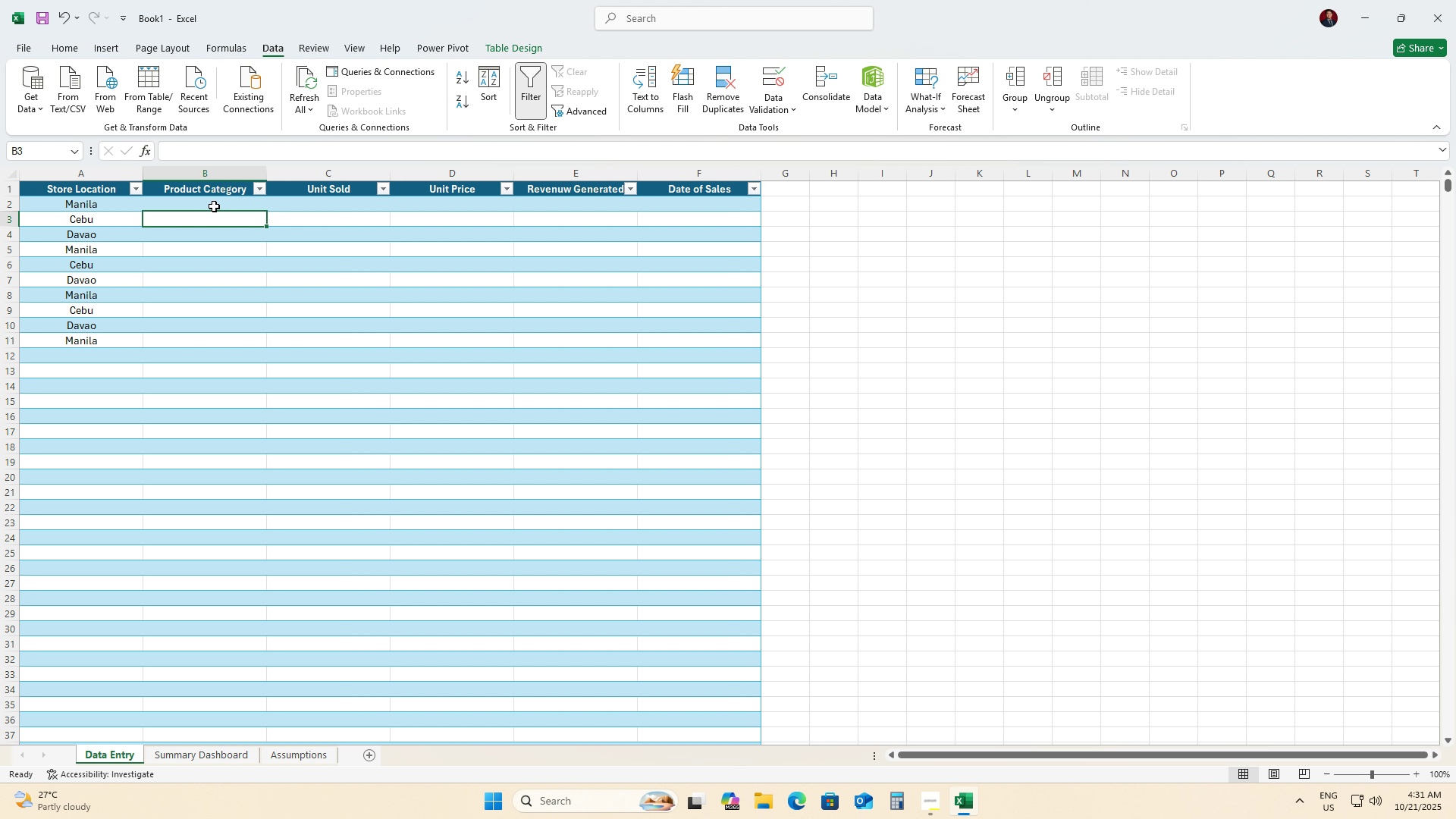 
left_click([212, 206])
 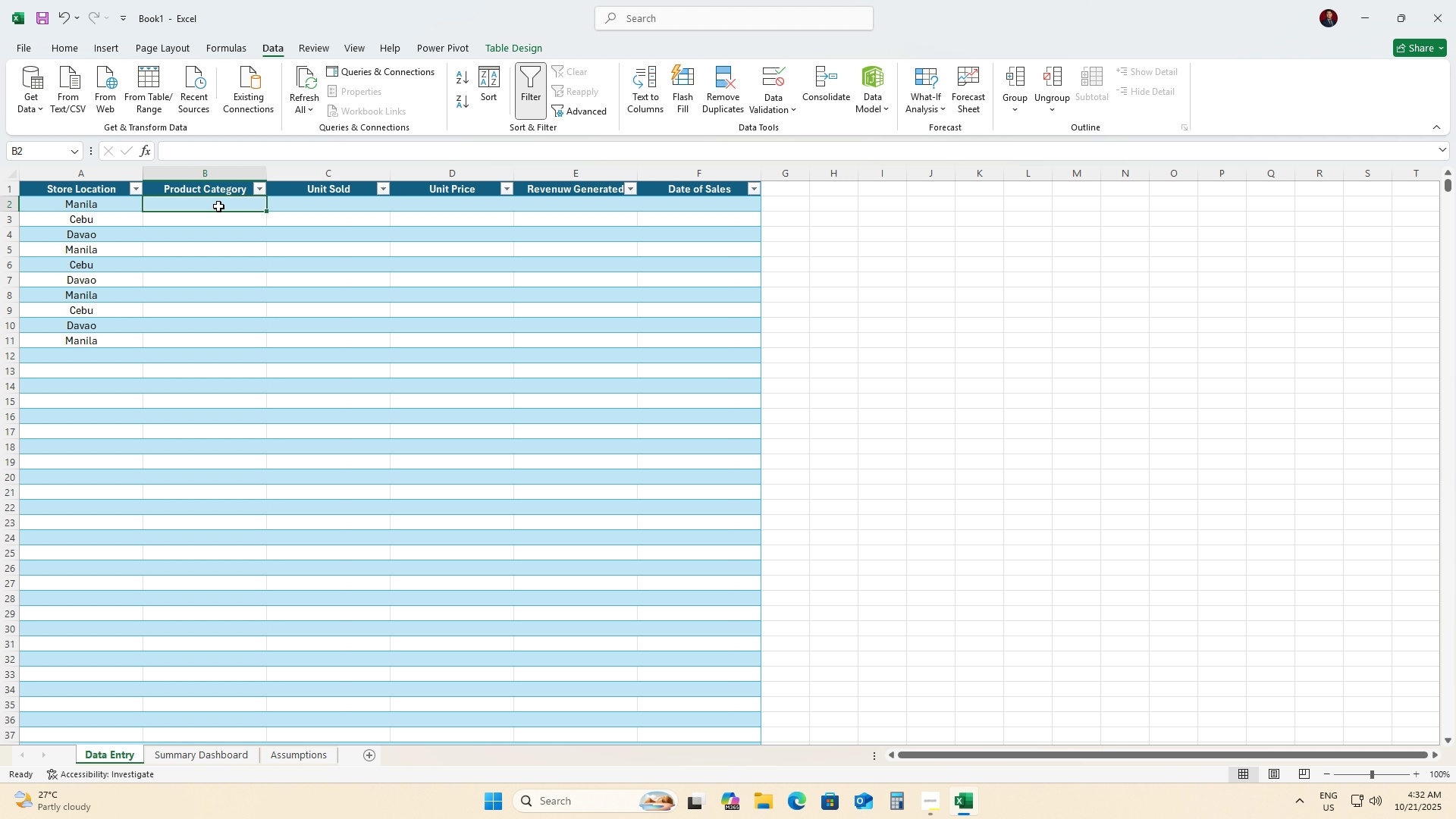 
wait(59.03)
 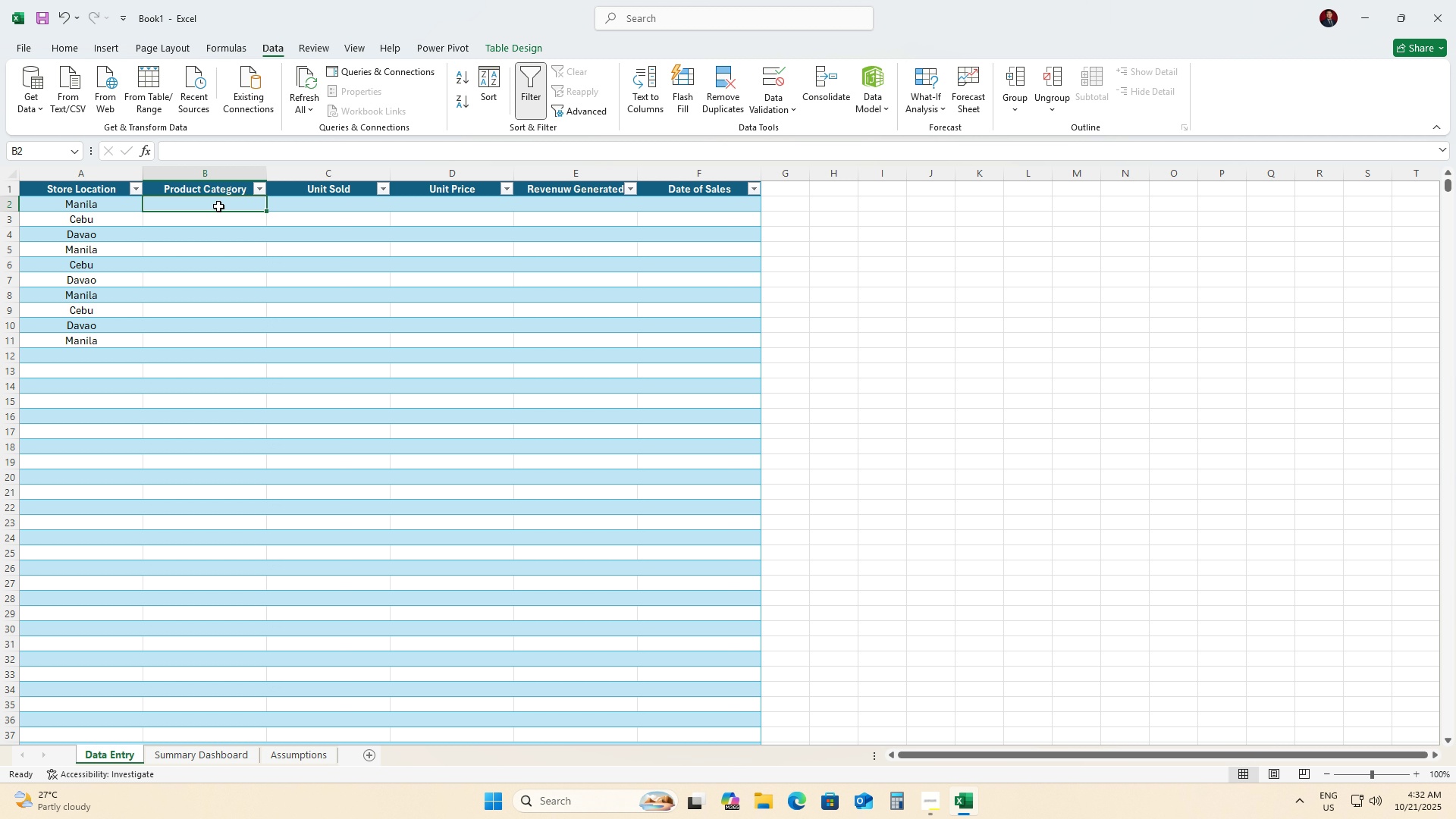 
left_click([169, 757])
 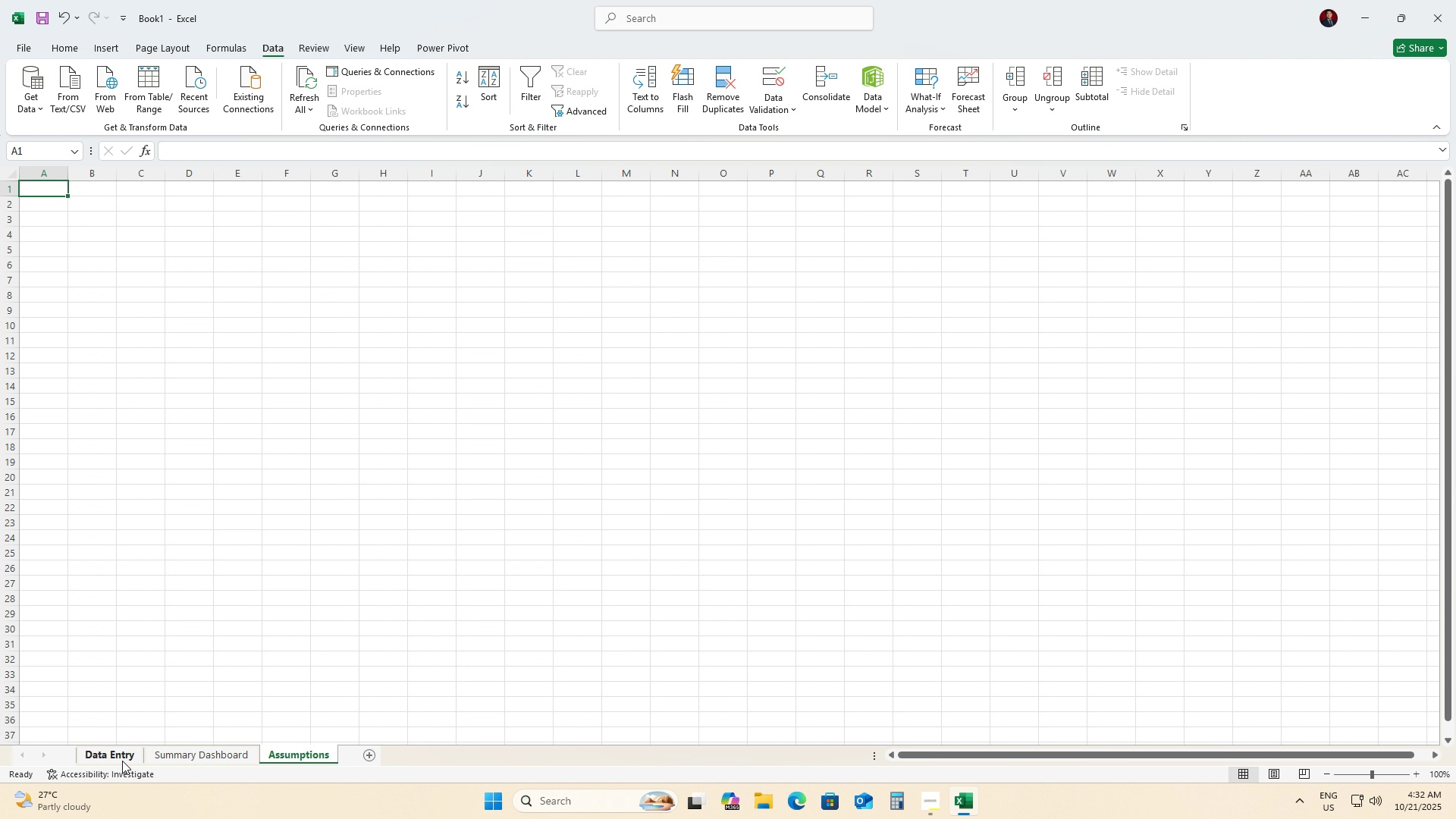 
left_click([120, 761])
 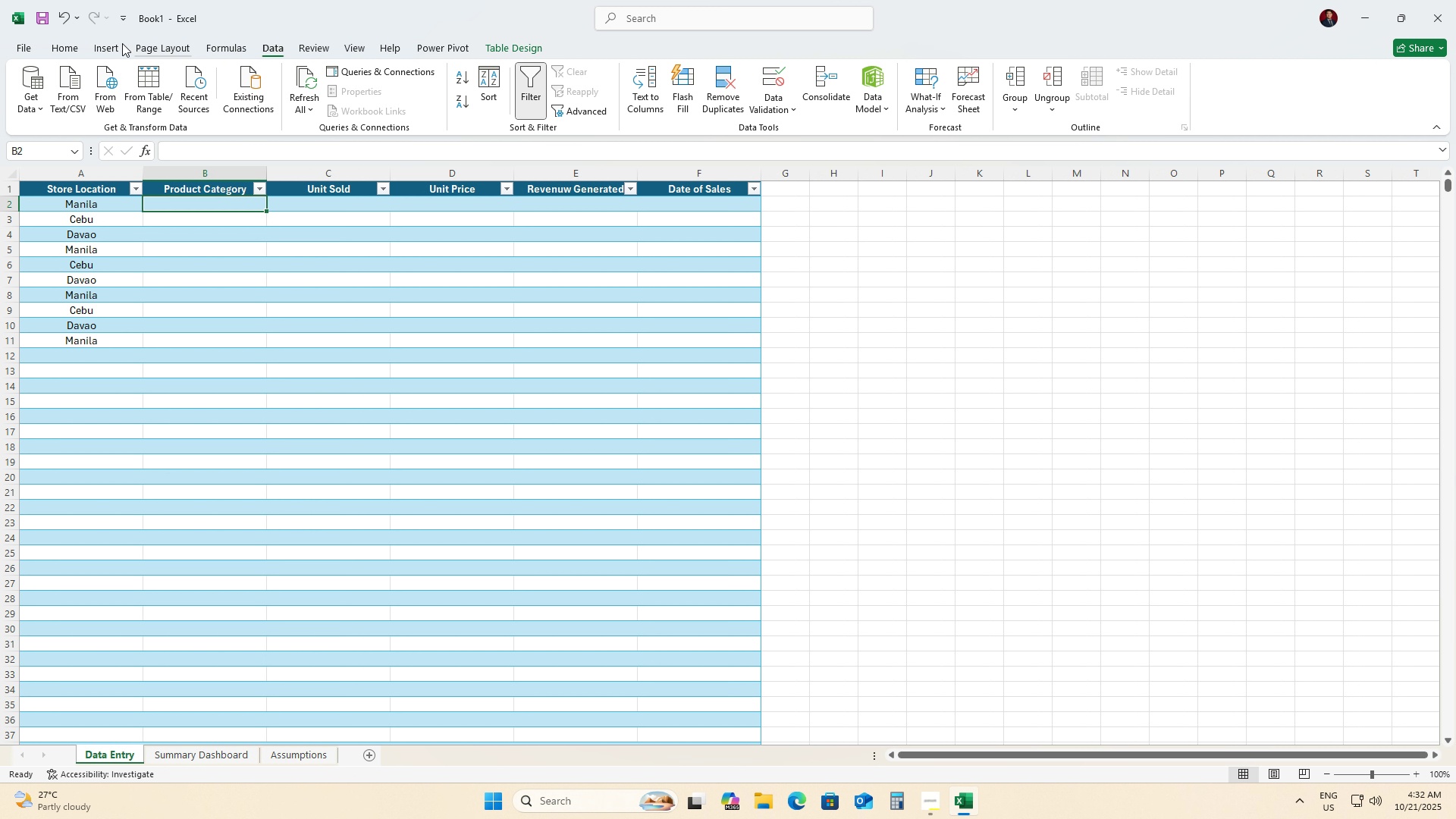 
left_click([526, 48])
 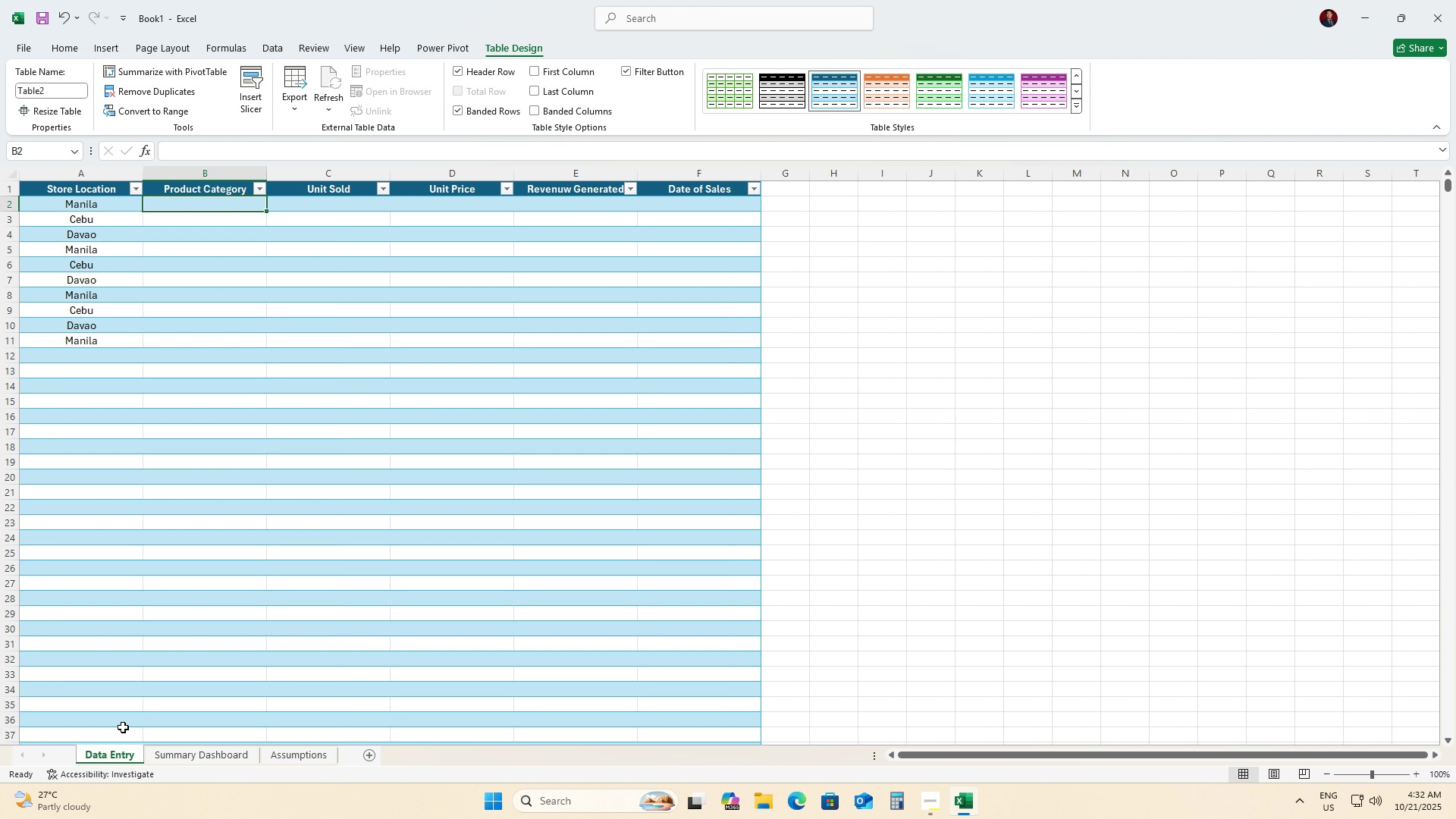 
left_click([130, 475])
 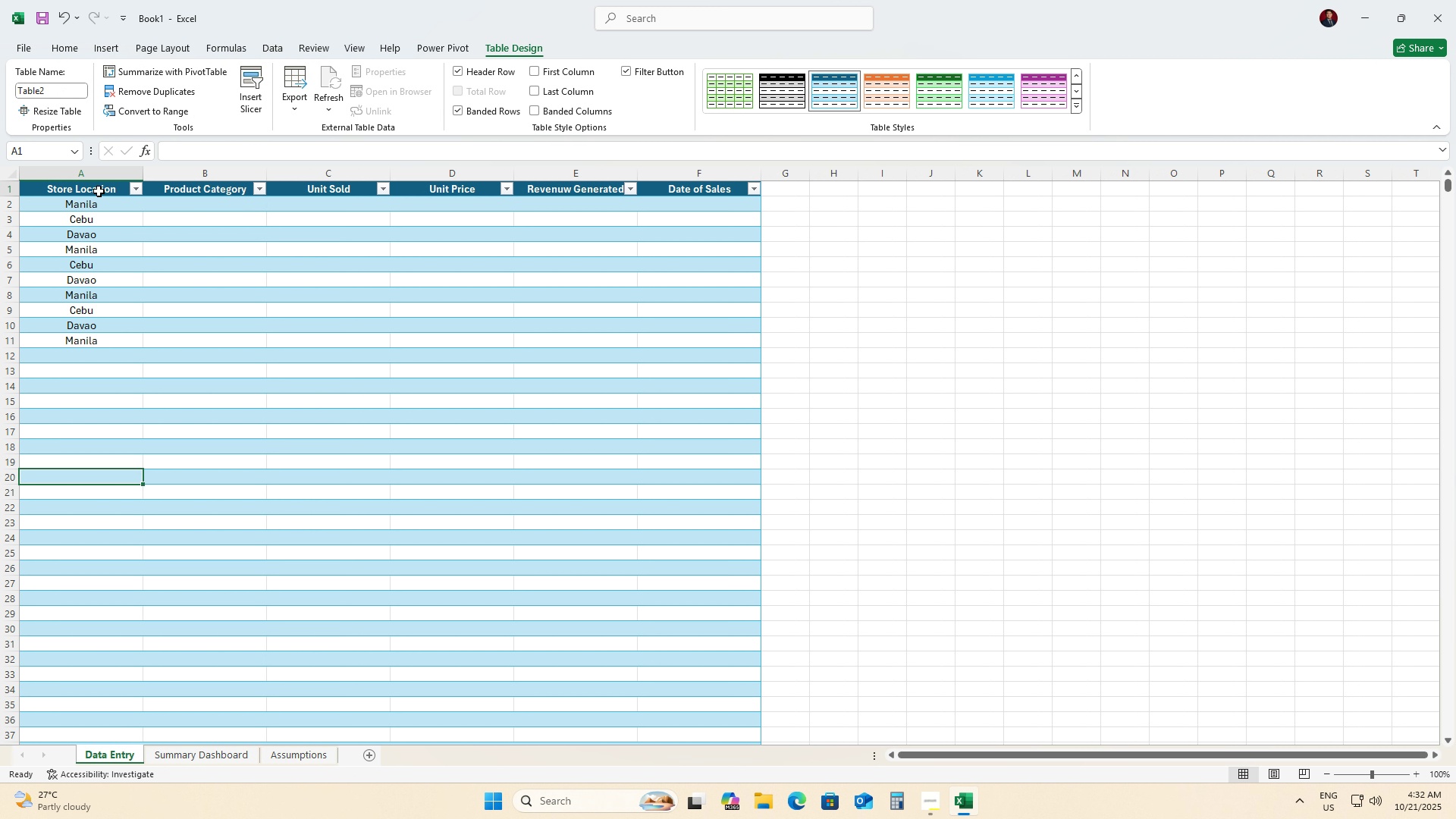 
left_click([99, 191])
 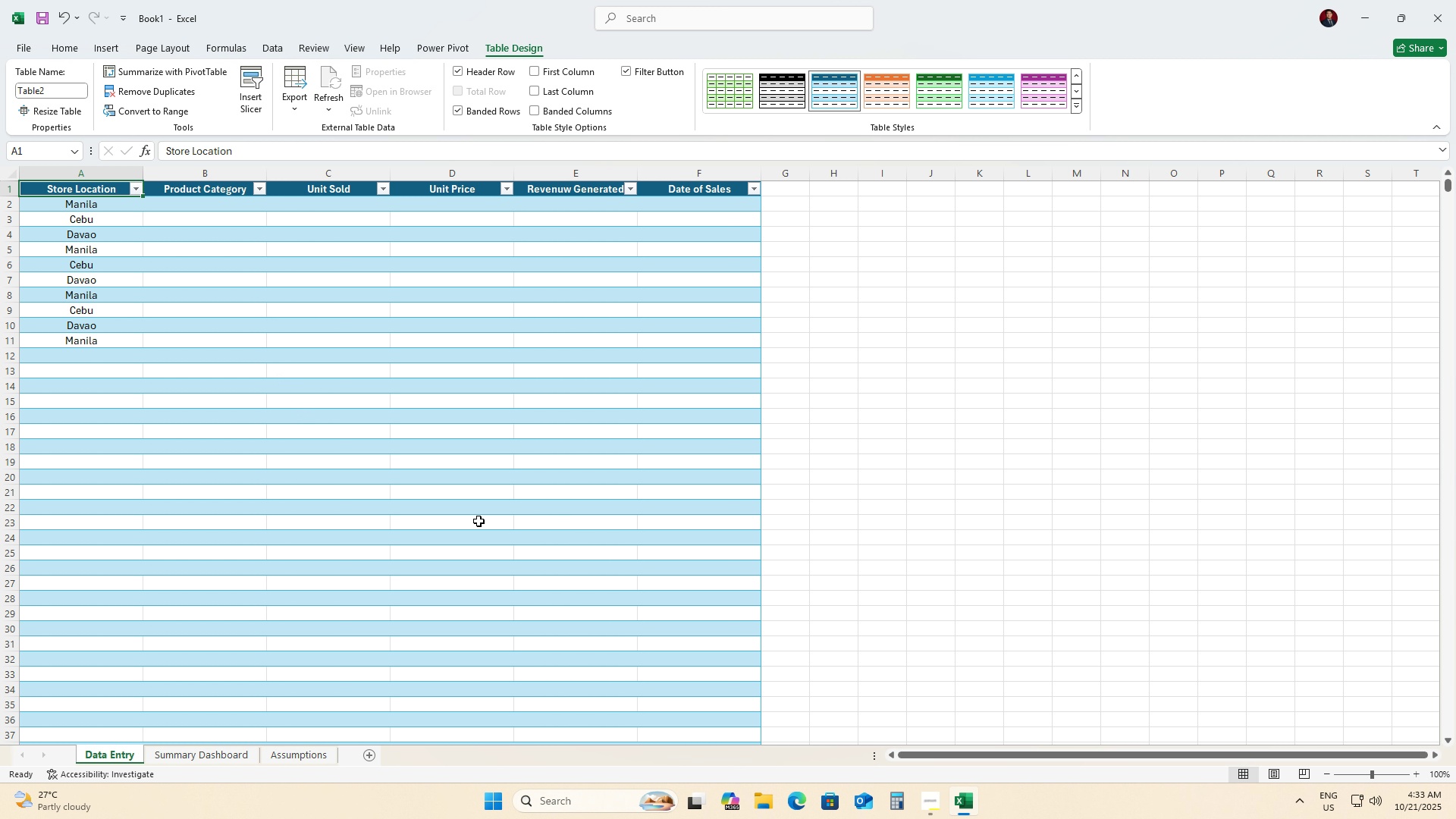 
wait(46.31)
 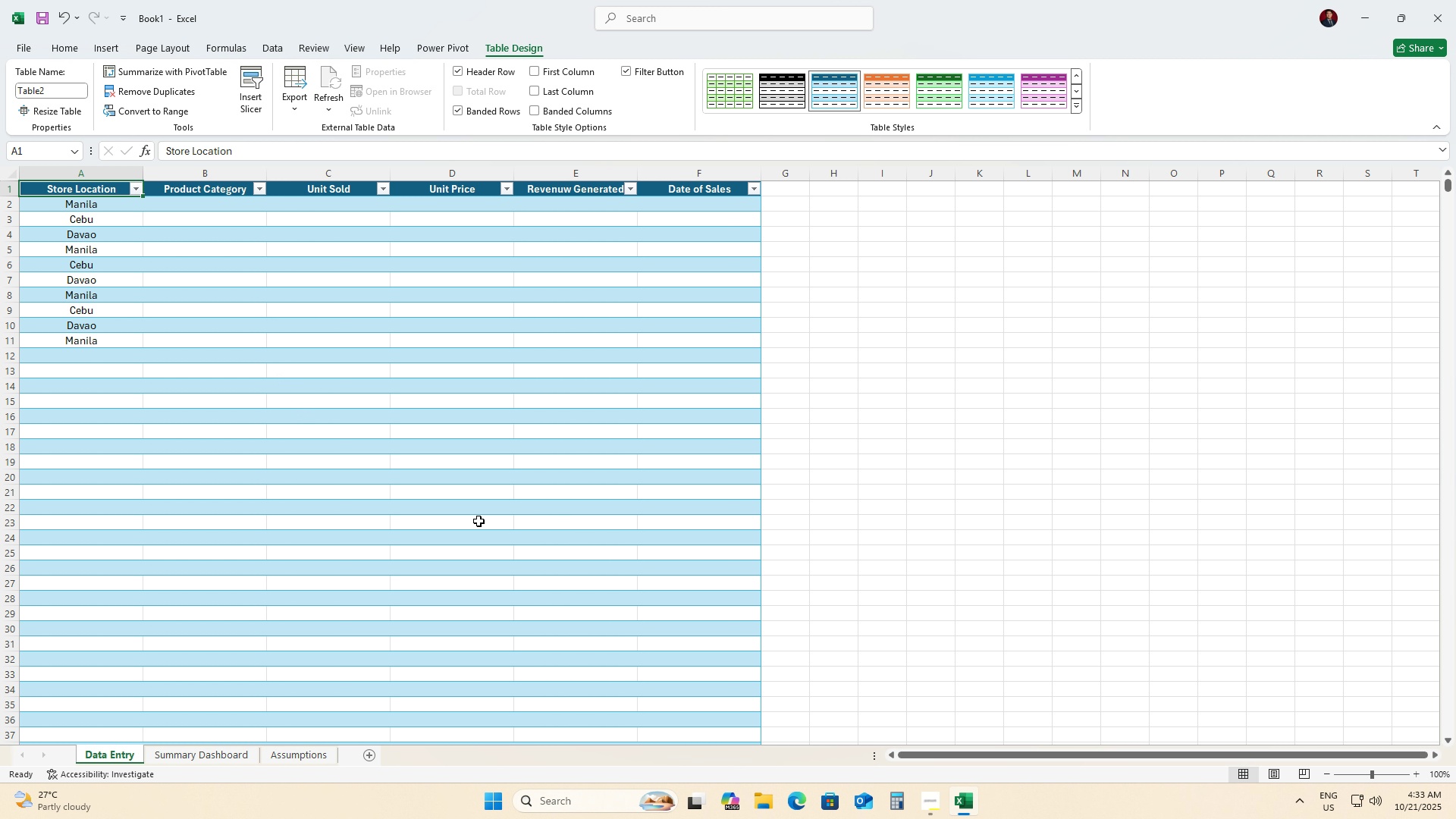 
scroll: coordinate [447, 500], scroll_direction: up, amount: 22.0
 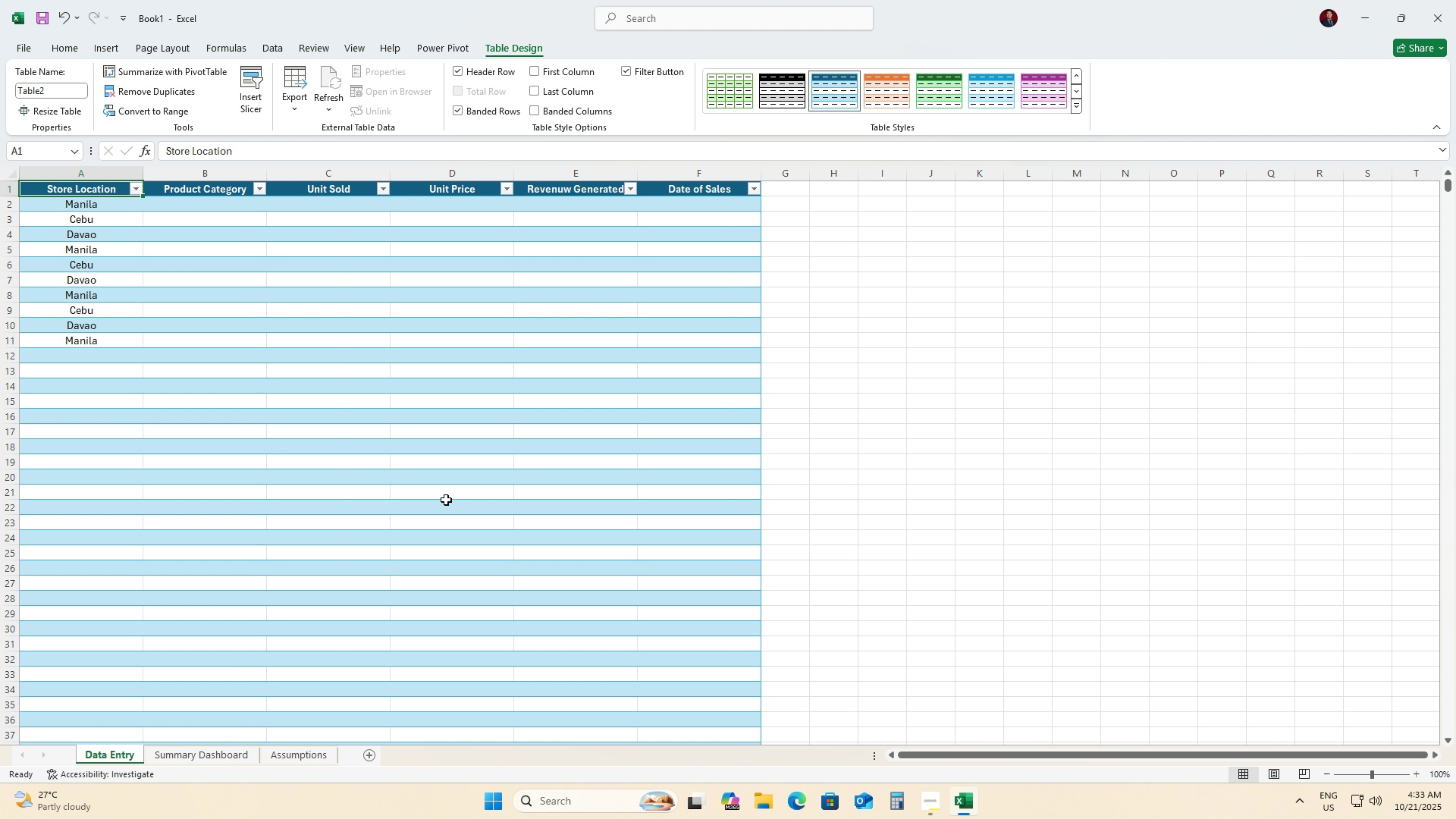 
wait(13.34)
 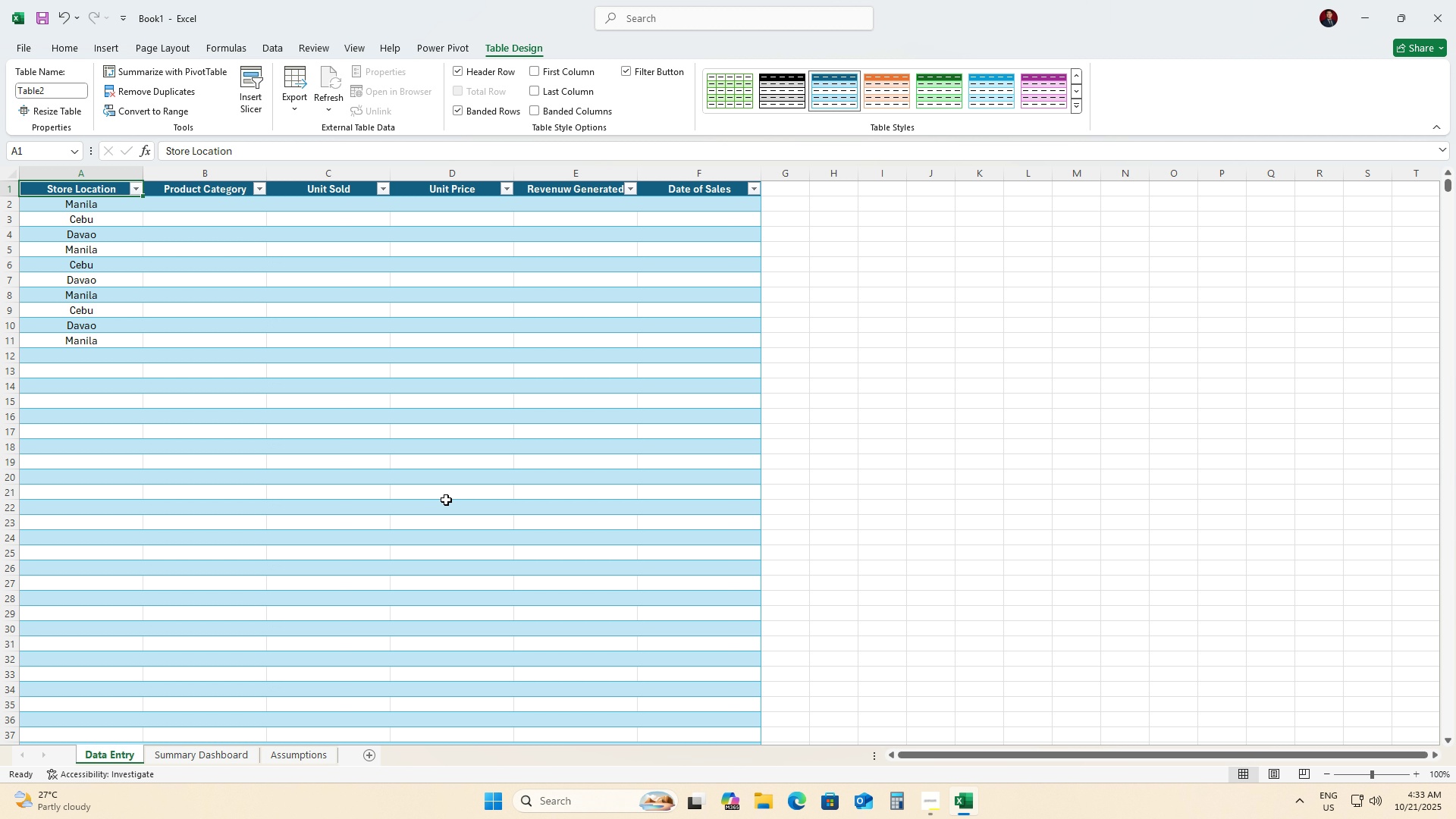 
left_click([54, 172])
 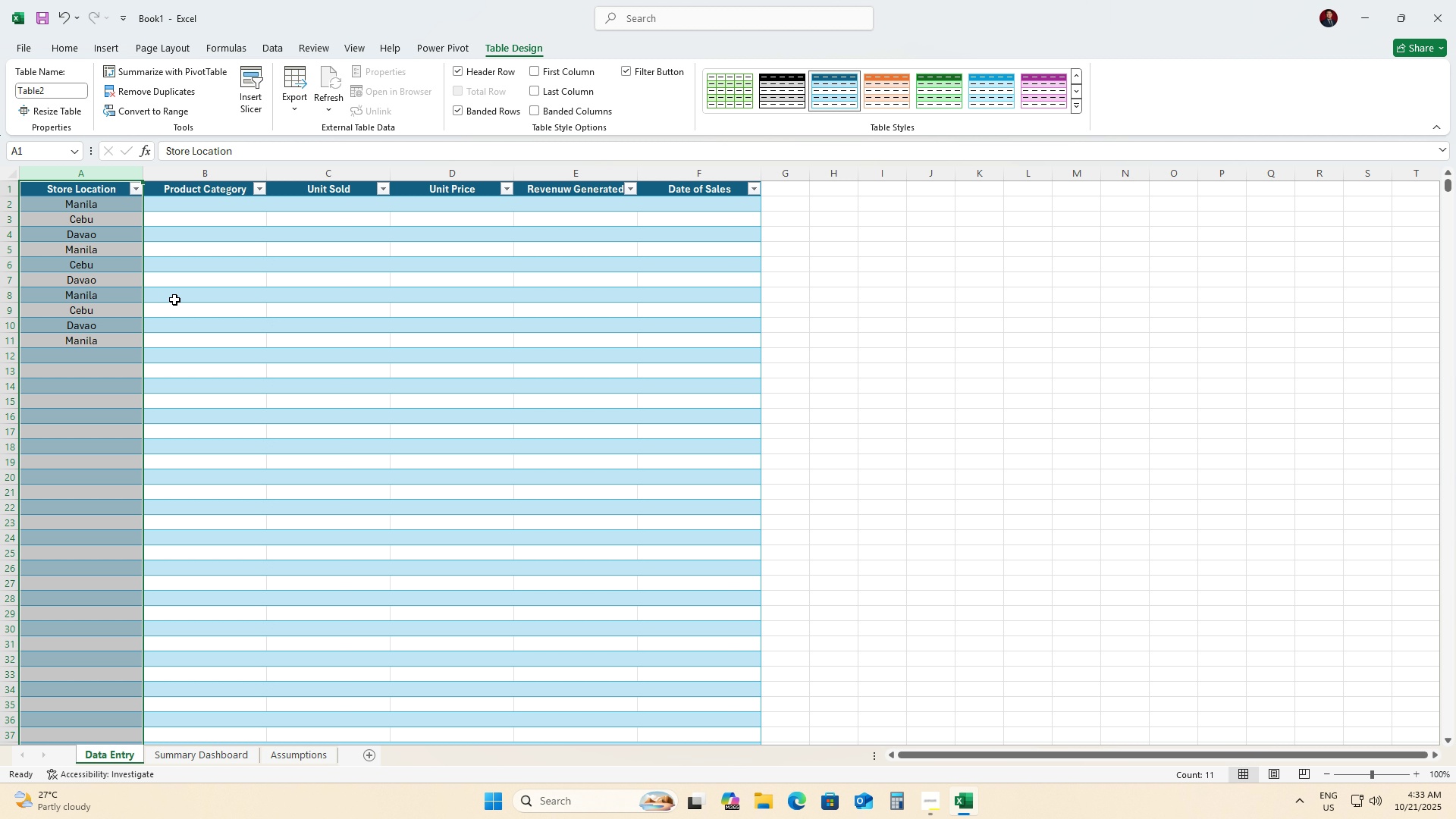 
wait(9.4)
 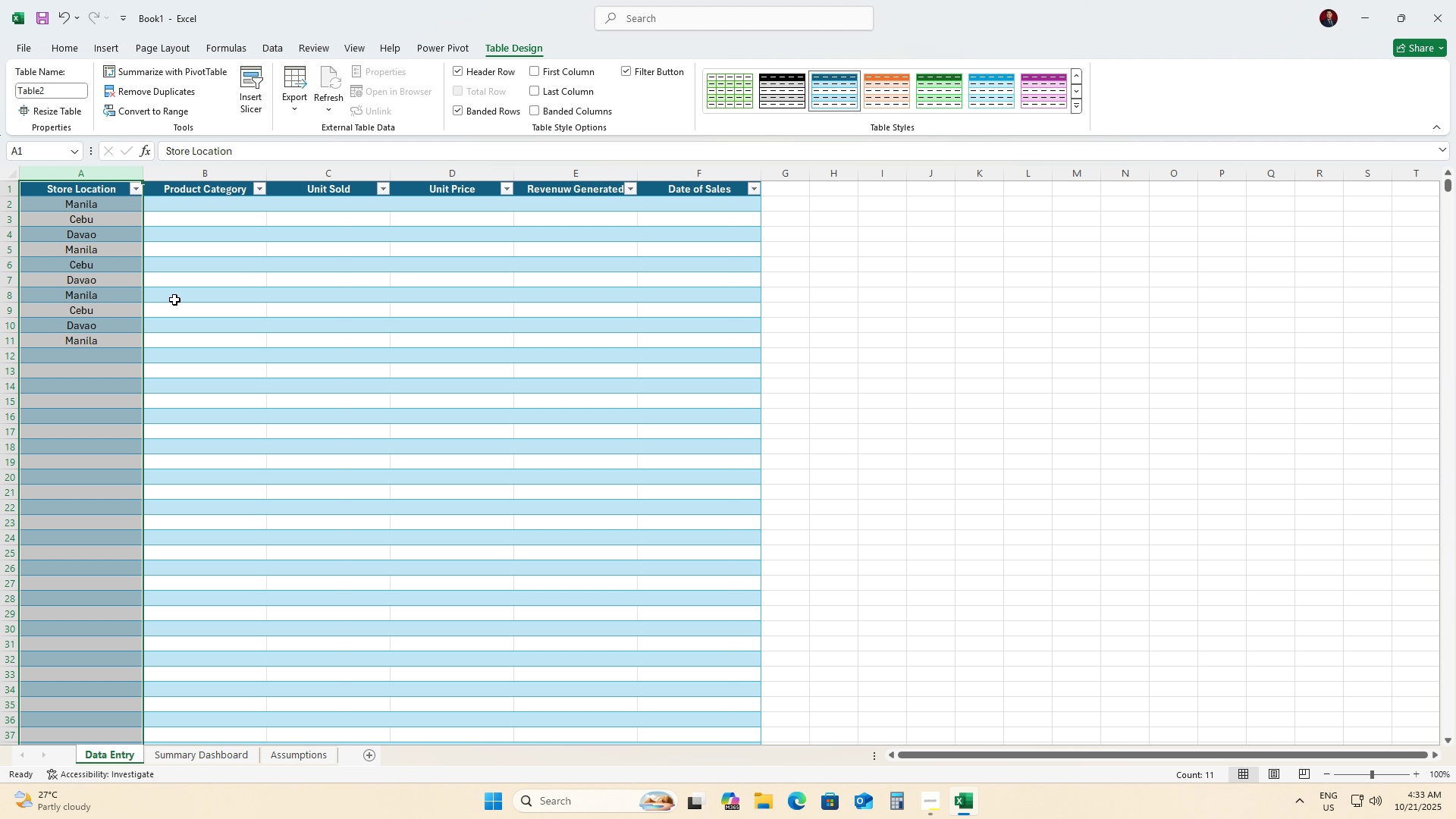 
left_click([197, 171])
 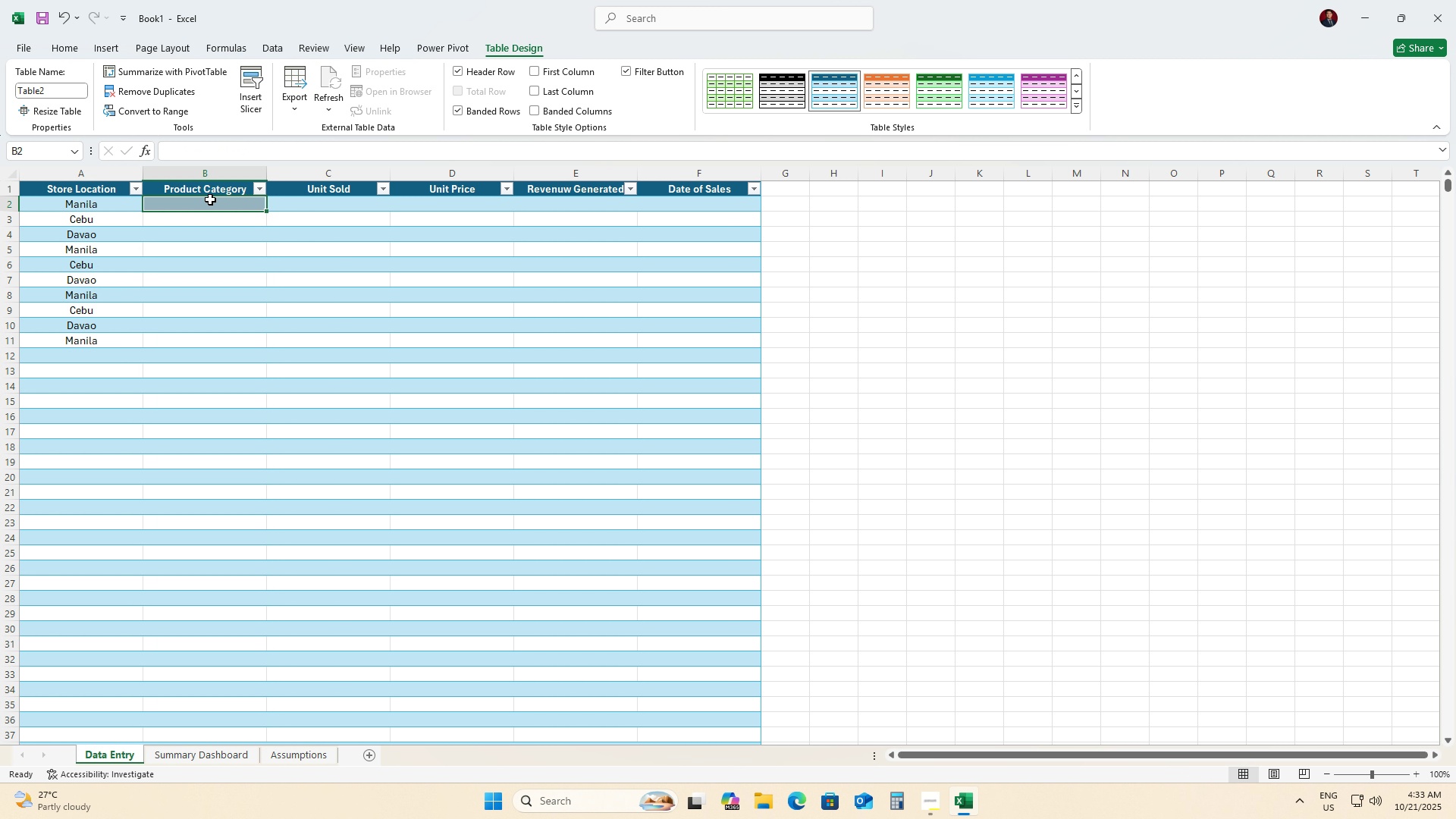 
left_click([210, 199])
 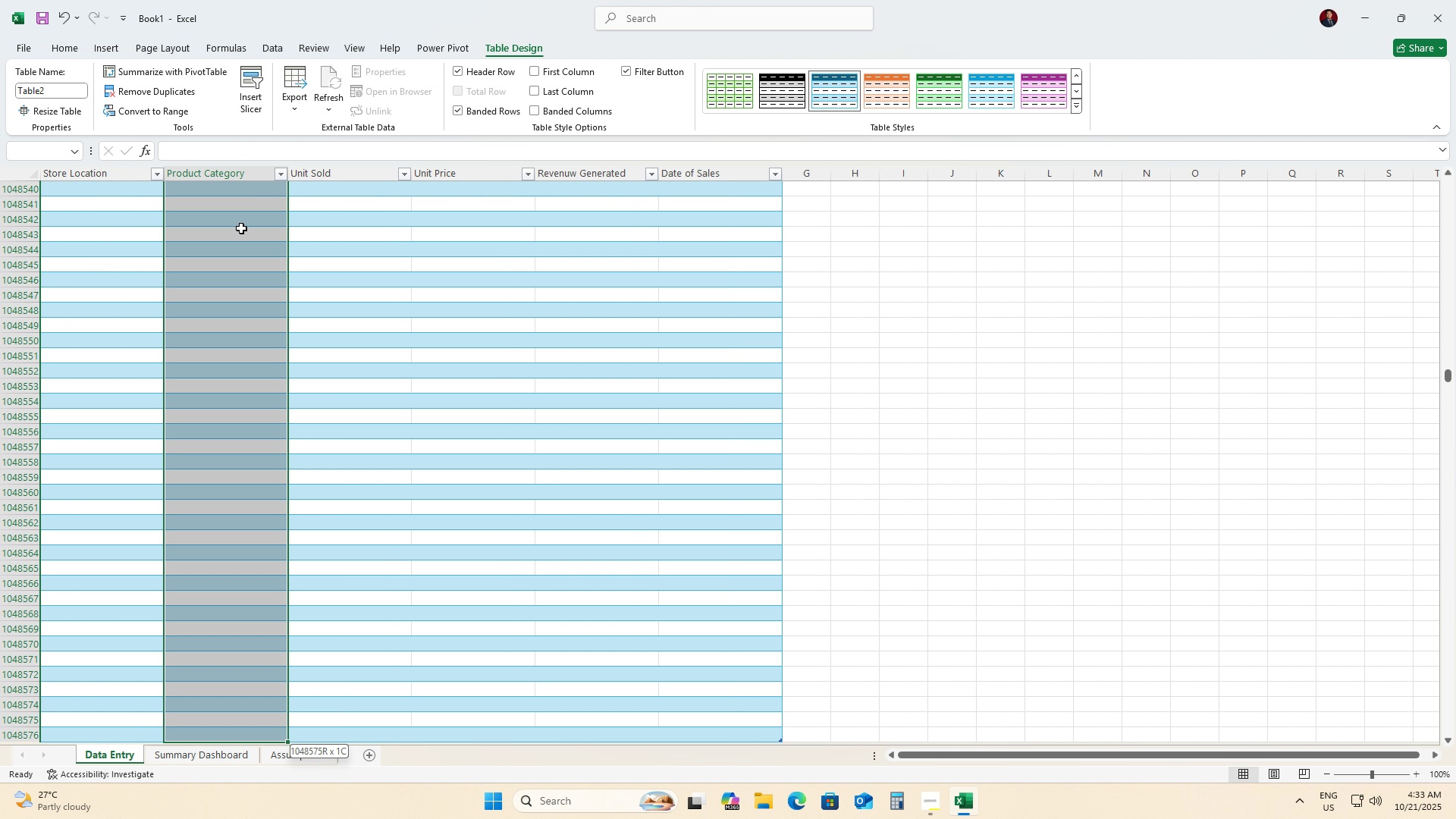 
key(Control+Shift+ArrowDown)
 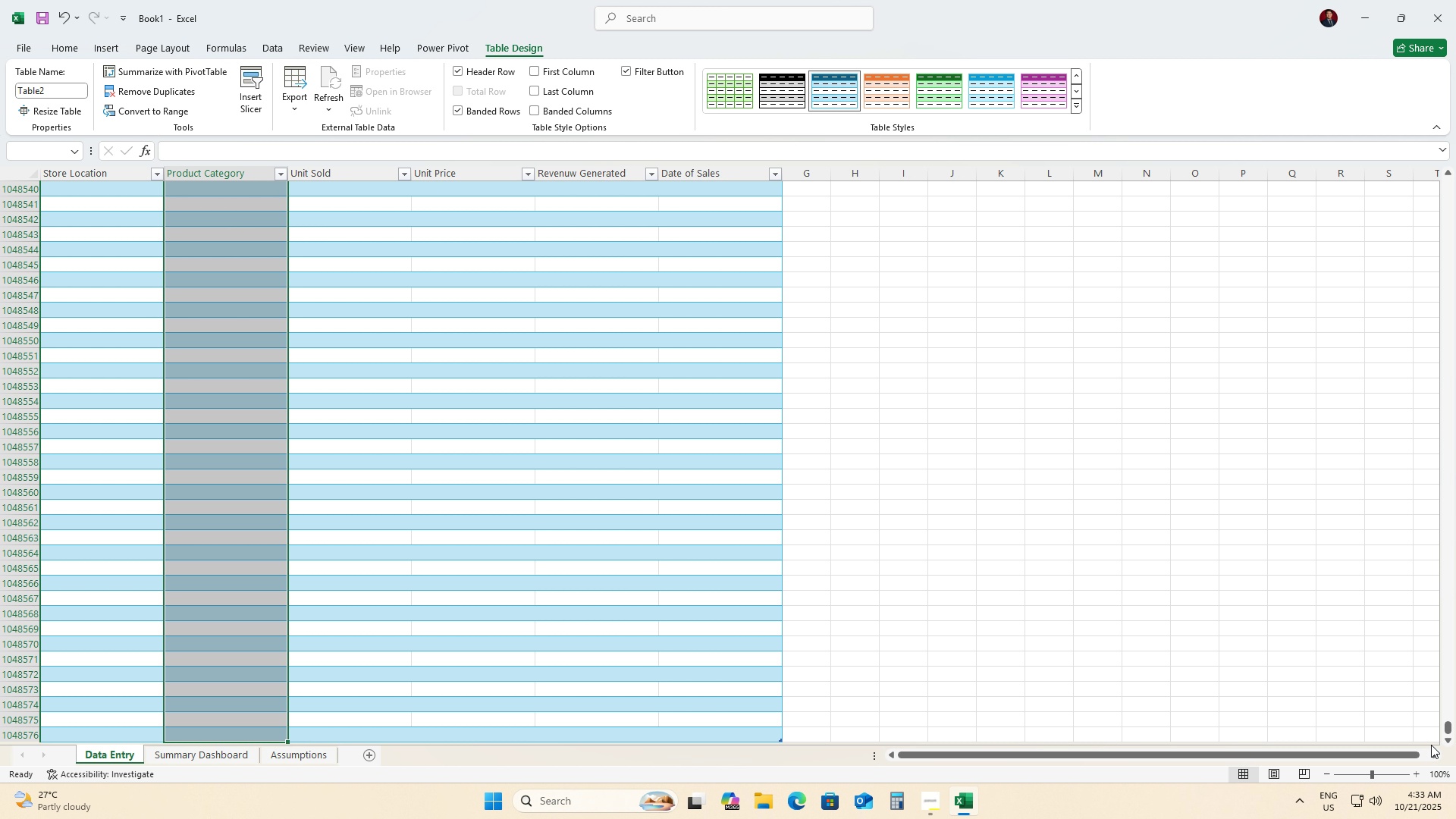 
left_click_drag(start_coordinate=[1447, 724], to_coordinate=[1448, 155])
 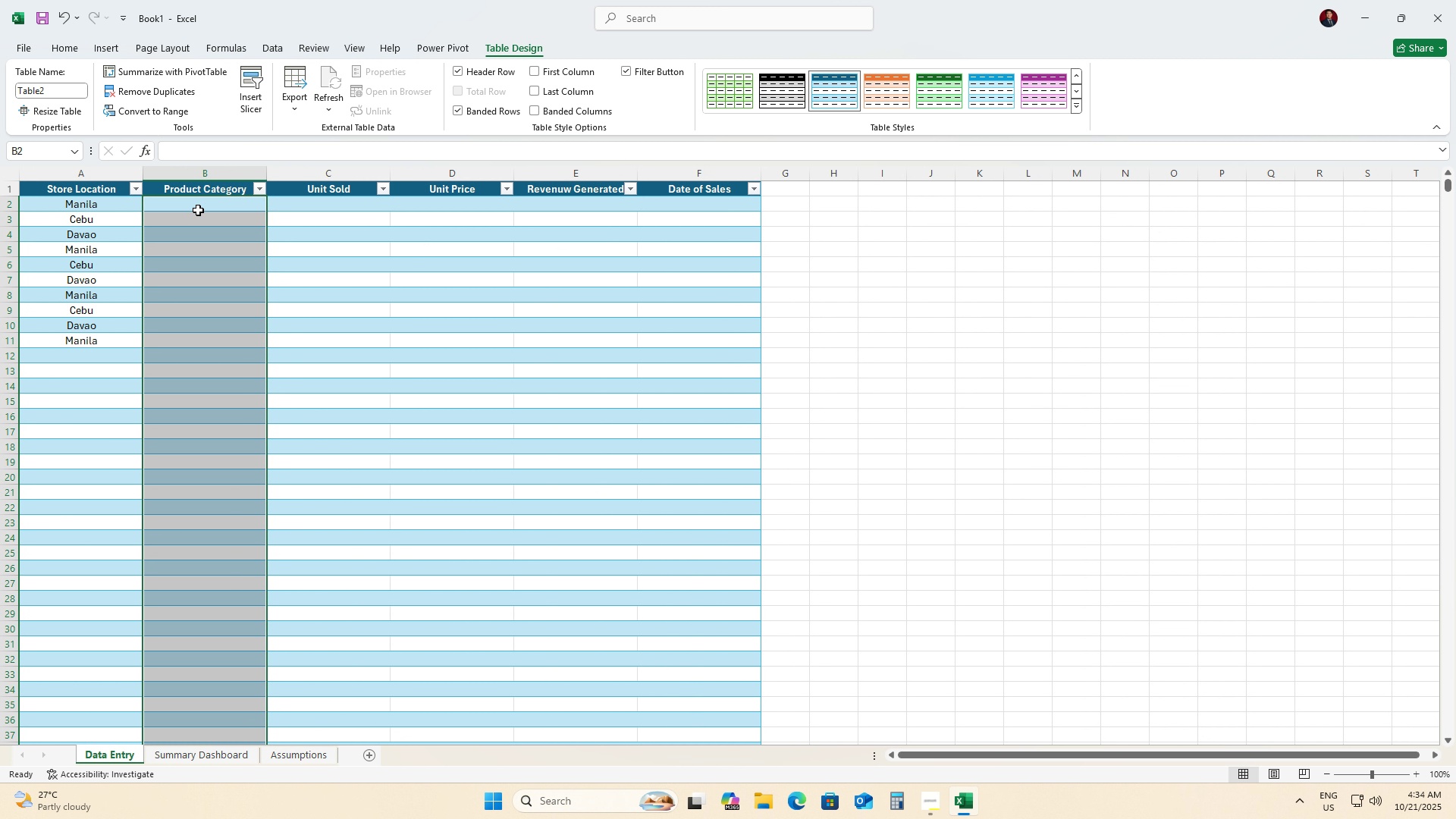 
left_click([94, 205])
 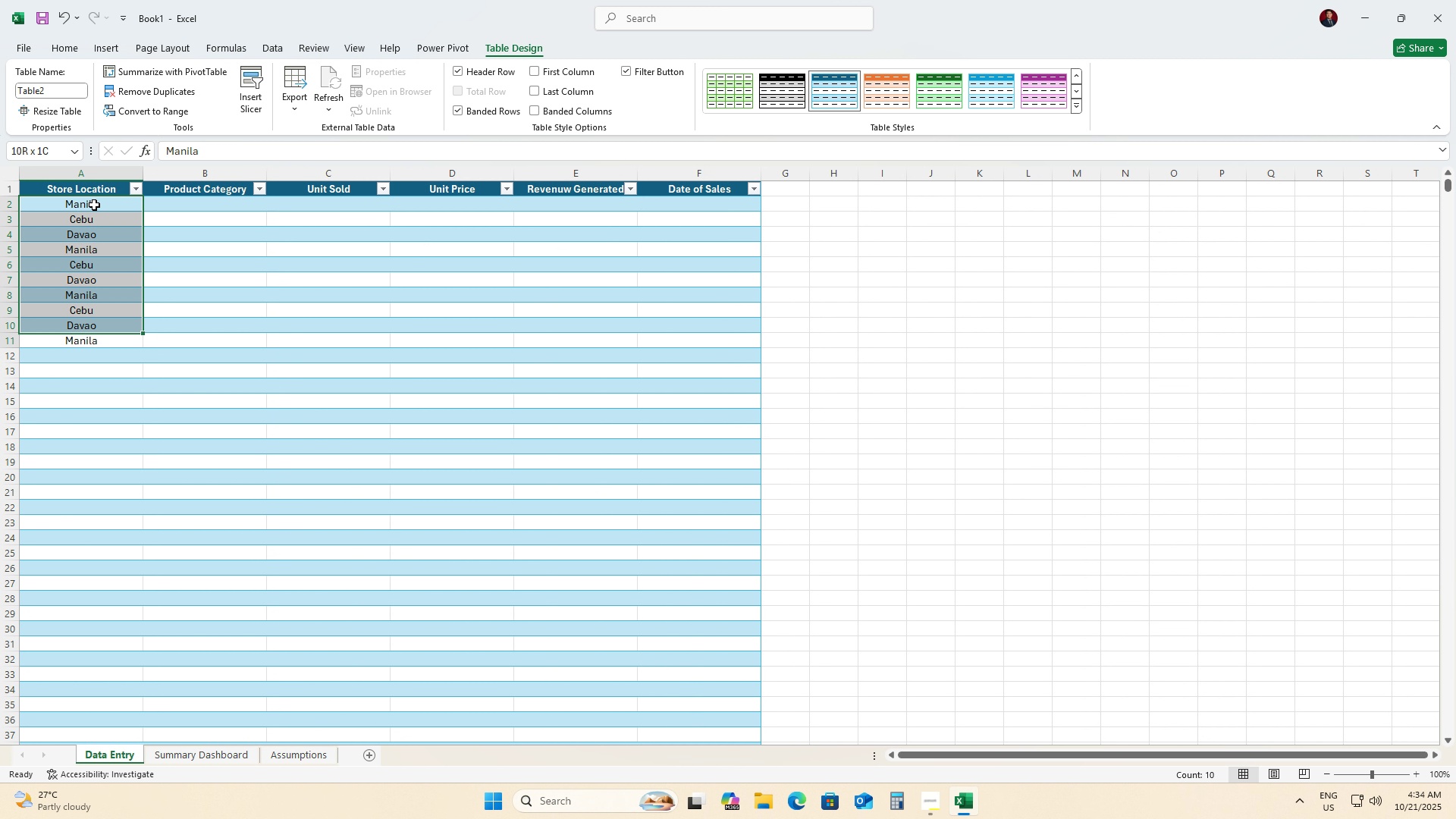 
key(Control+Shift+ArrowDown)
 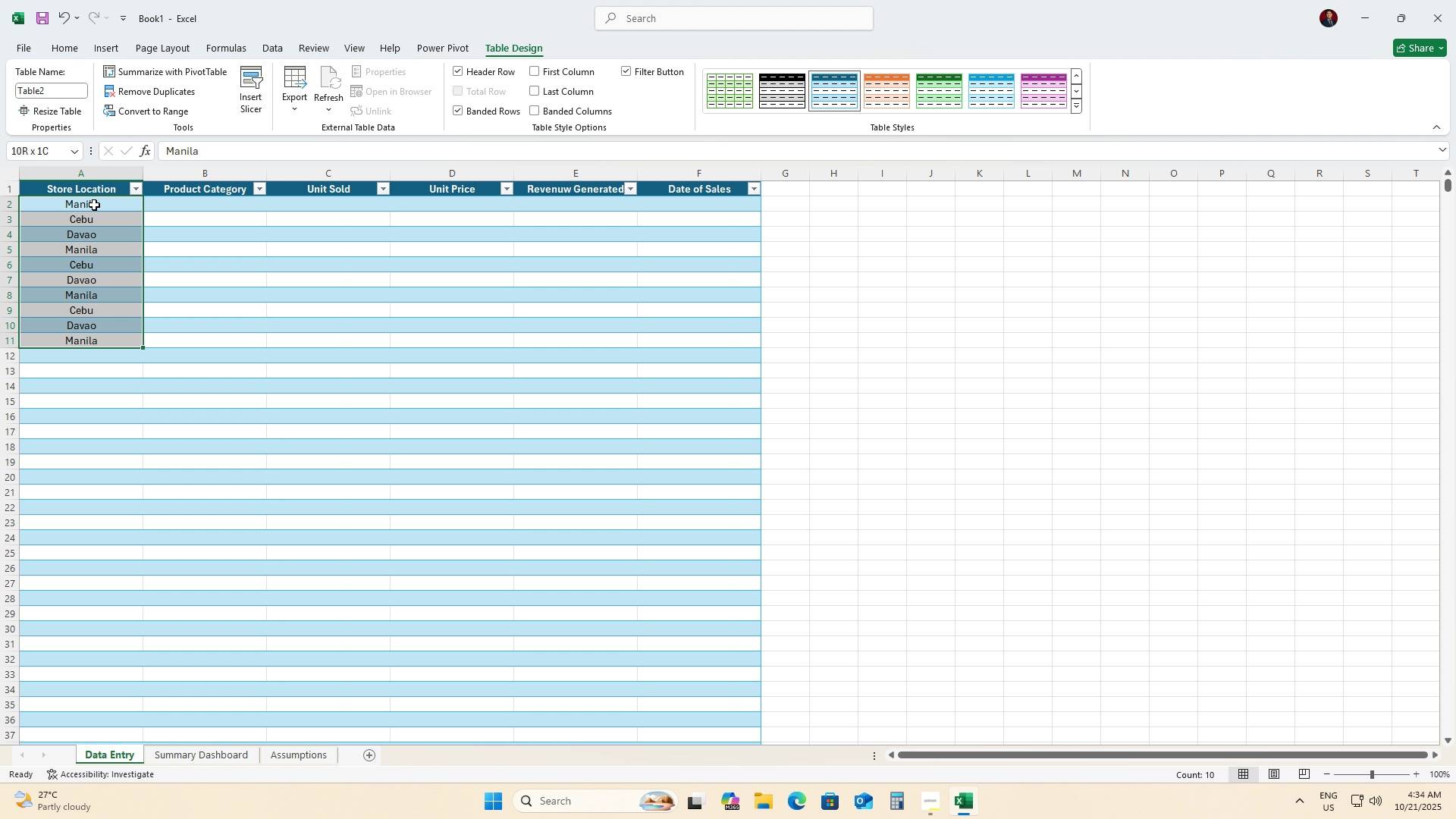 
key(Control+Shift+ArrowDown)
 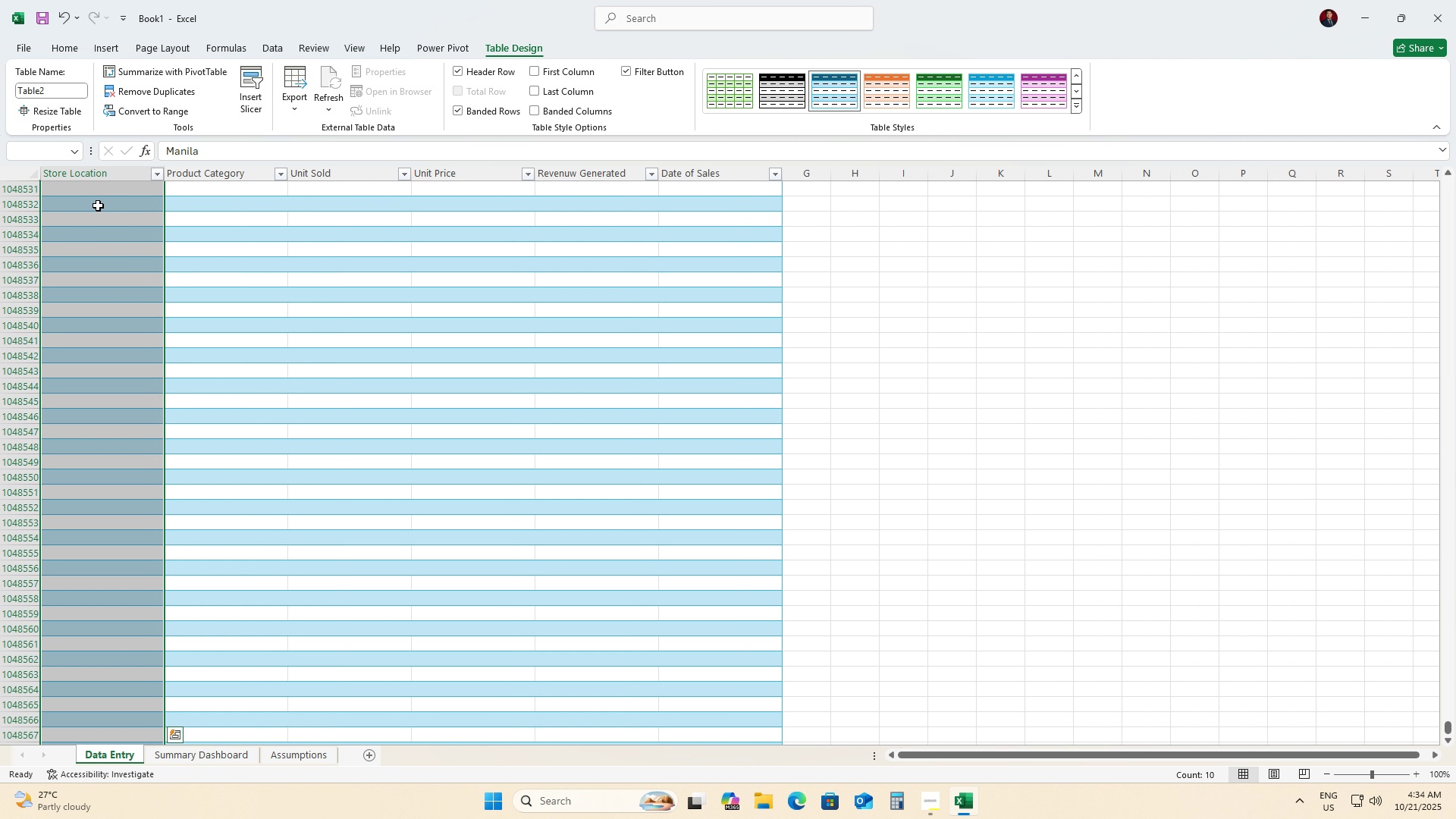 
scroll: coordinate [118, 308], scroll_direction: up, amount: 17.0
 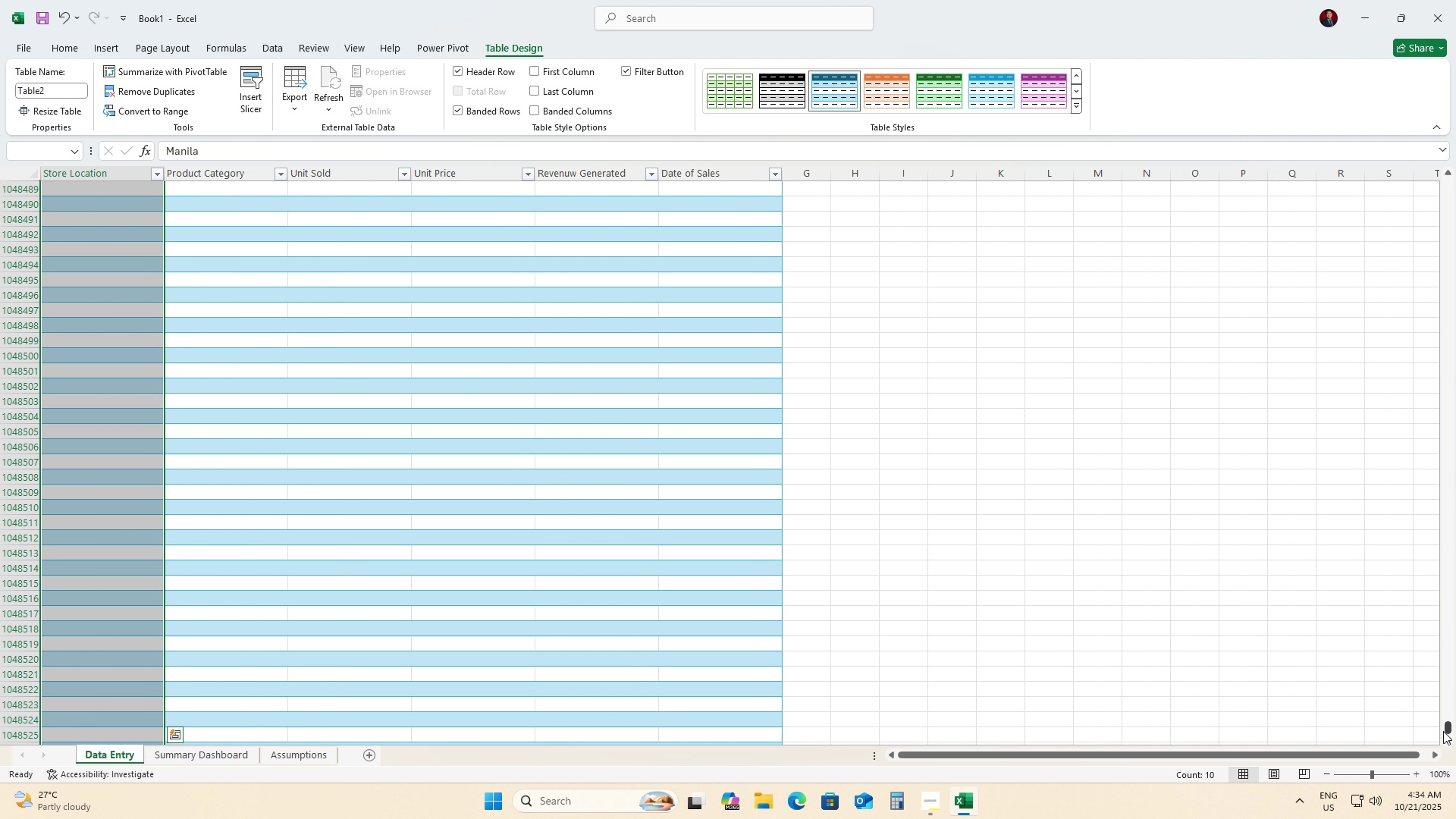 
left_click_drag(start_coordinate=[1445, 731], to_coordinate=[1432, 87])
 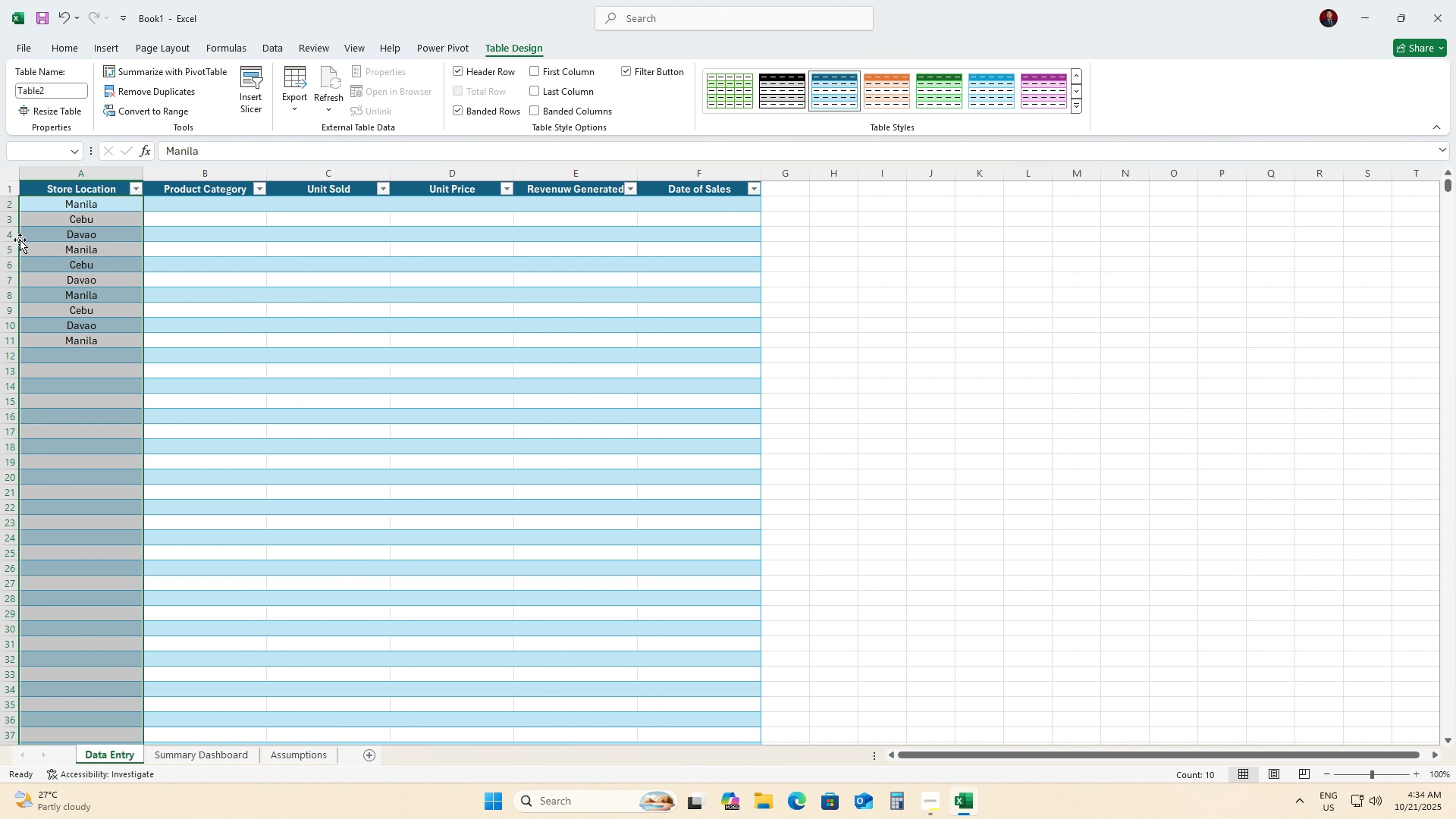 
wait(7.36)
 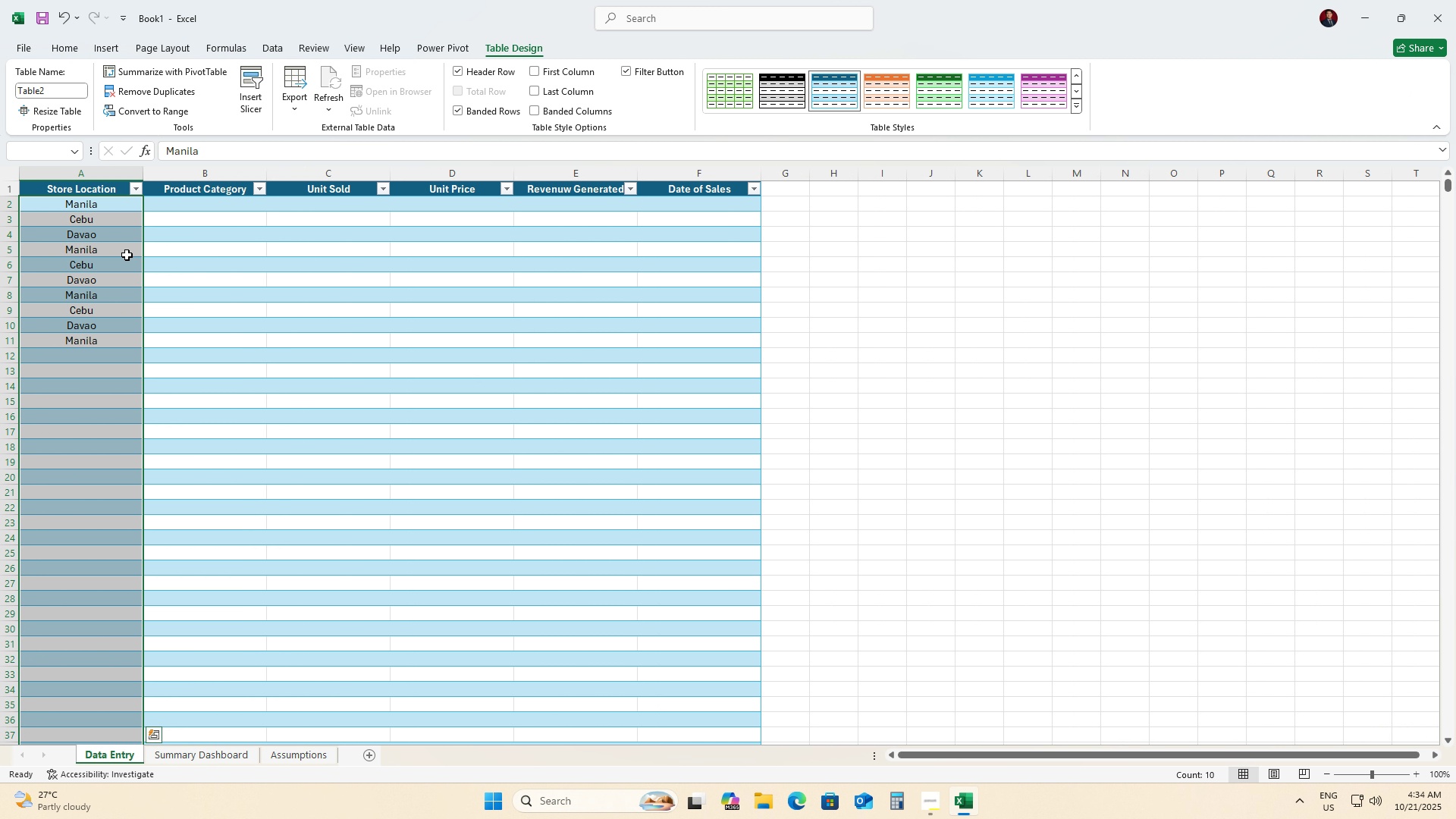 
left_click([268, 44])
 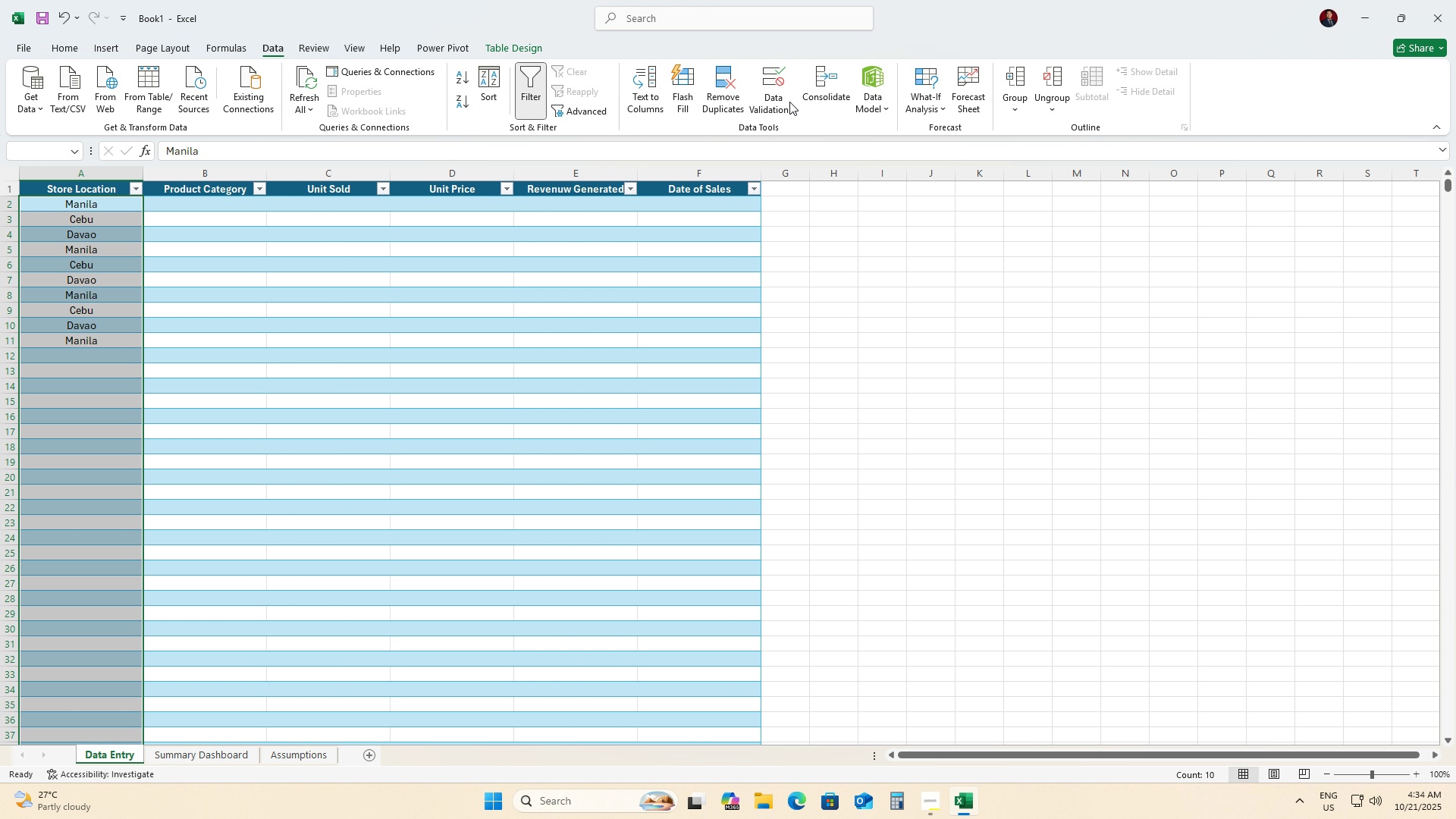 
wait(5.75)
 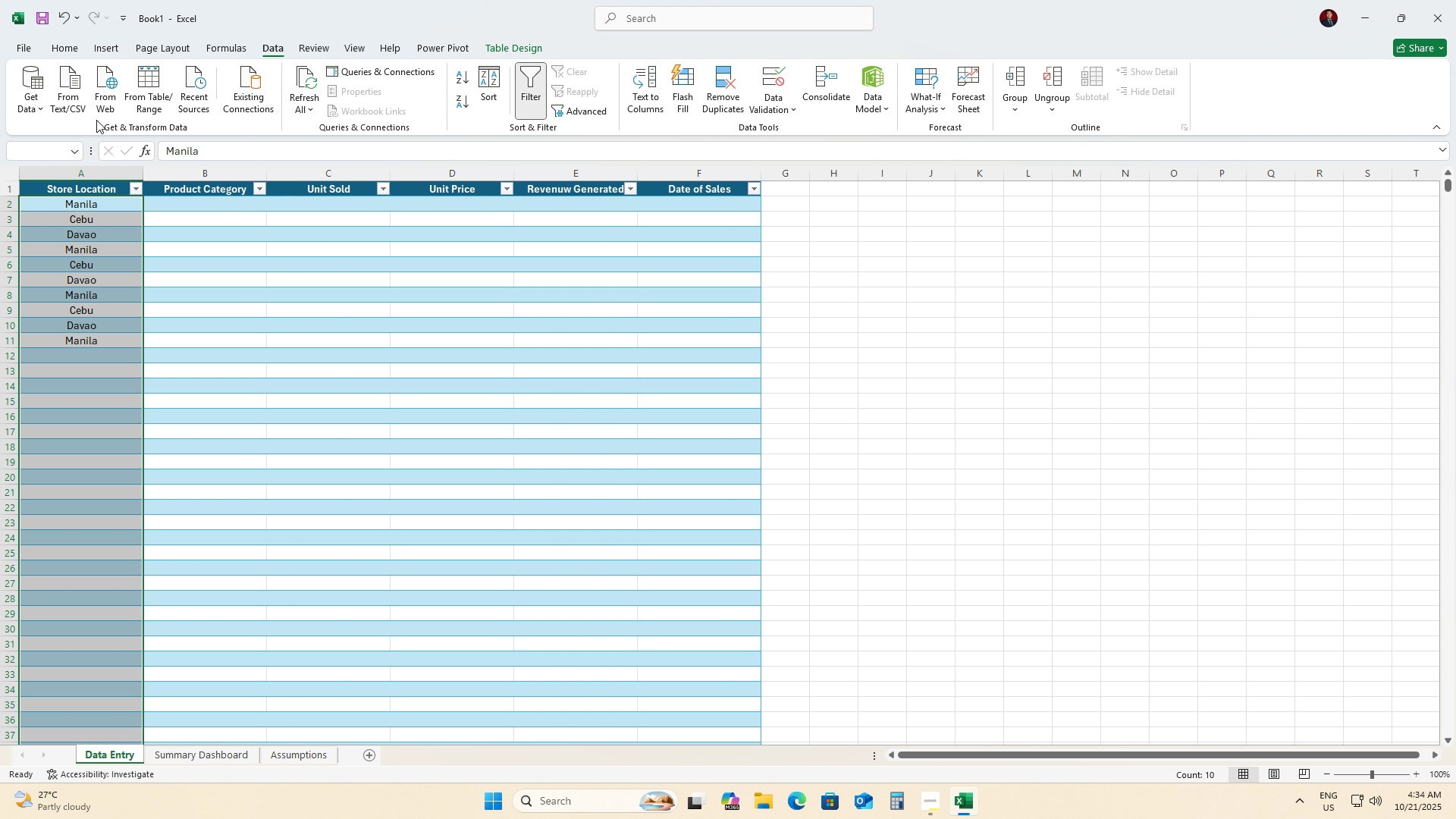 
left_click([777, 102])
 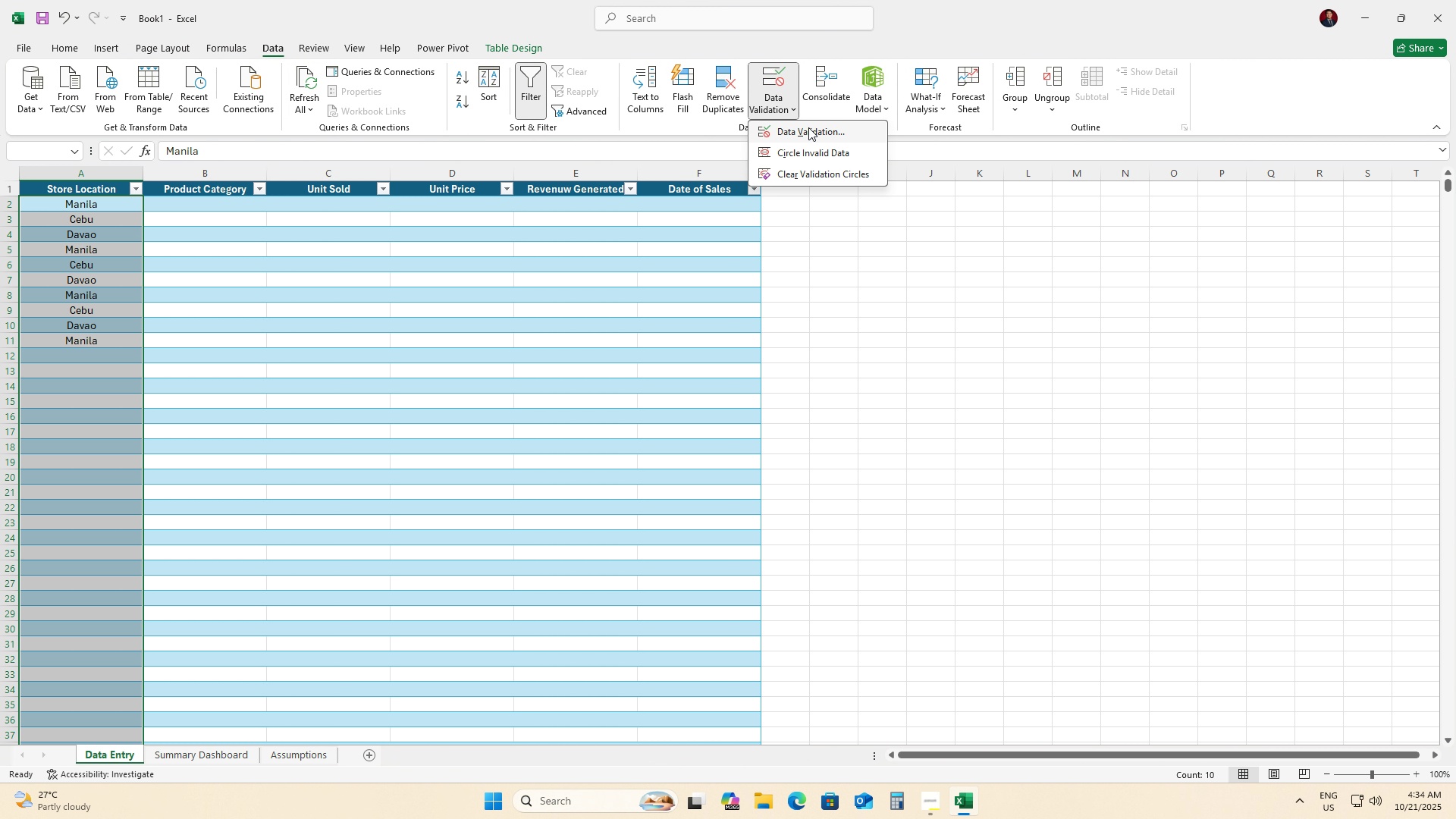 
left_click([808, 127])
 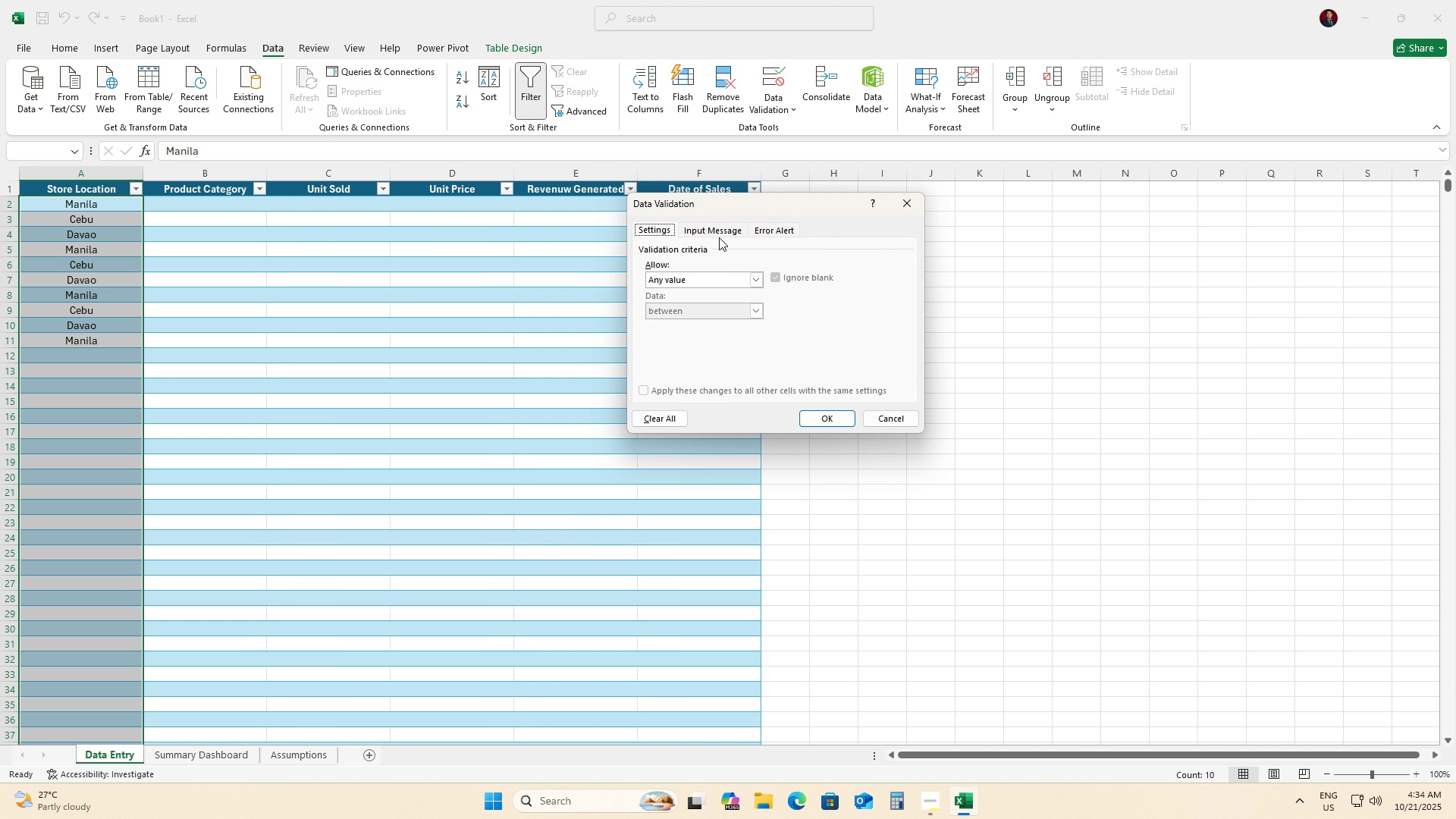 
left_click([715, 228])
 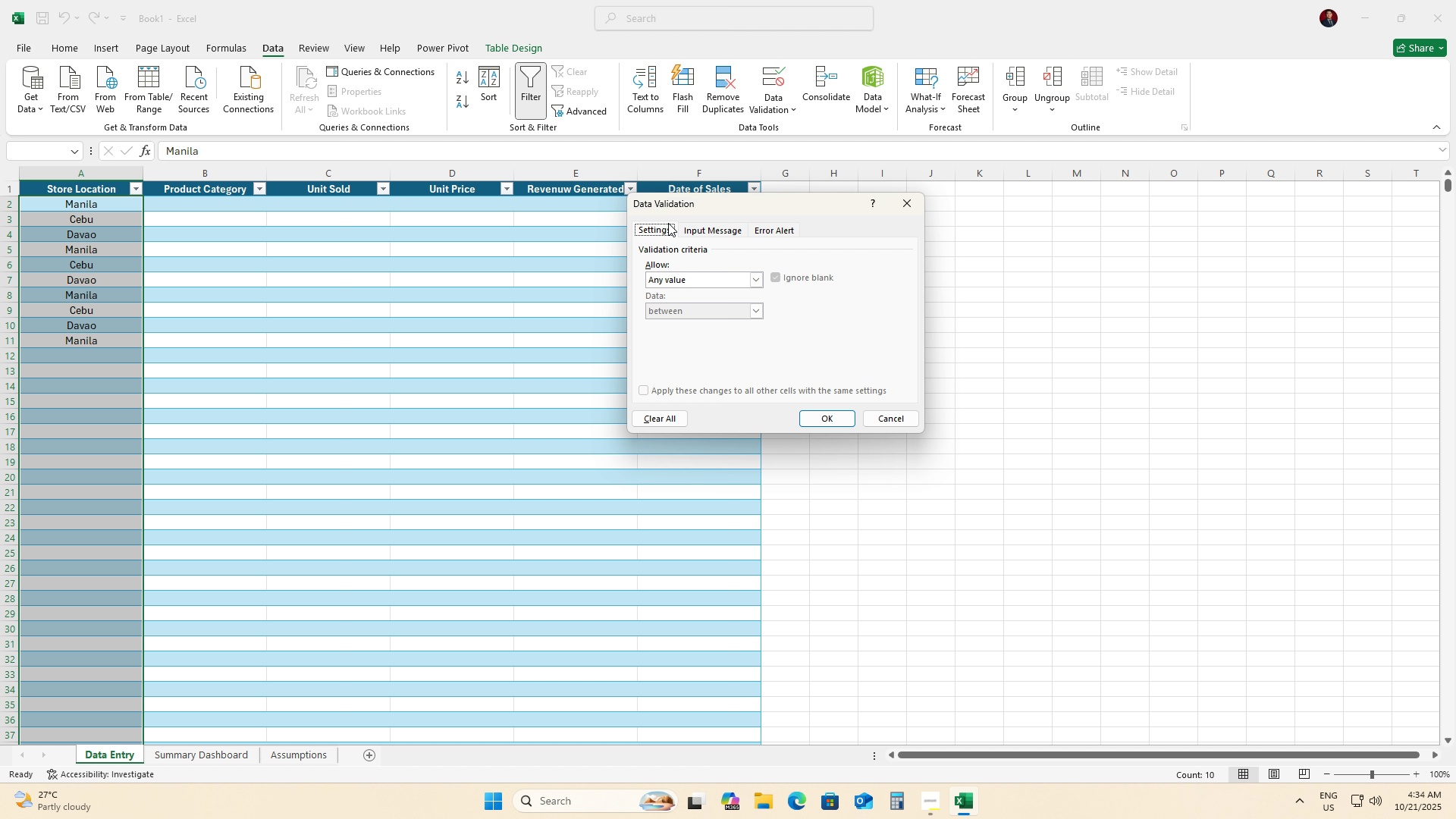 
left_click([668, 223])
 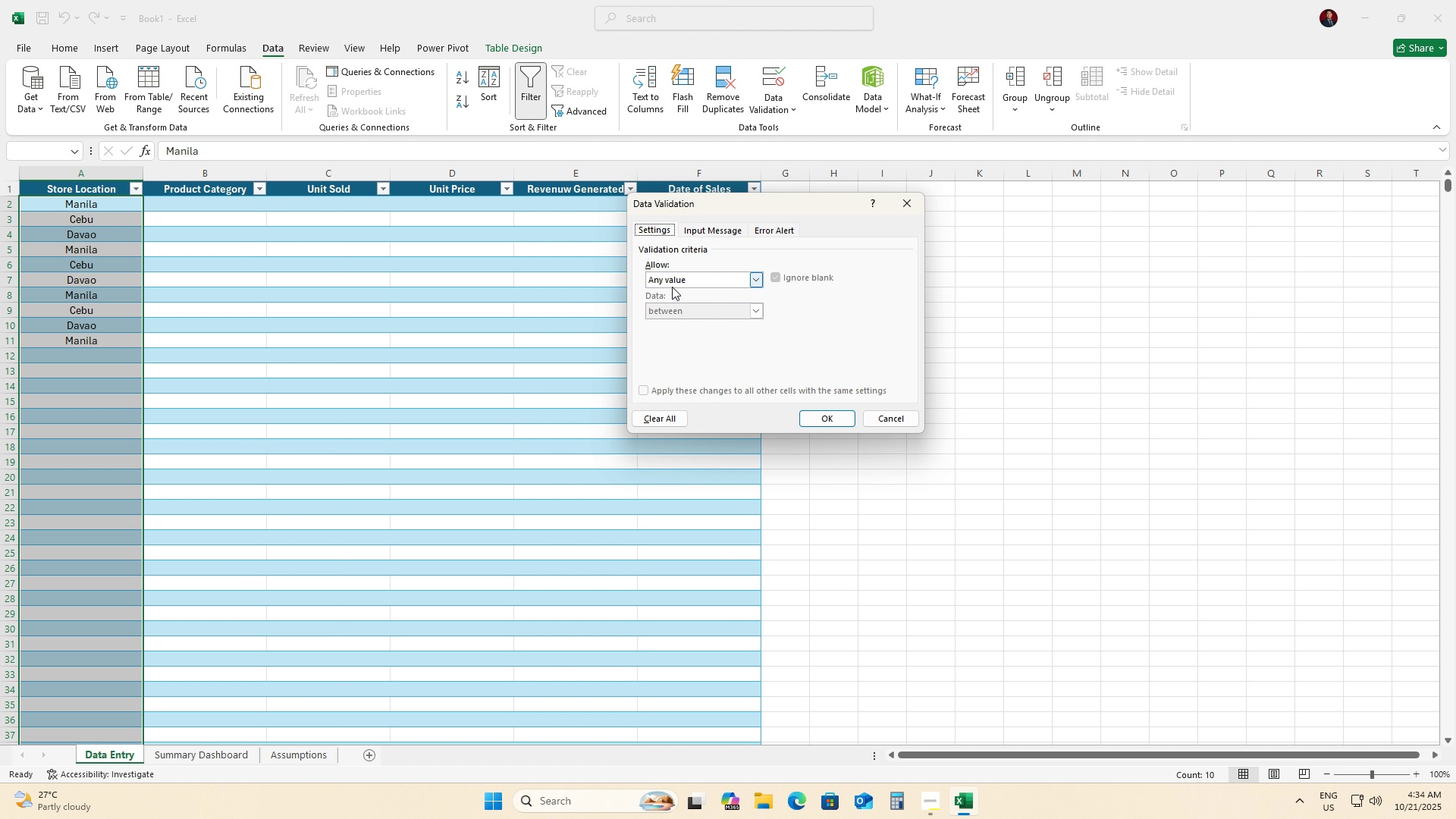 
left_click([672, 284])
 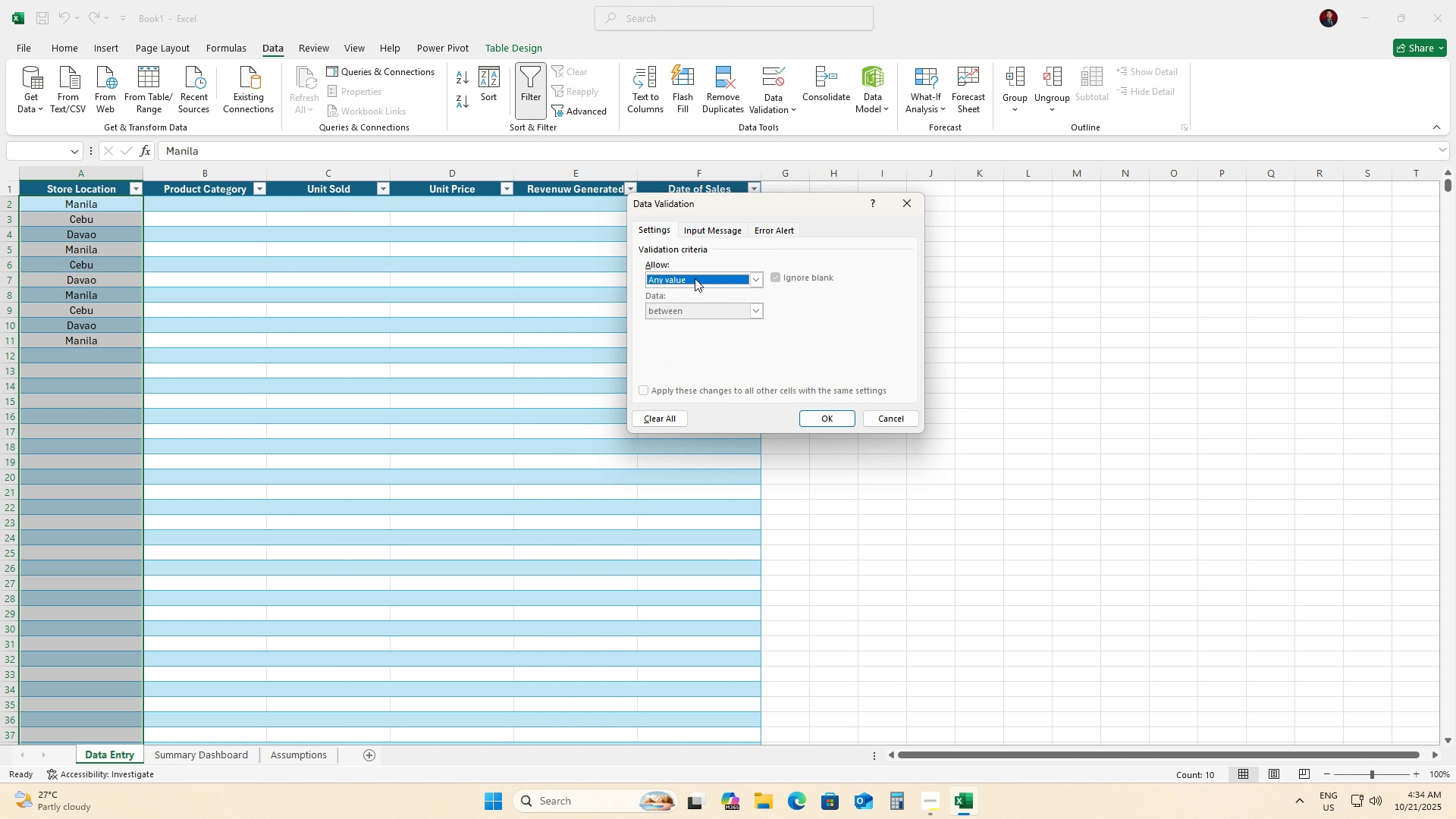 
left_click([695, 278])
 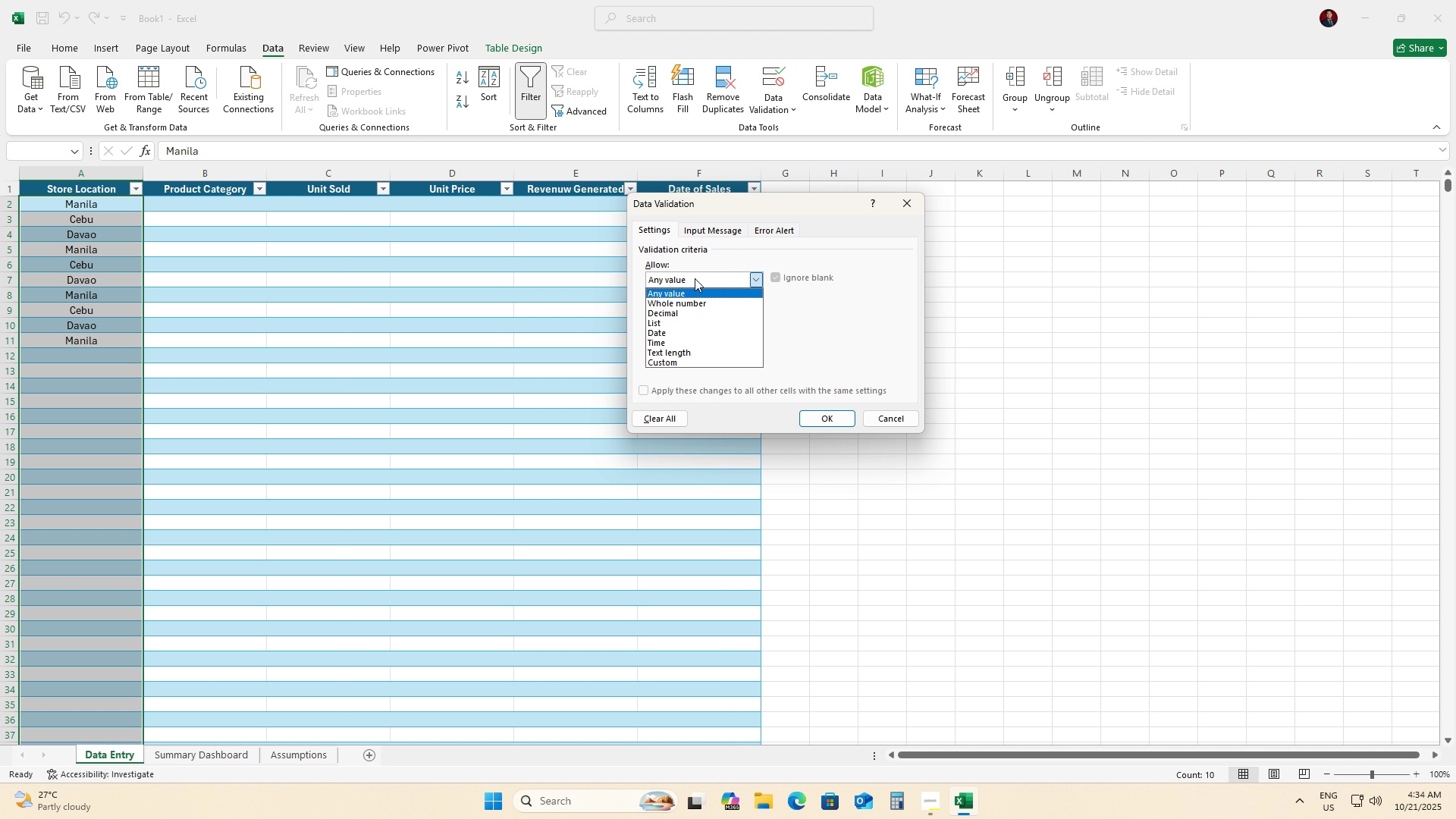 
wait(7.76)
 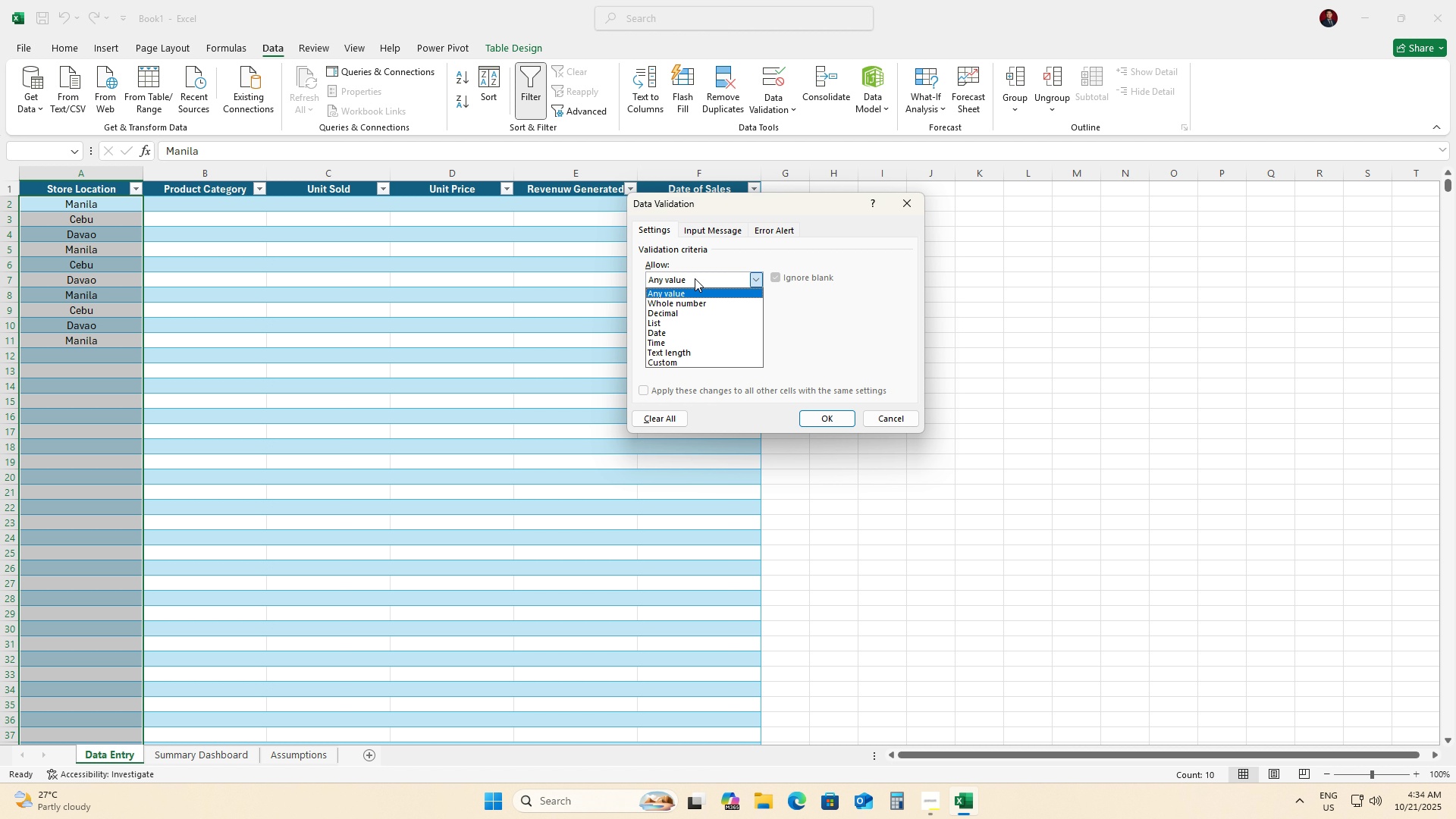 
left_click([695, 278])
 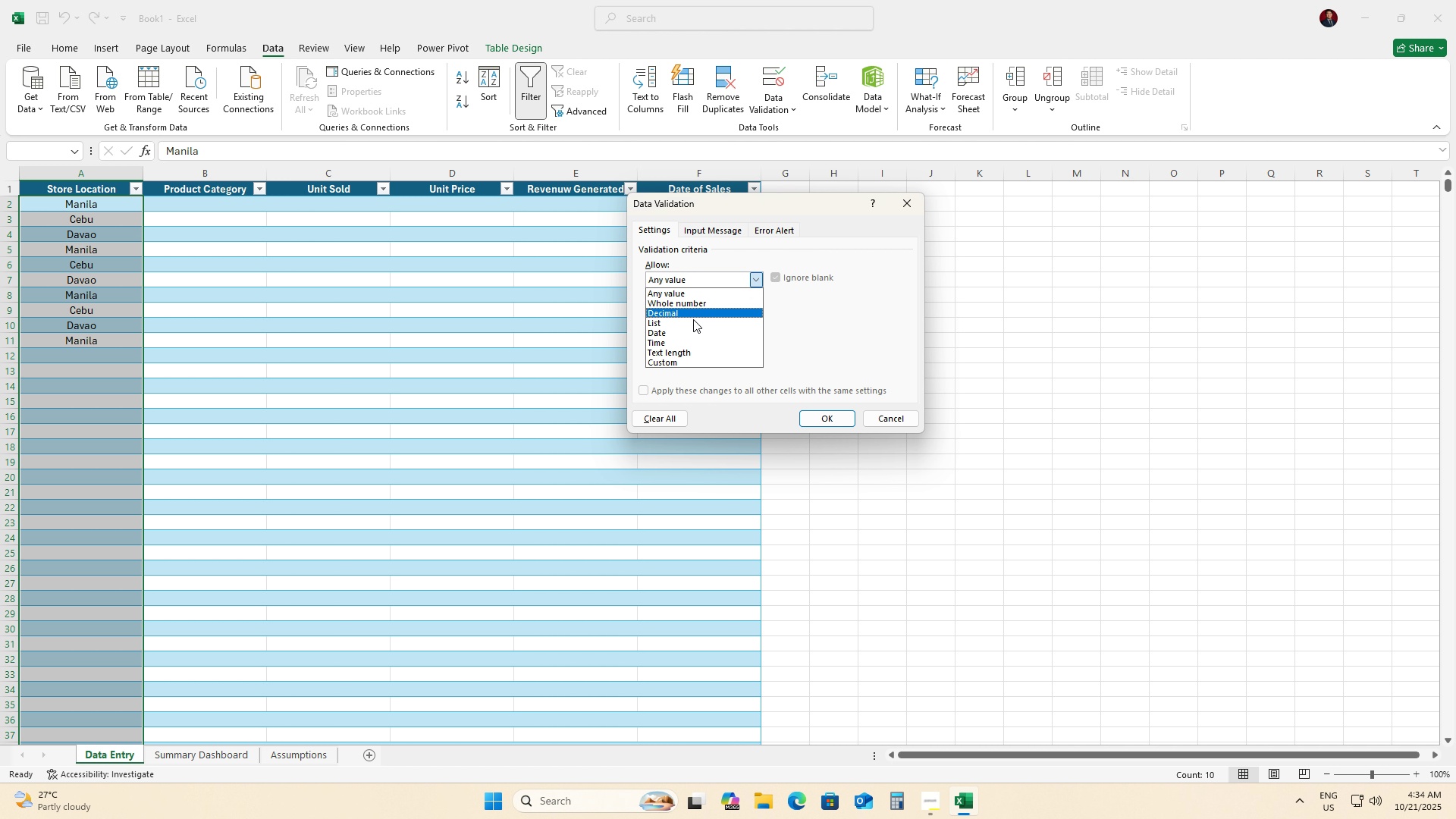 
left_click([695, 322])
 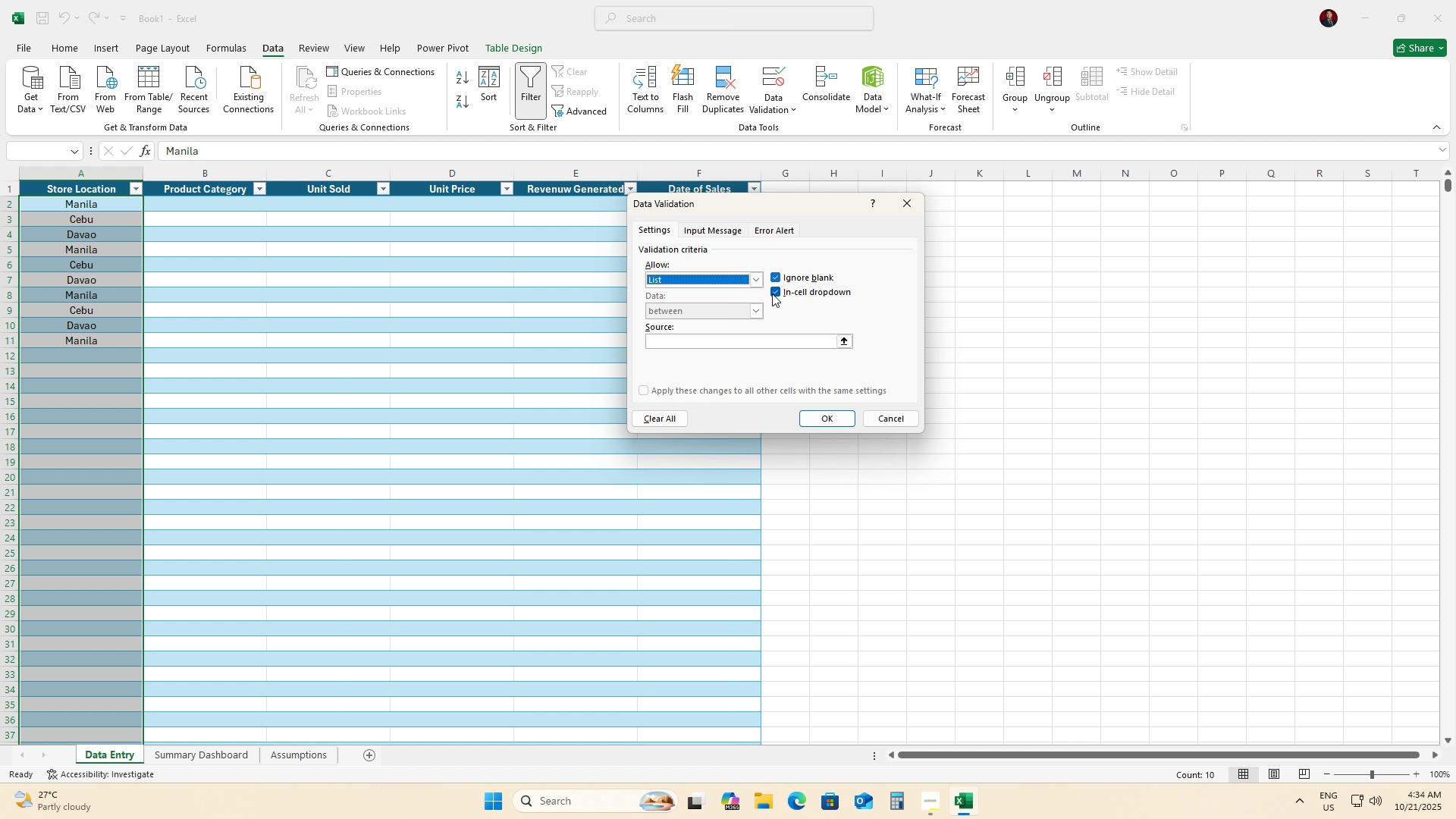 
wait(6.24)
 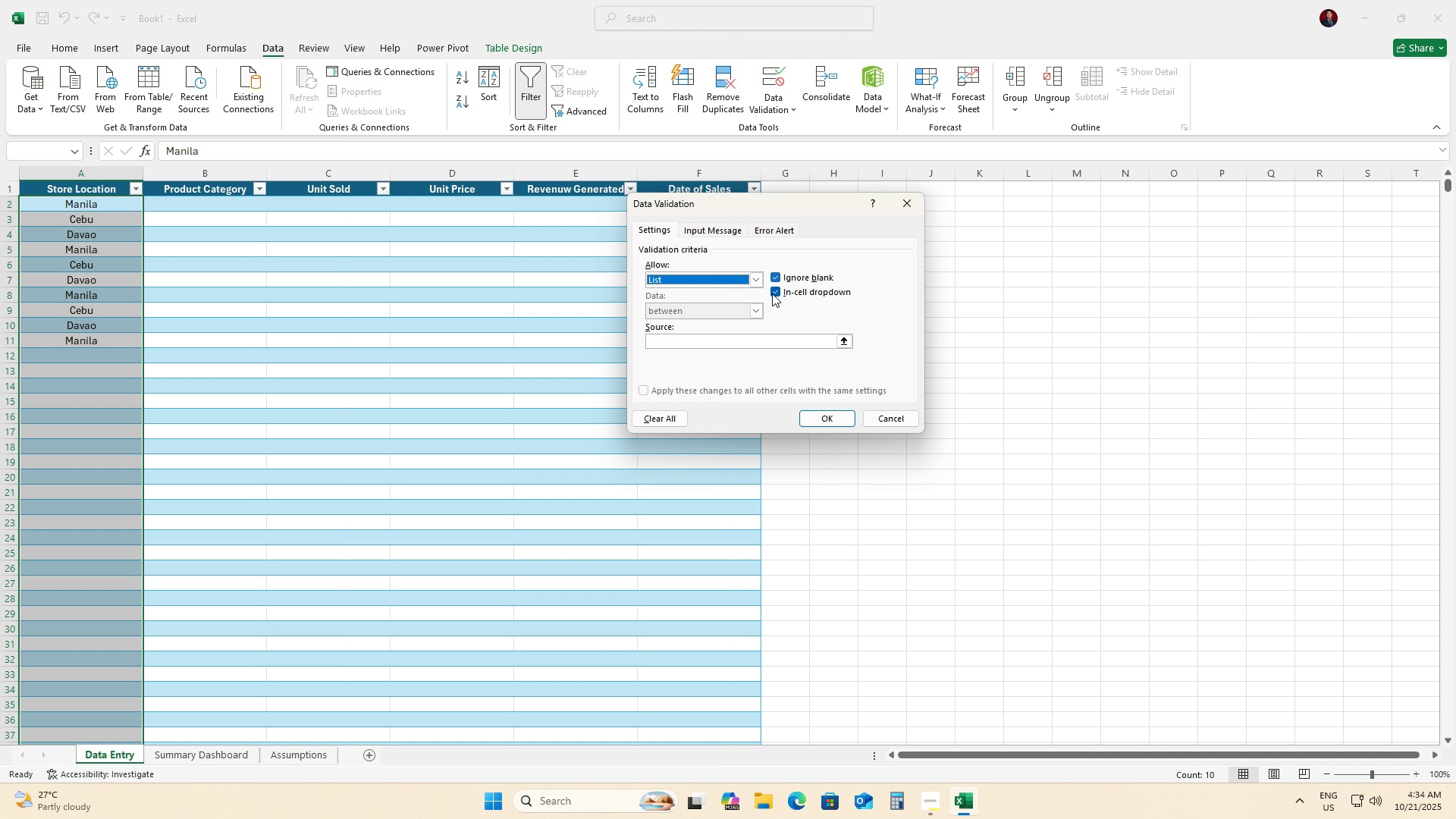 
left_click([726, 345])
 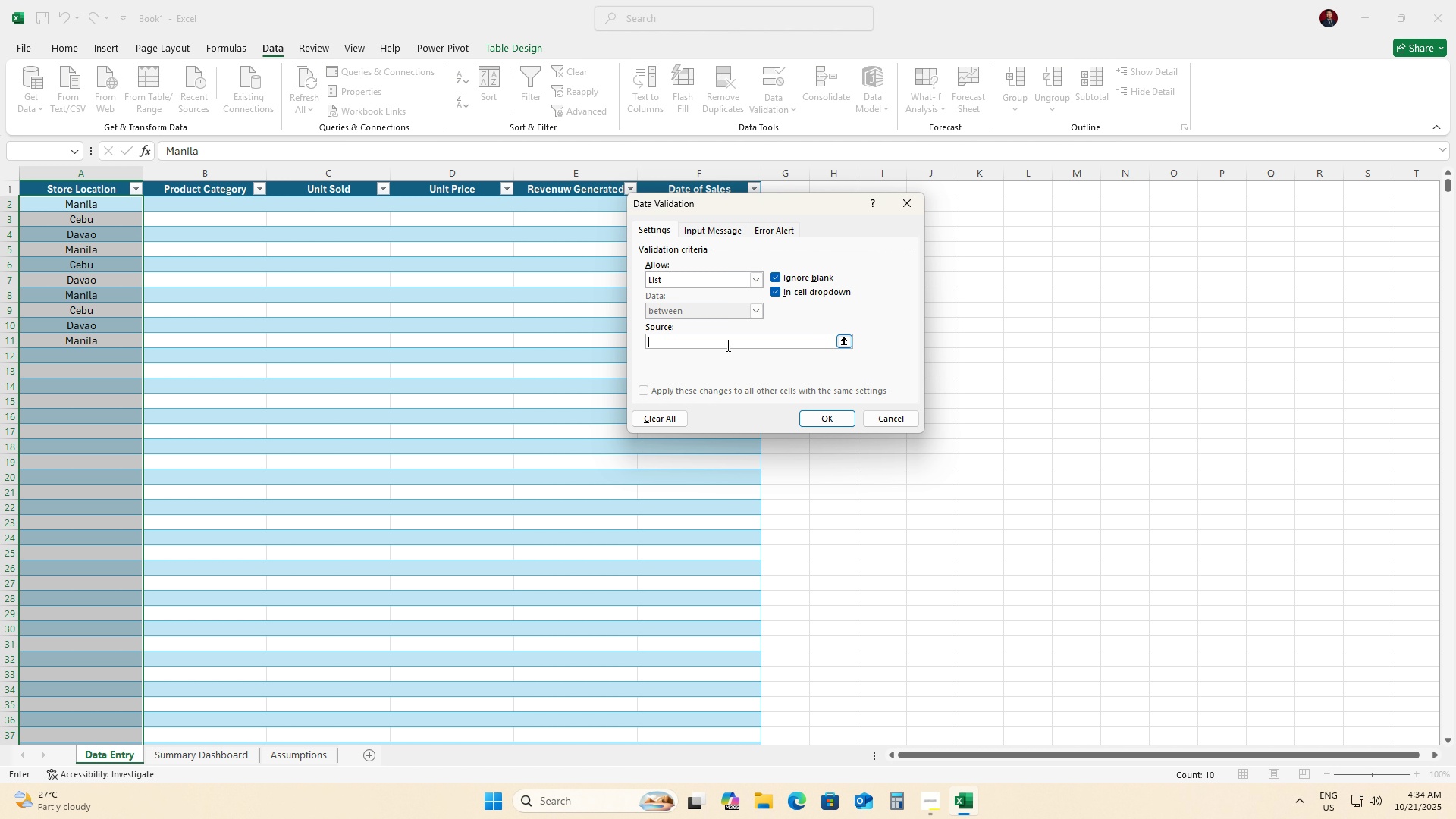 
type(=TRIM(TEXTSPLIT(Assumptions!)
 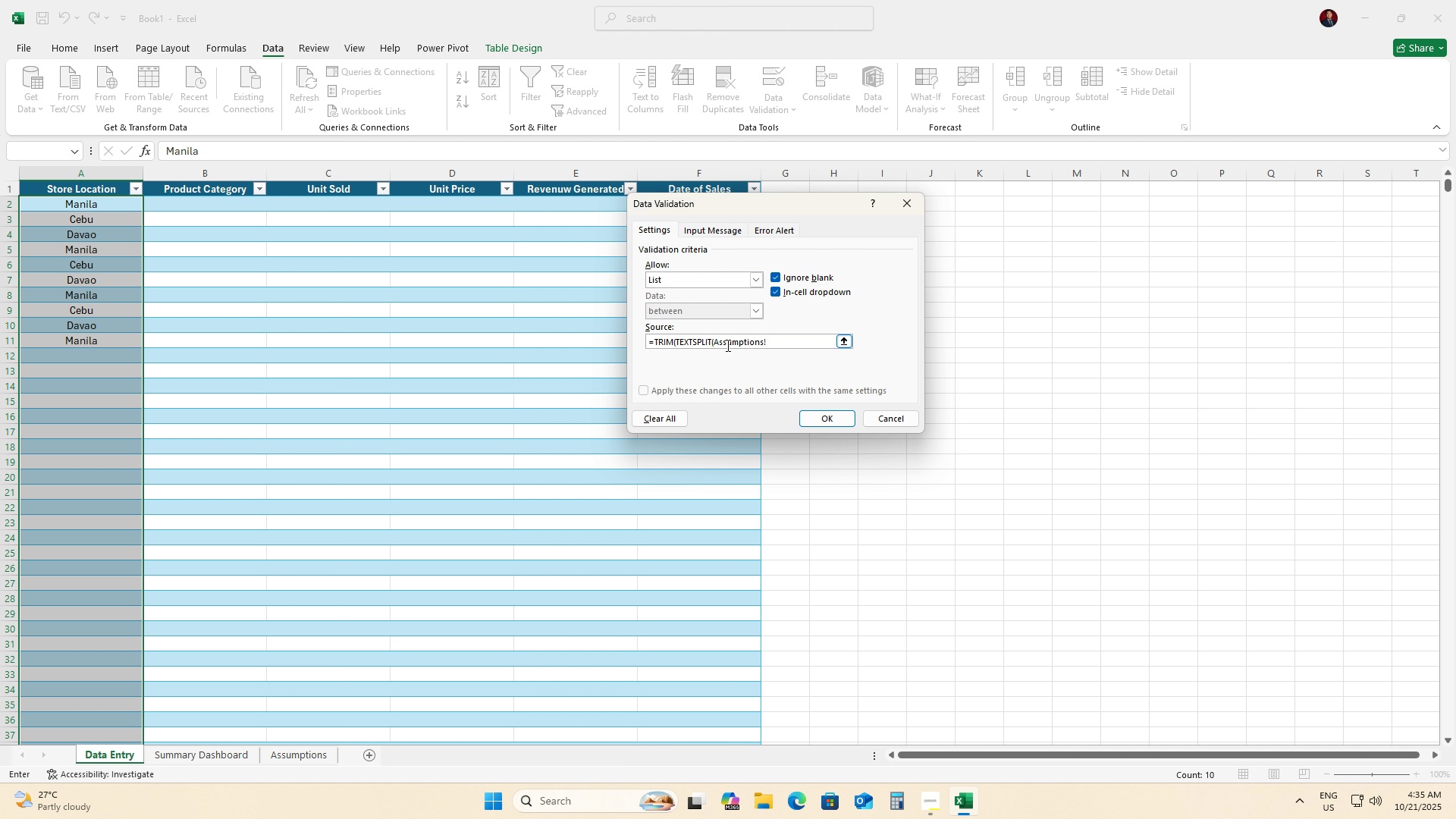 
hold_key(key=ShiftRight, duration=1.54)
 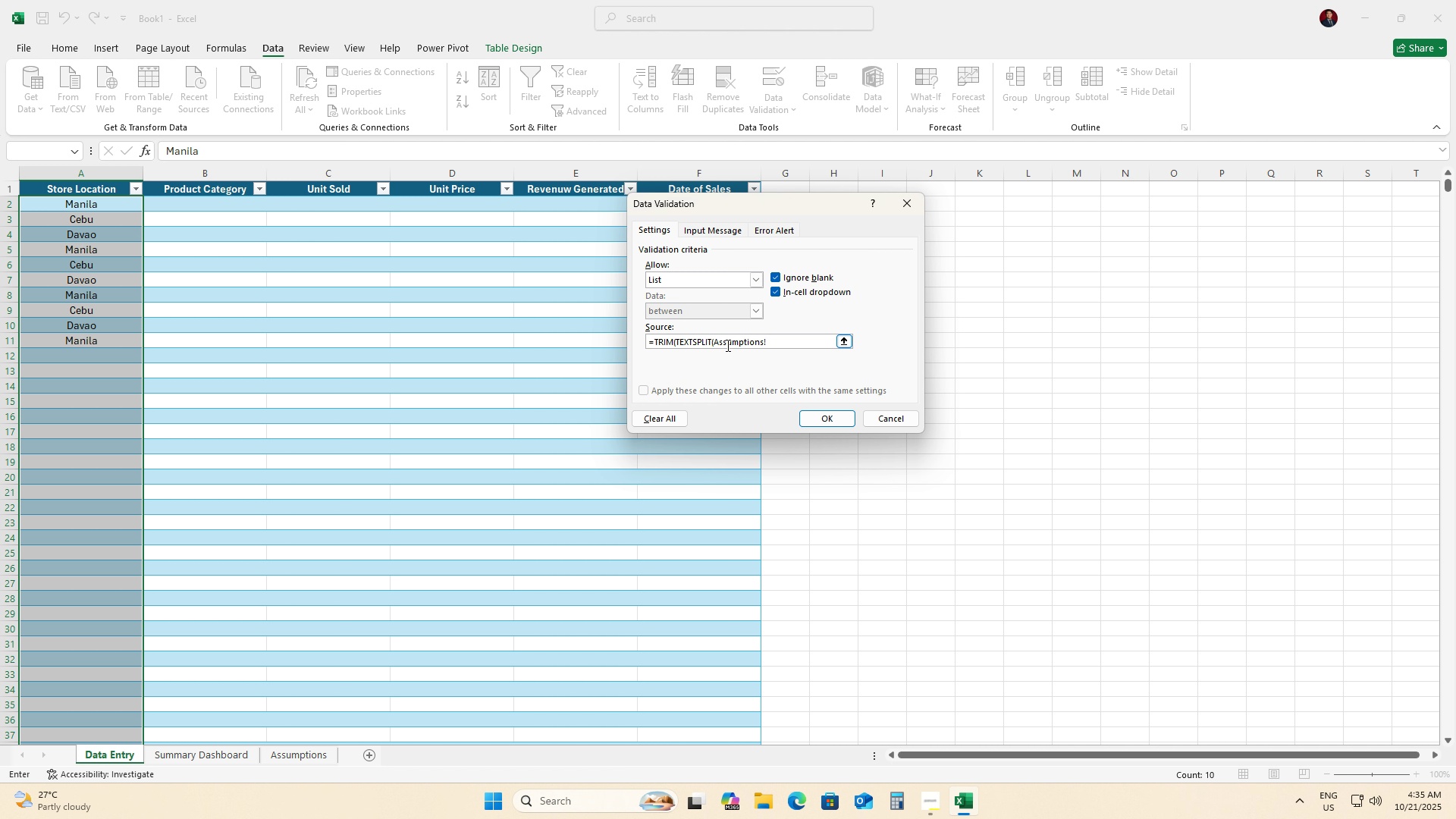 
hold_key(key=ShiftRight, duration=1.51)
 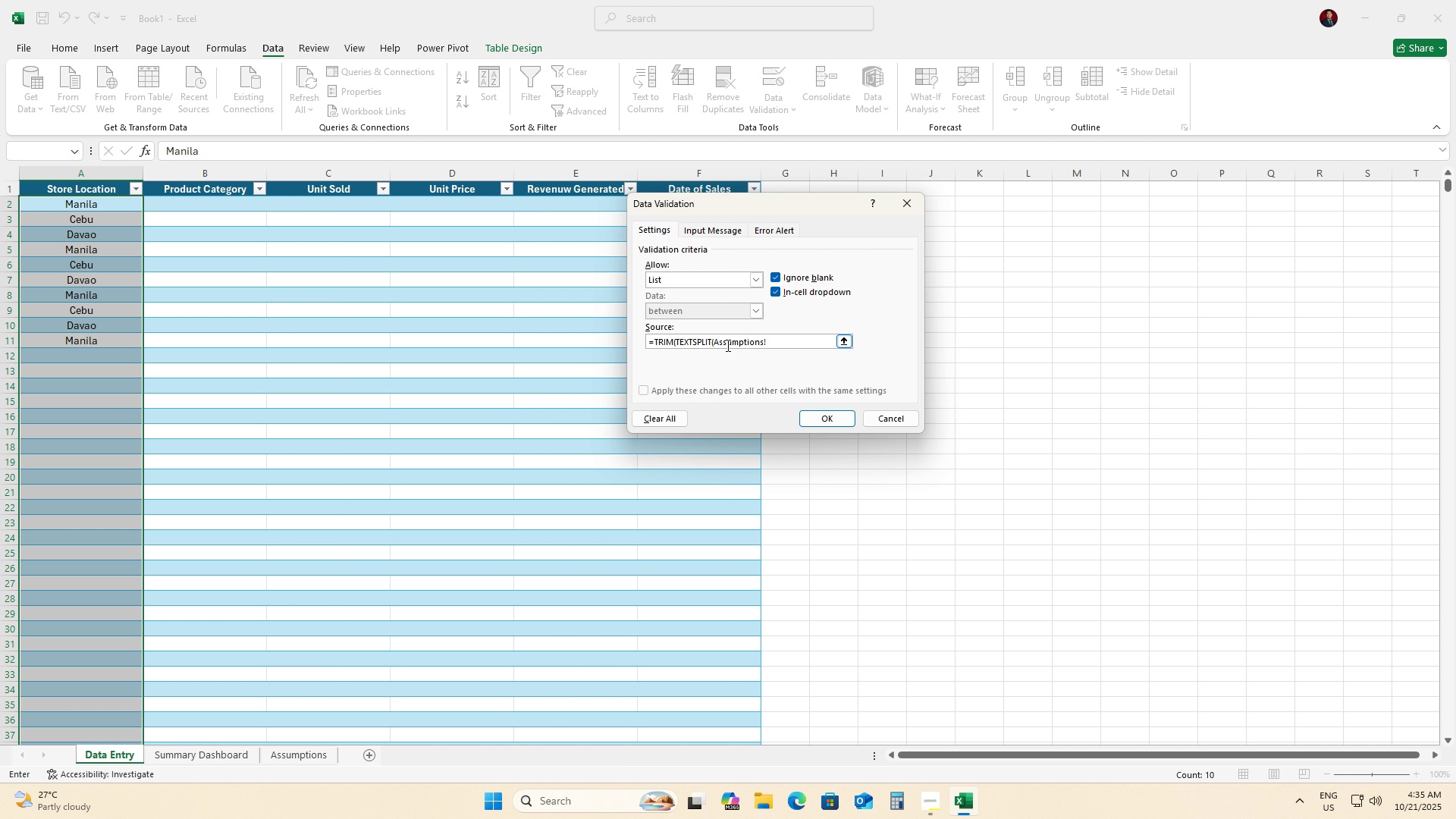 
type($B3)
 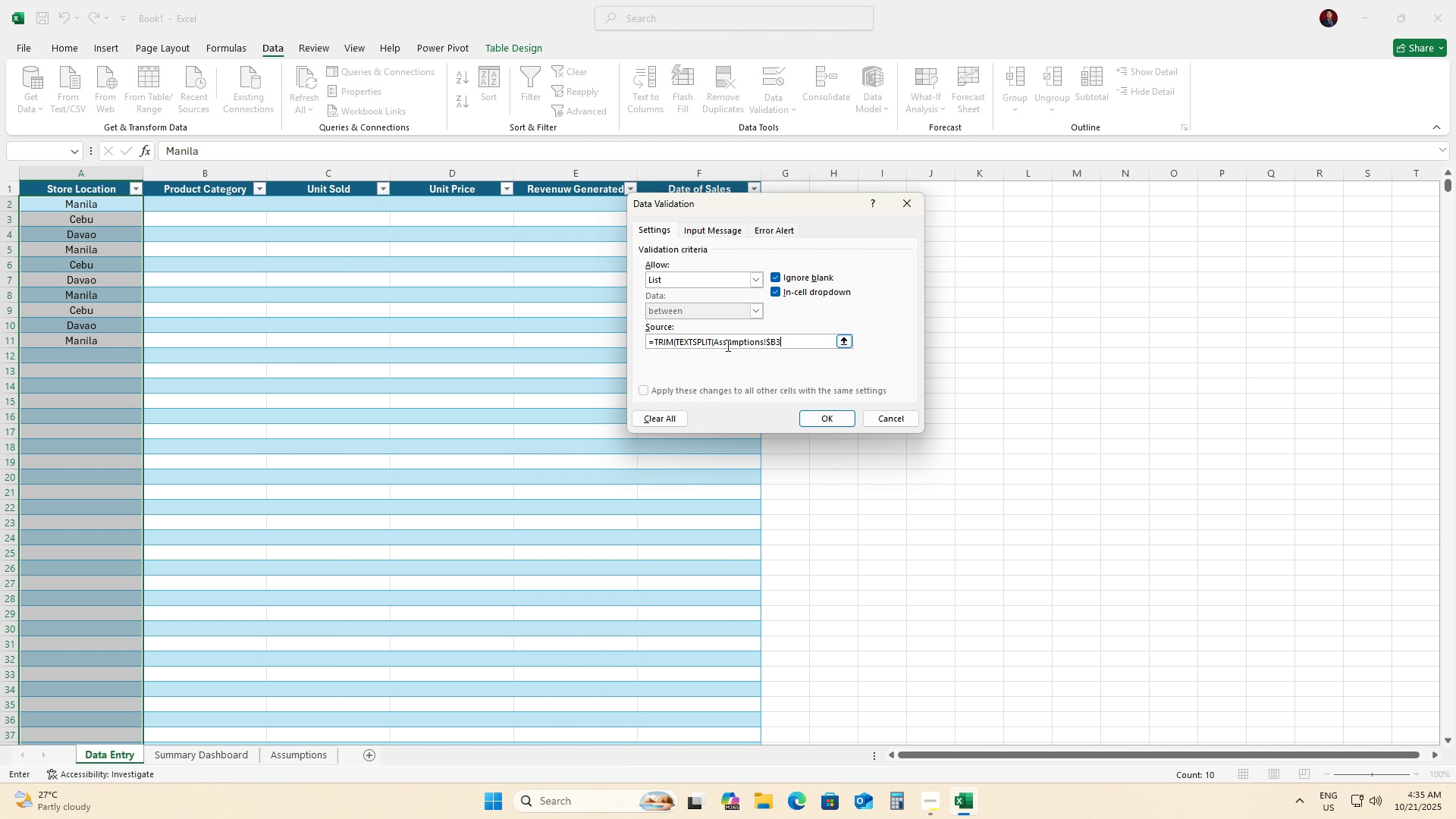 
type($#)
key(Backspace)
type(3)
 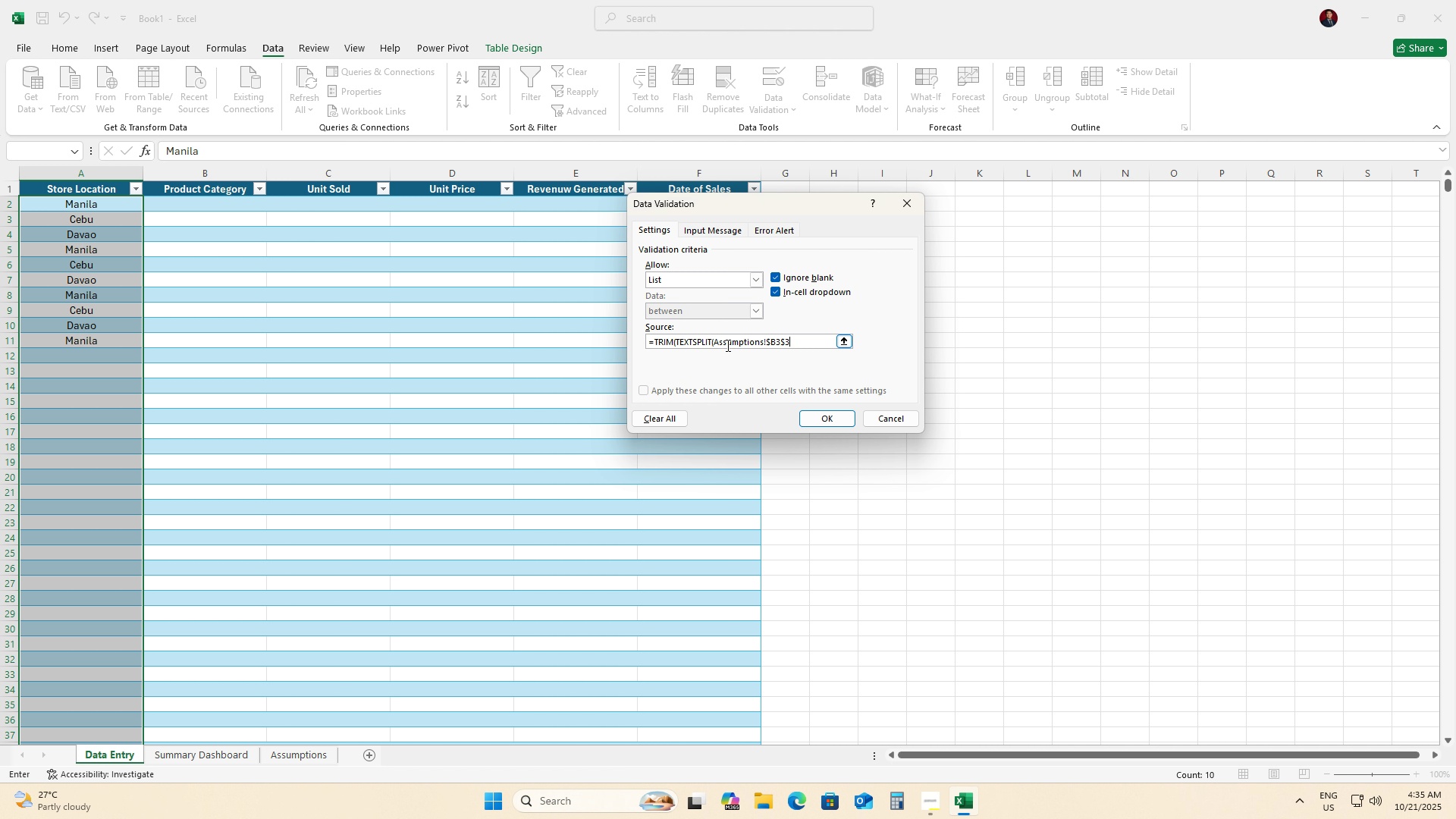 
type(,",")))
 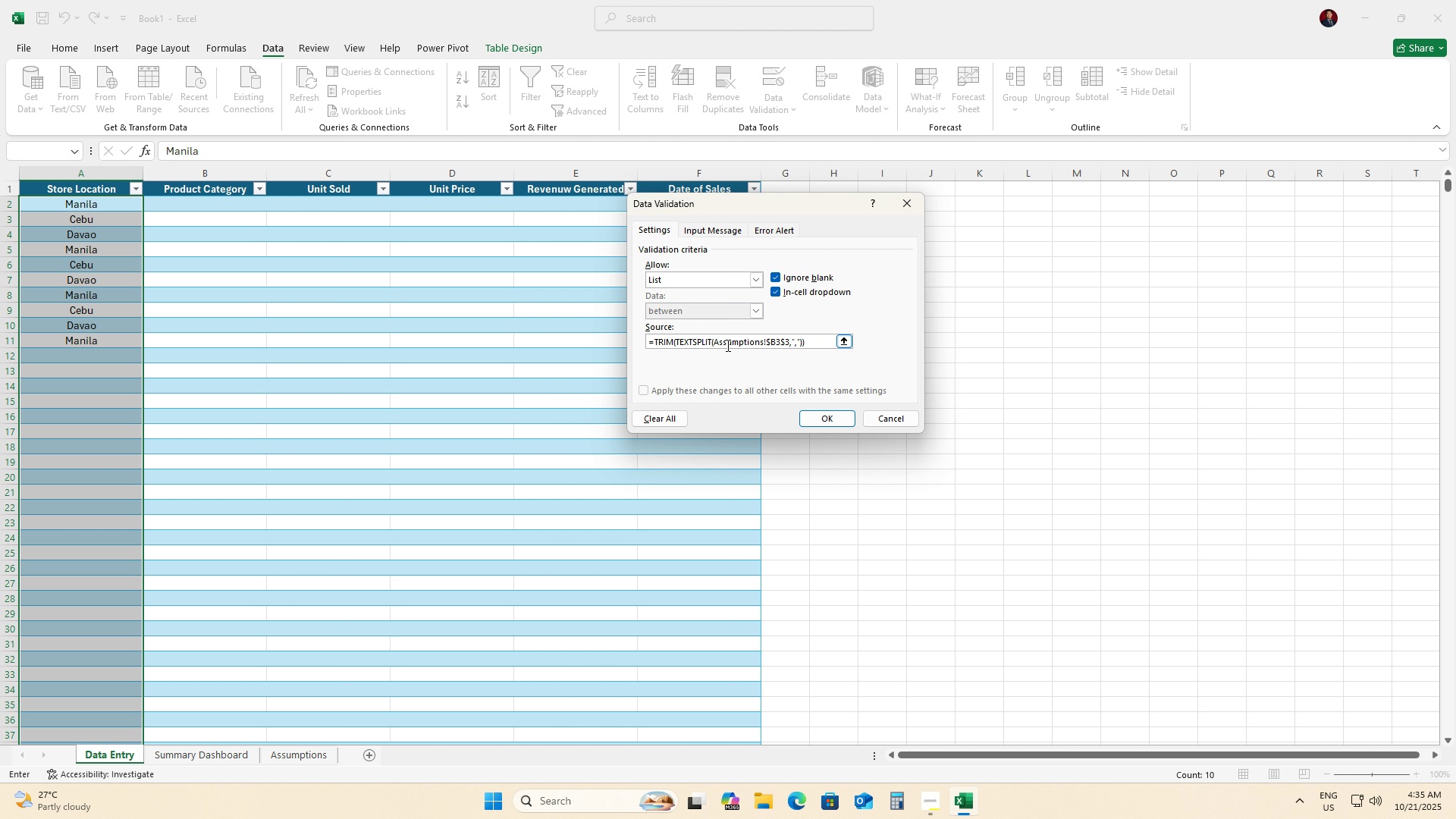 
wait(7.85)
 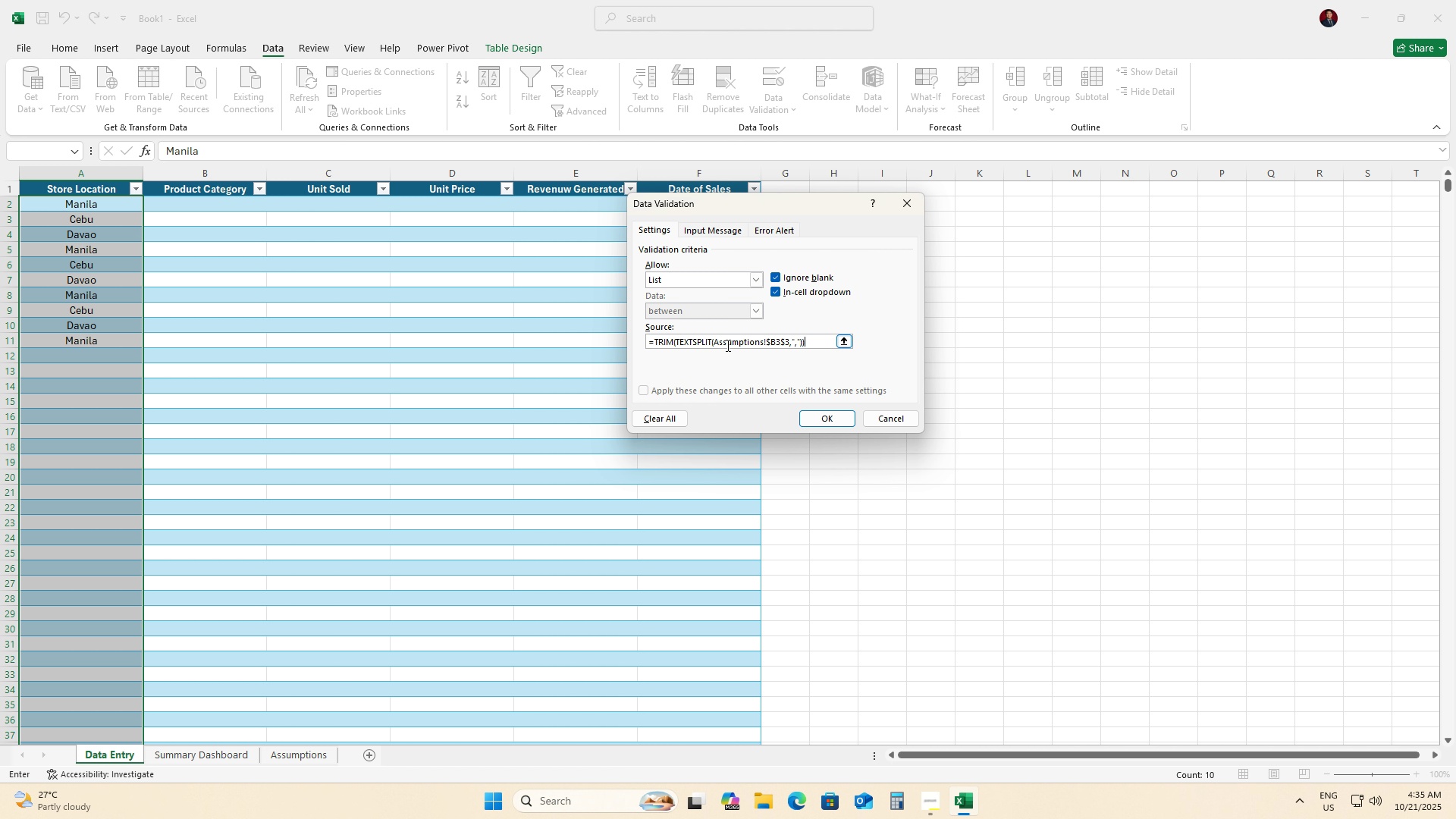 
key(Enter)
 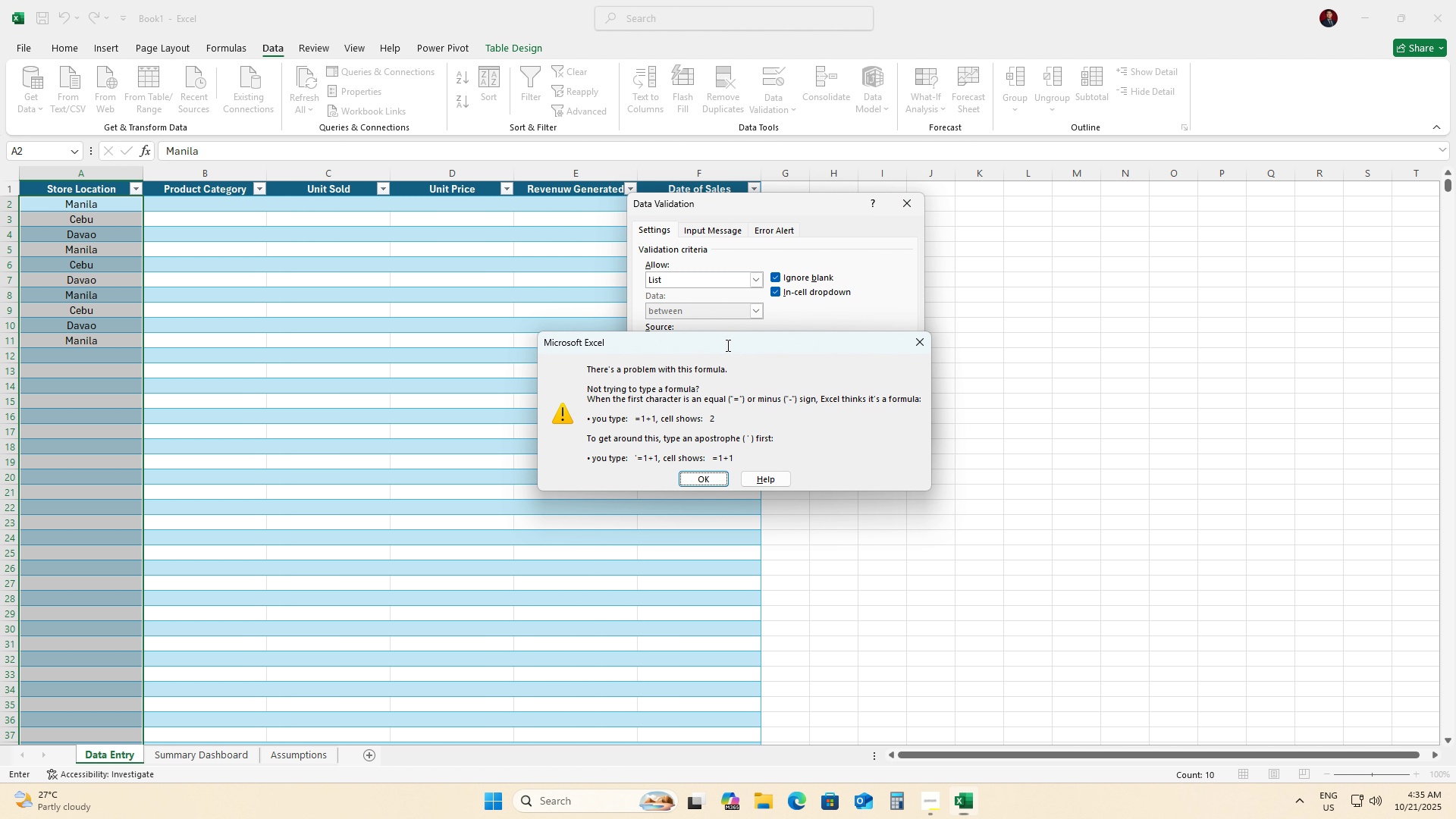 
key(Enter)
 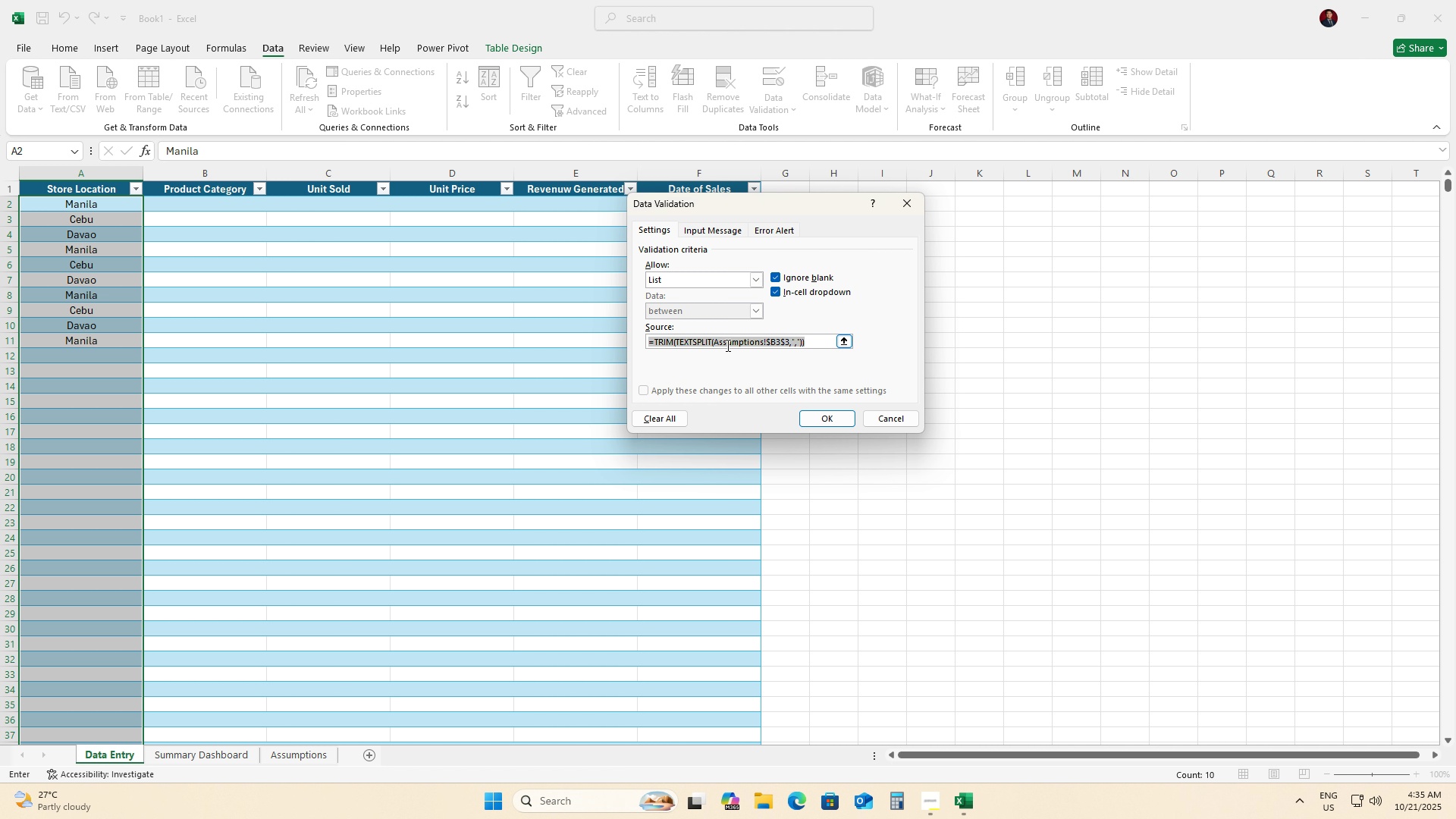 
left_click([726, 345])
 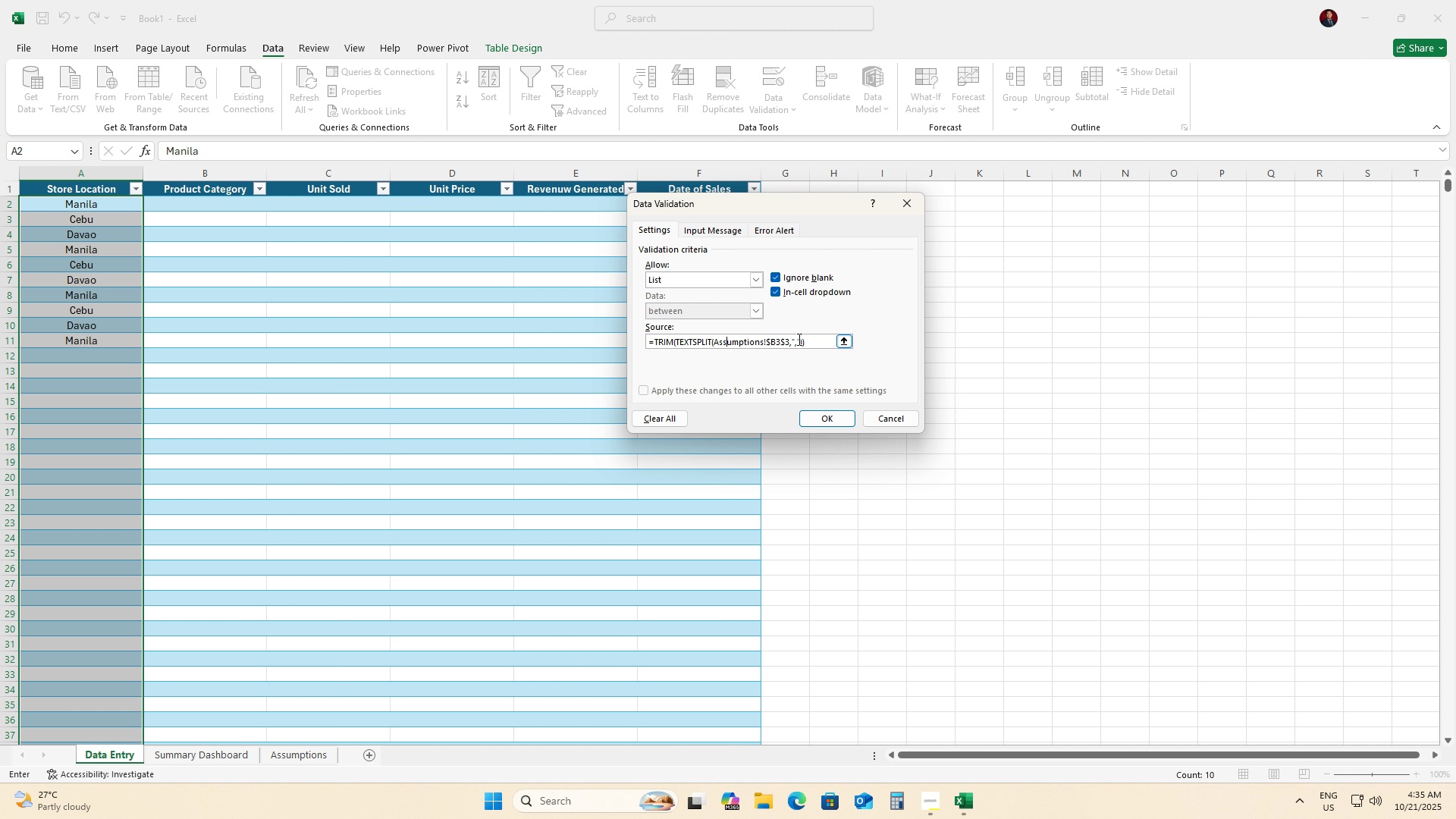 
left_click([798, 339])
 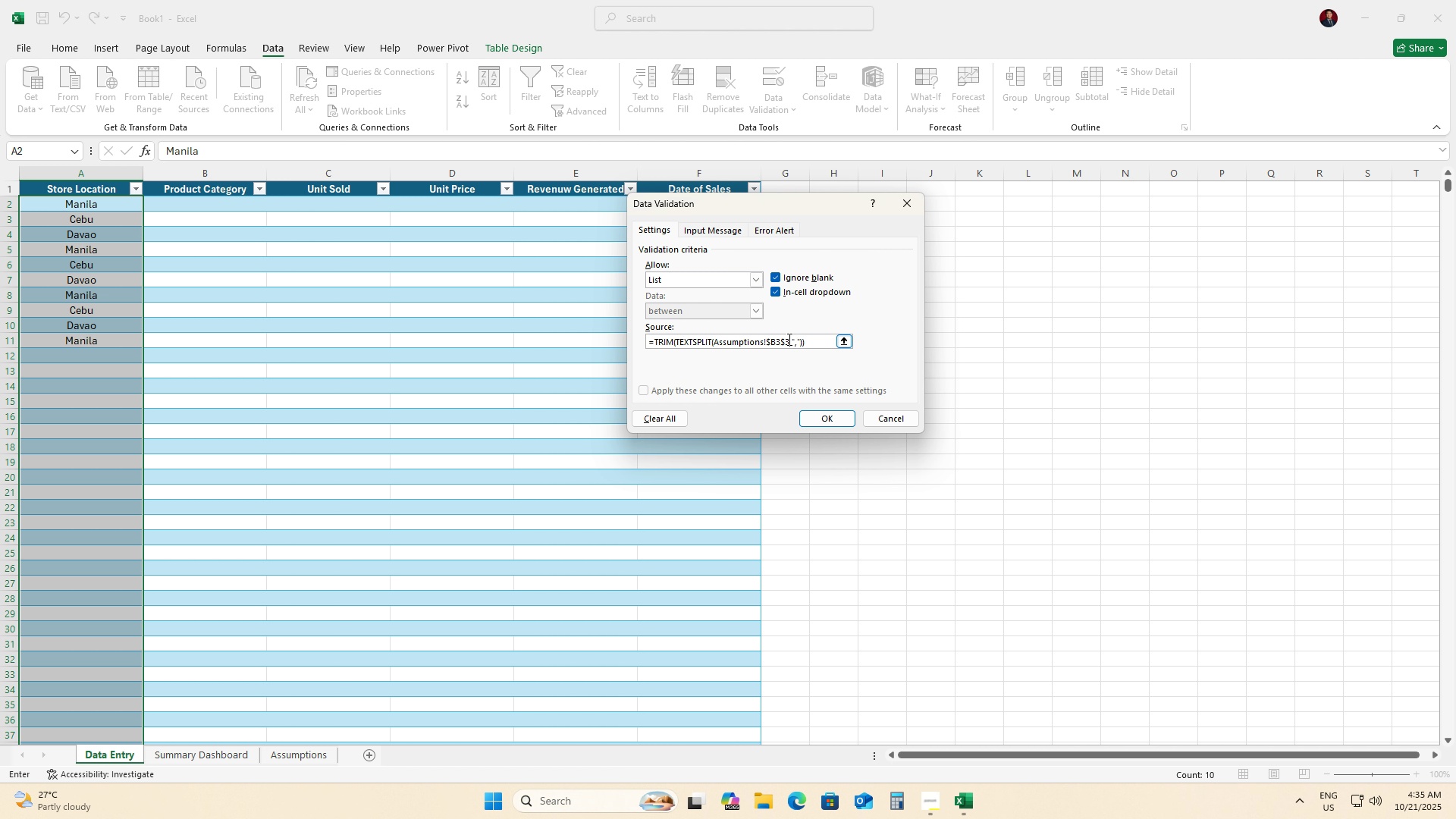 
left_click([788, 339])
 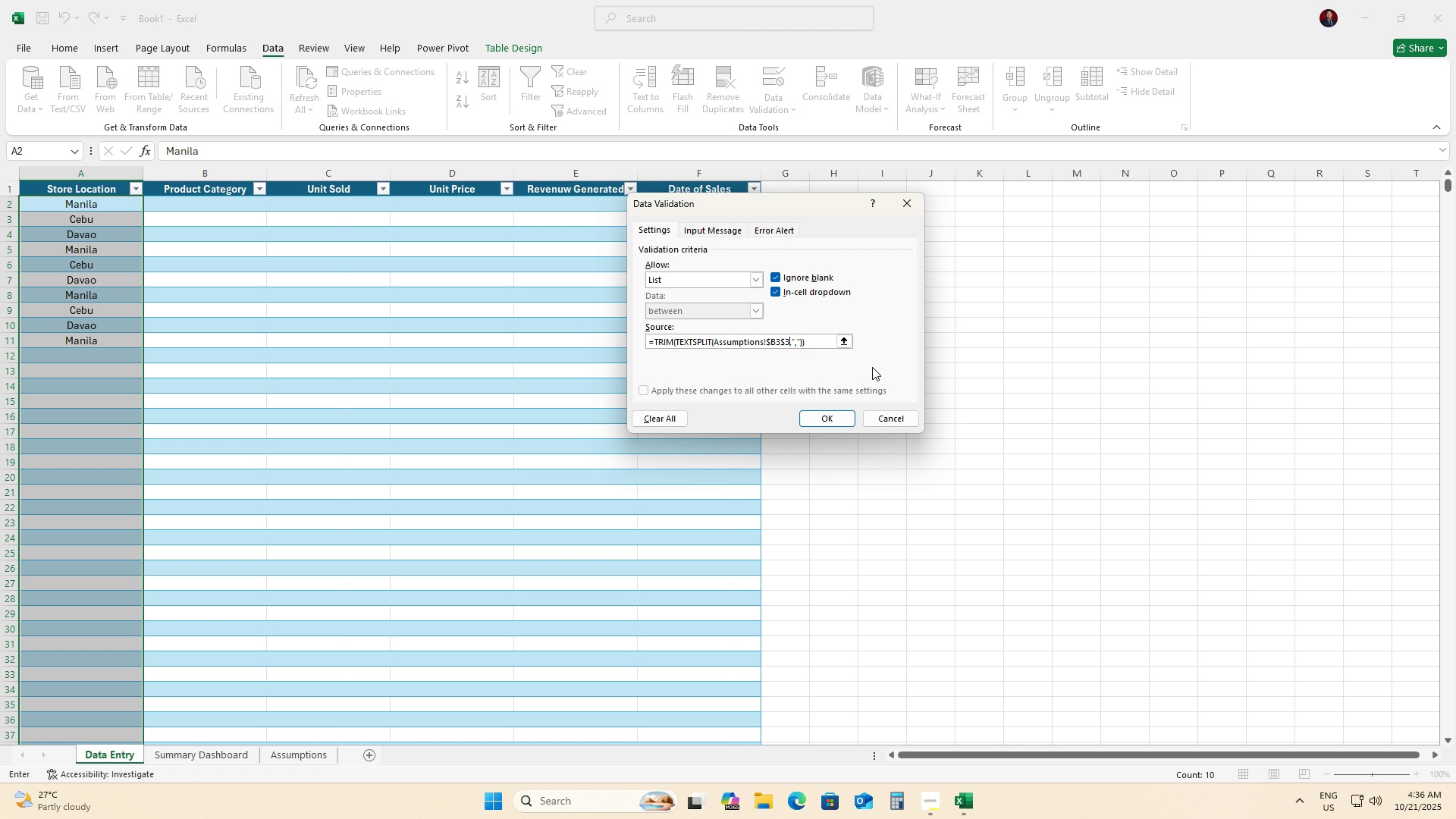 
wait(34.25)
 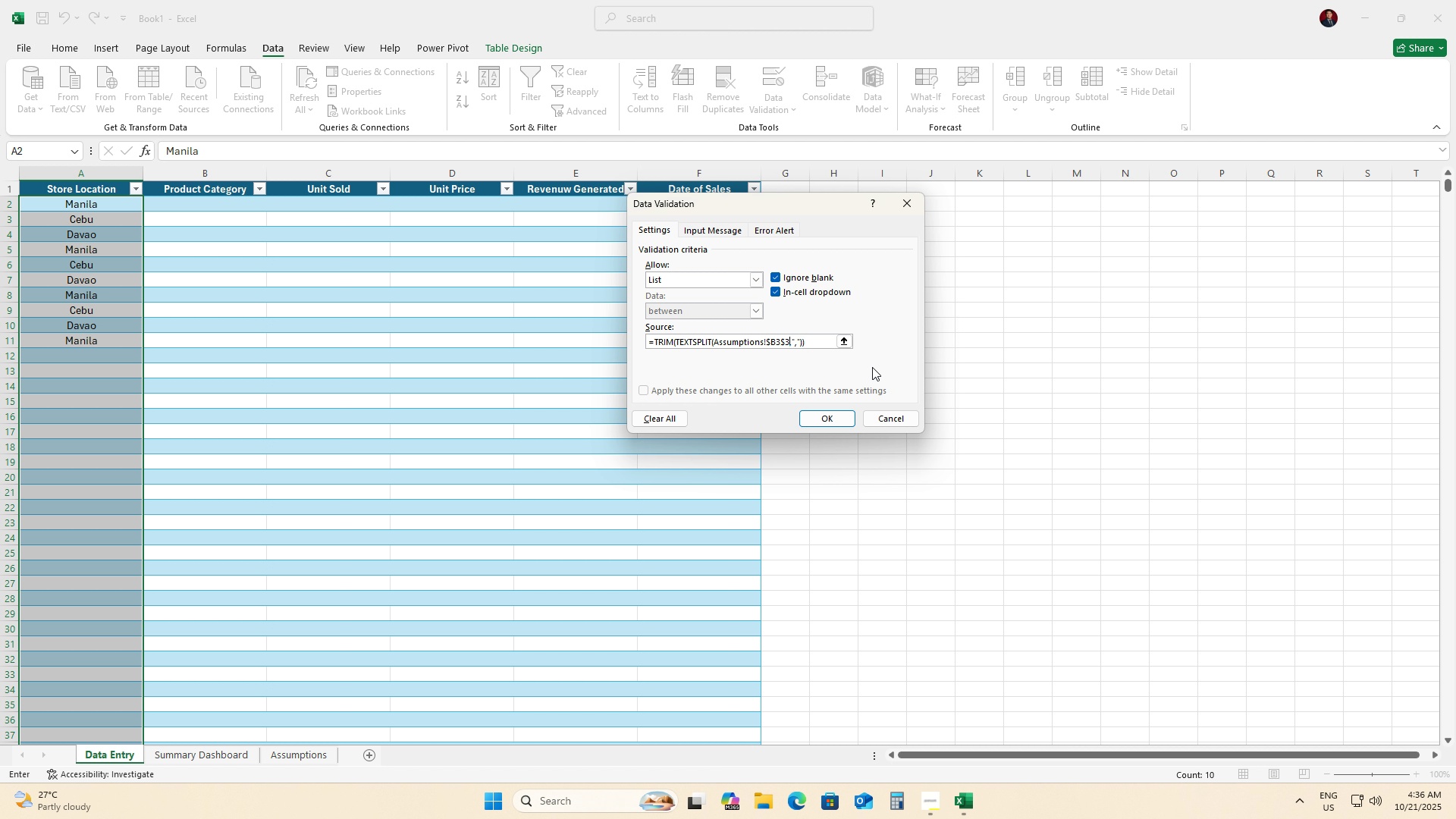 
left_click([896, 418])
 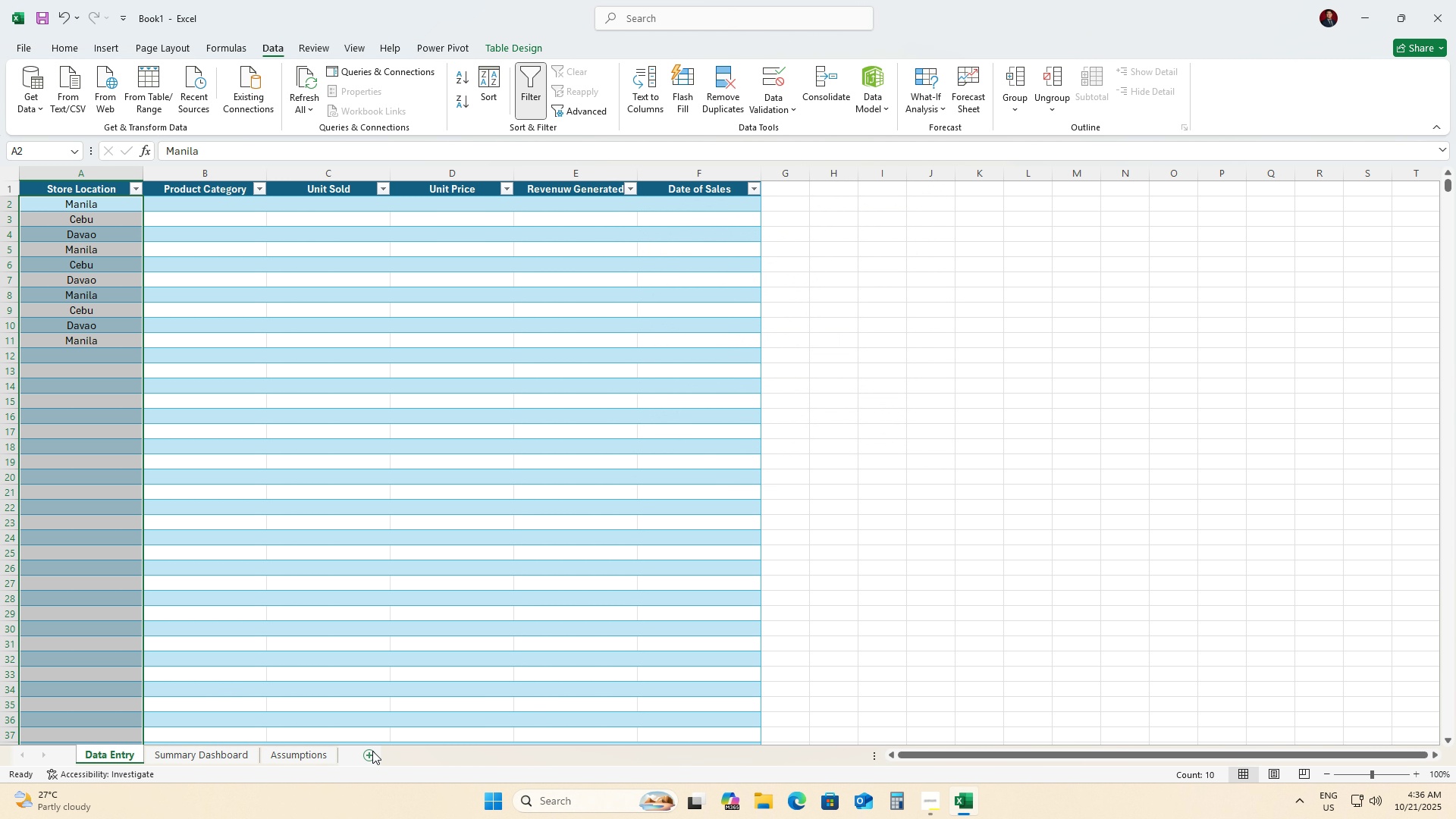 
left_click([369, 752])
 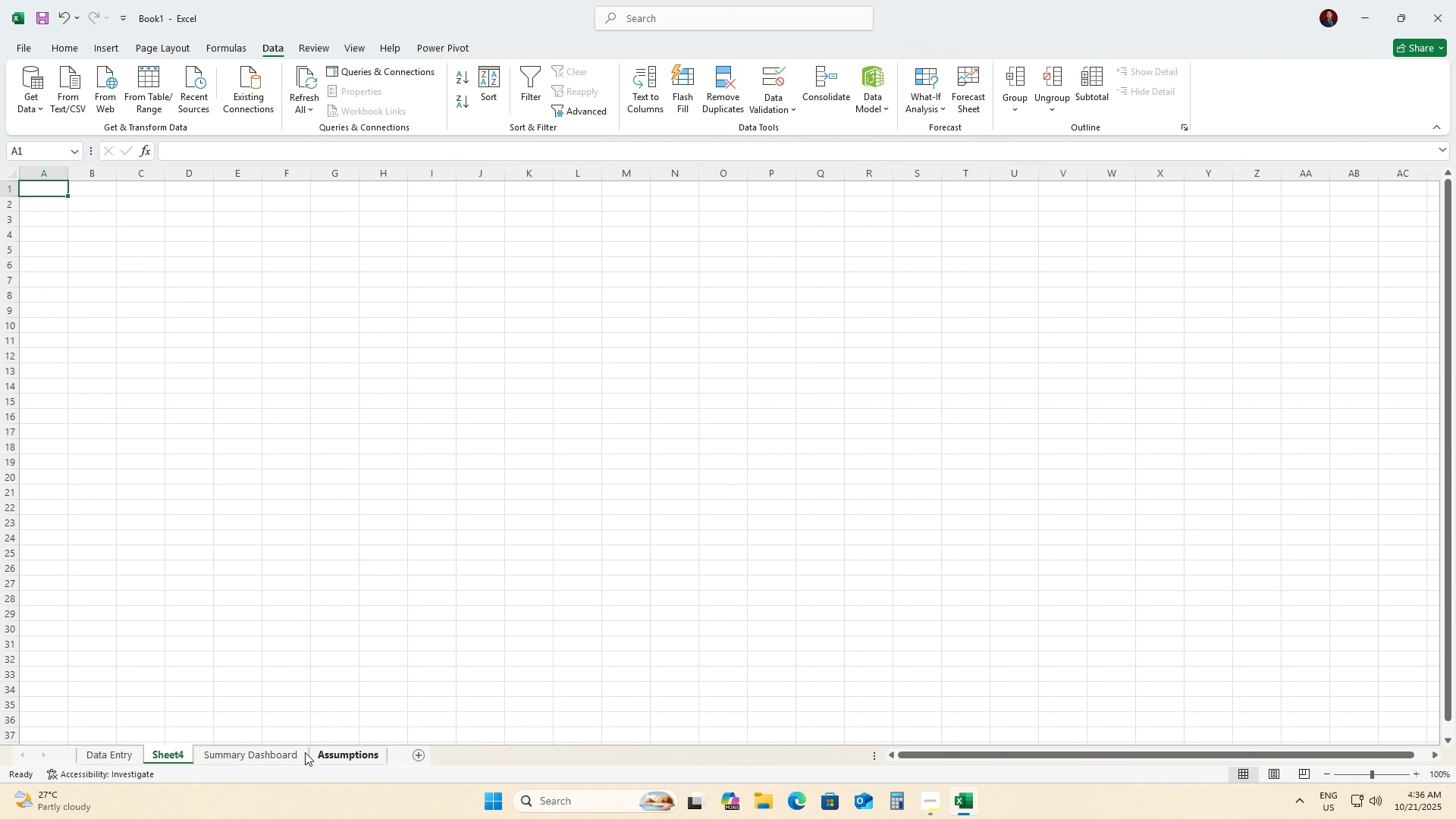 
key(Shift+ShiftLeft)
 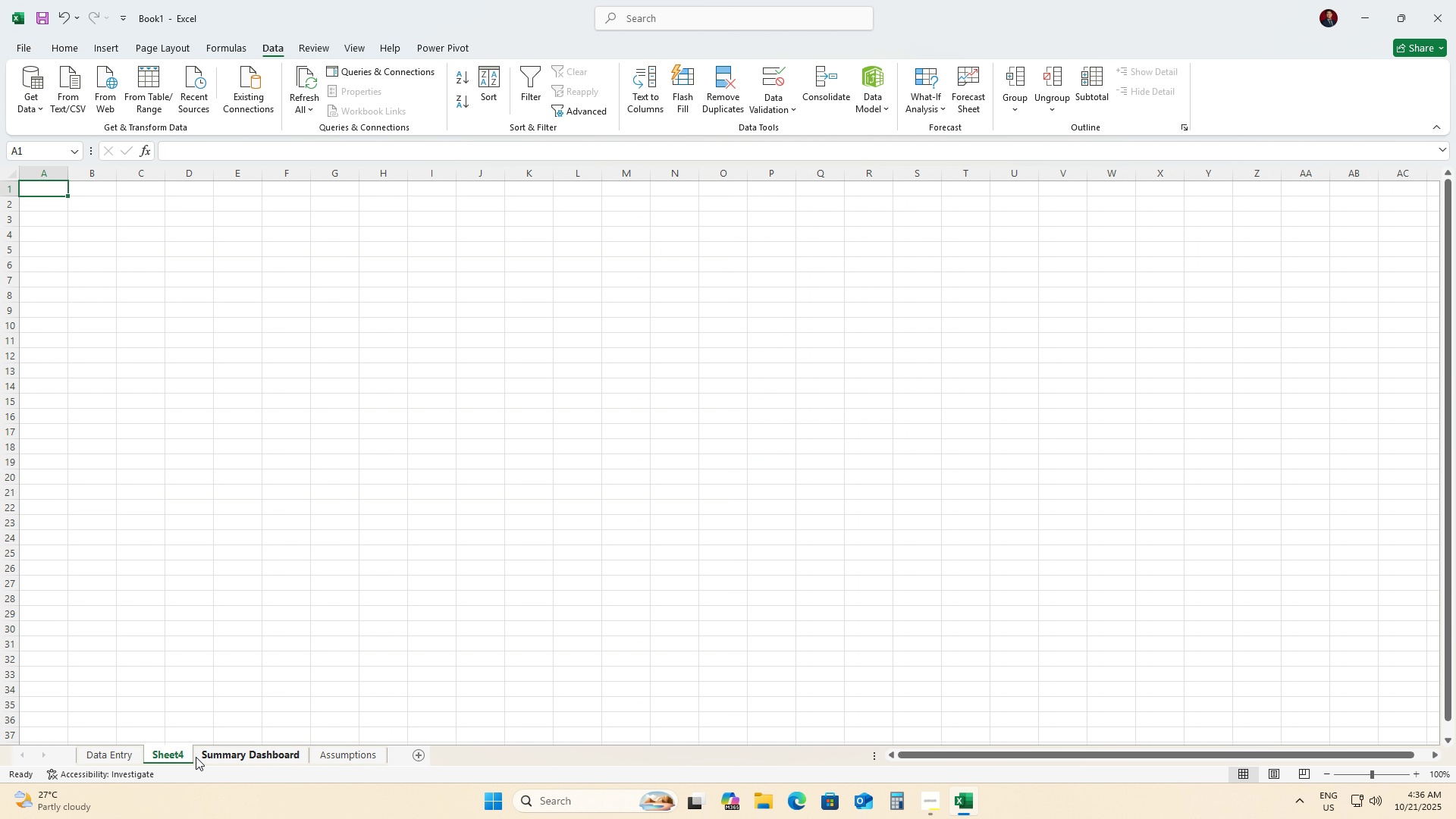 
left_click_drag(start_coordinate=[171, 752], to_coordinate=[408, 761])
 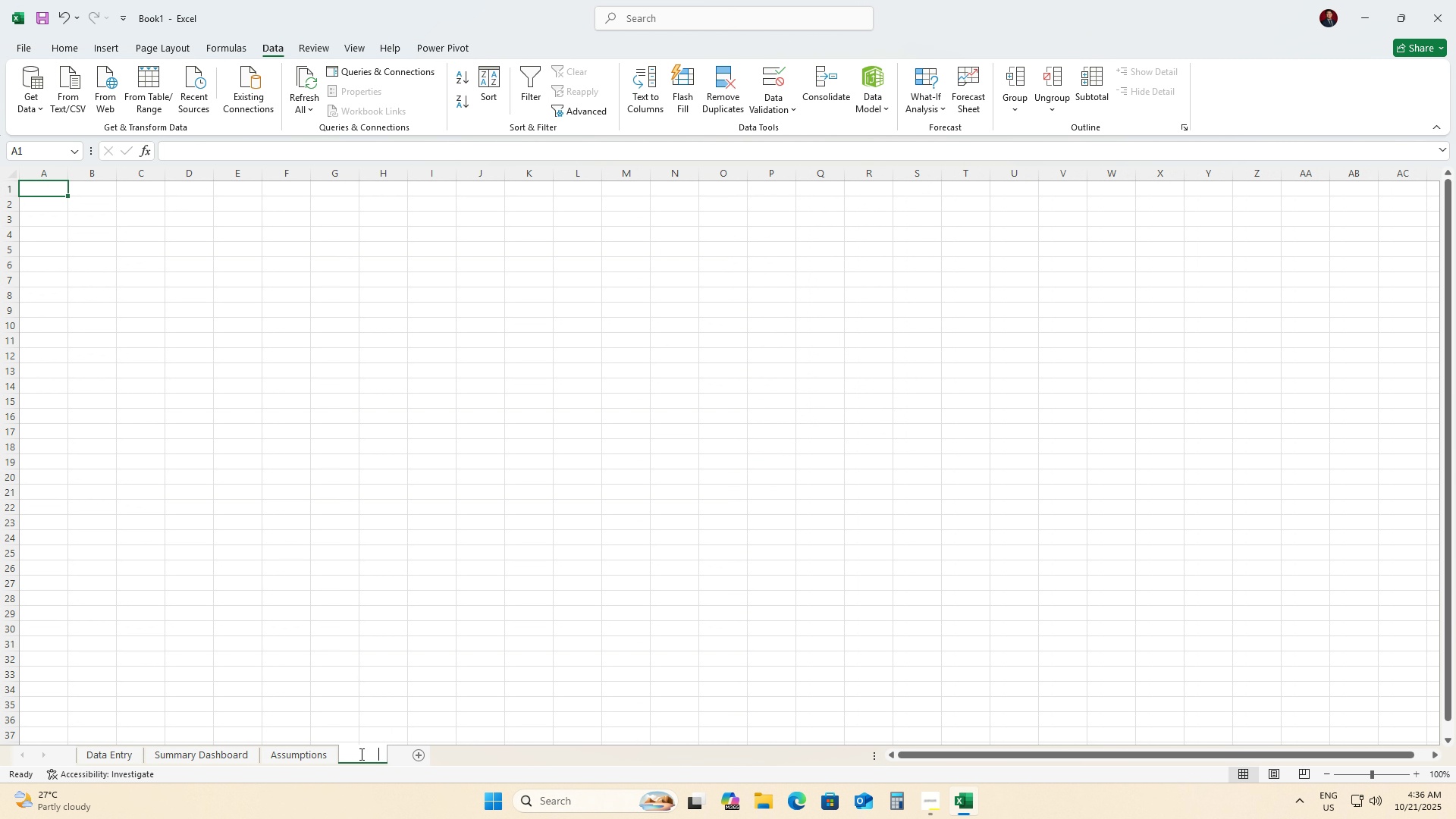 
double_click([360, 754])
 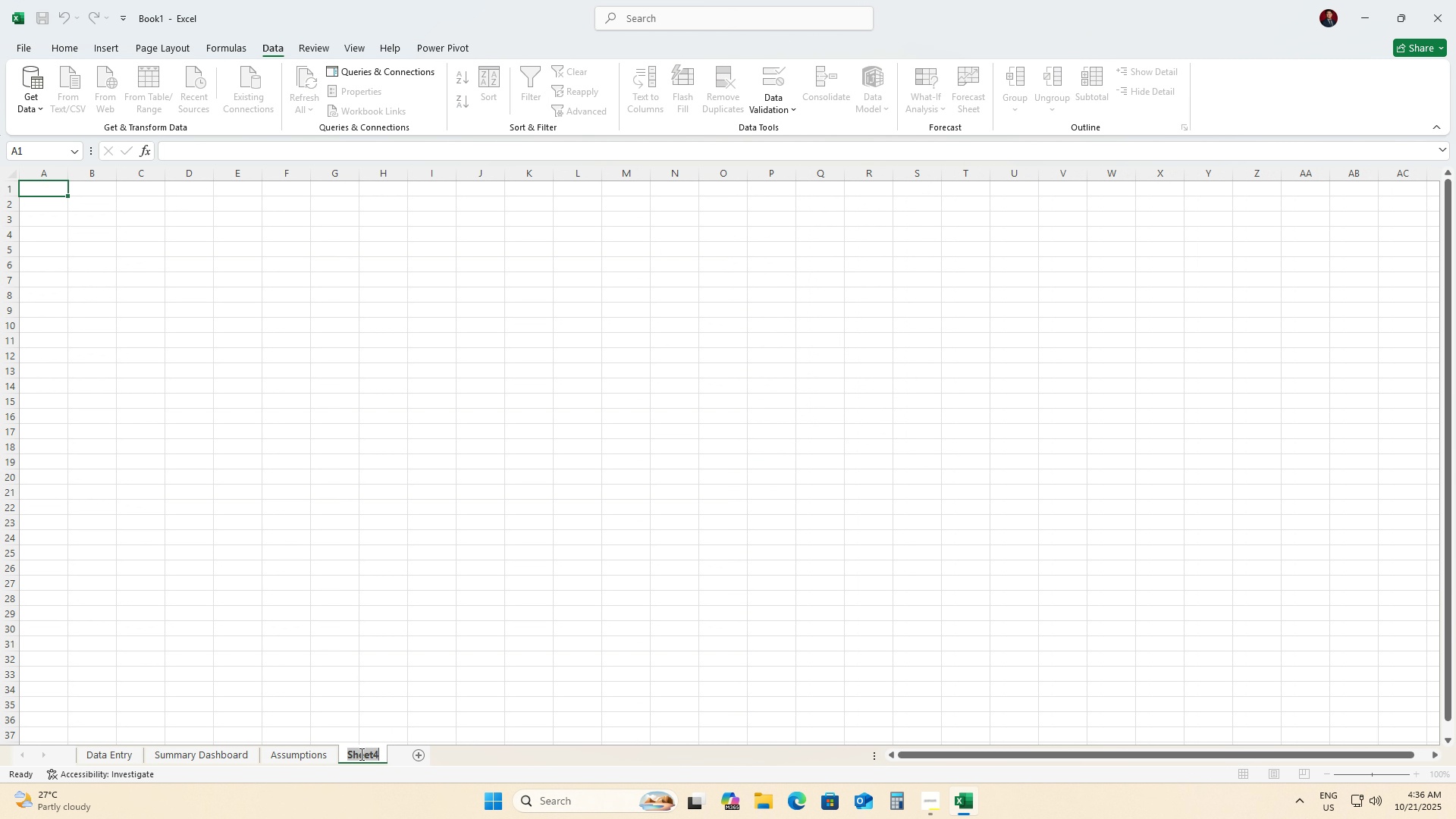 
type(MODEl;)
key(Backspace)
key(Backspace)
key(Backspace)
key(Backspace)
key(Backspace)
type(odel)
 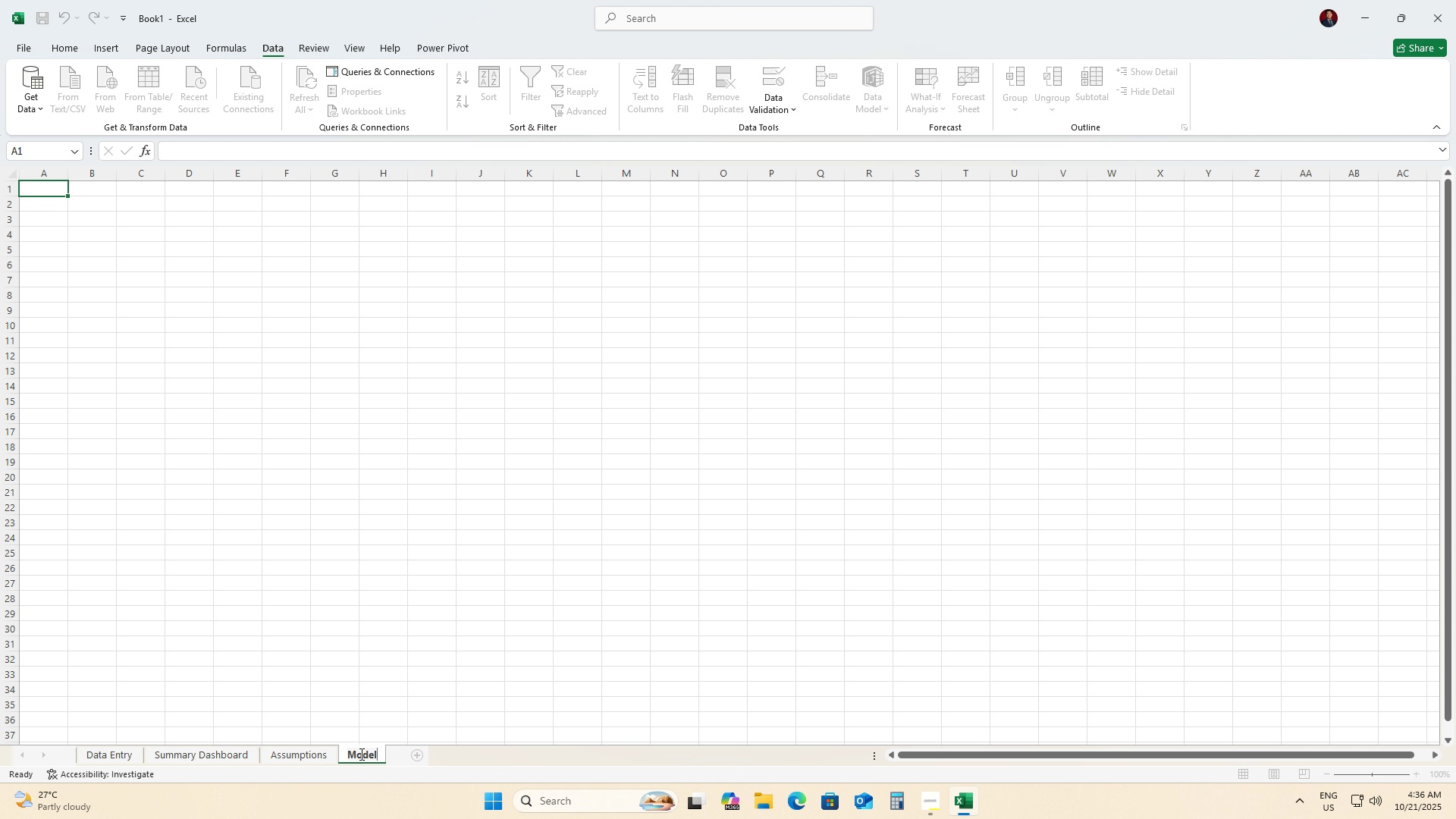 
key(Control+Shift+ArrowLeft)
 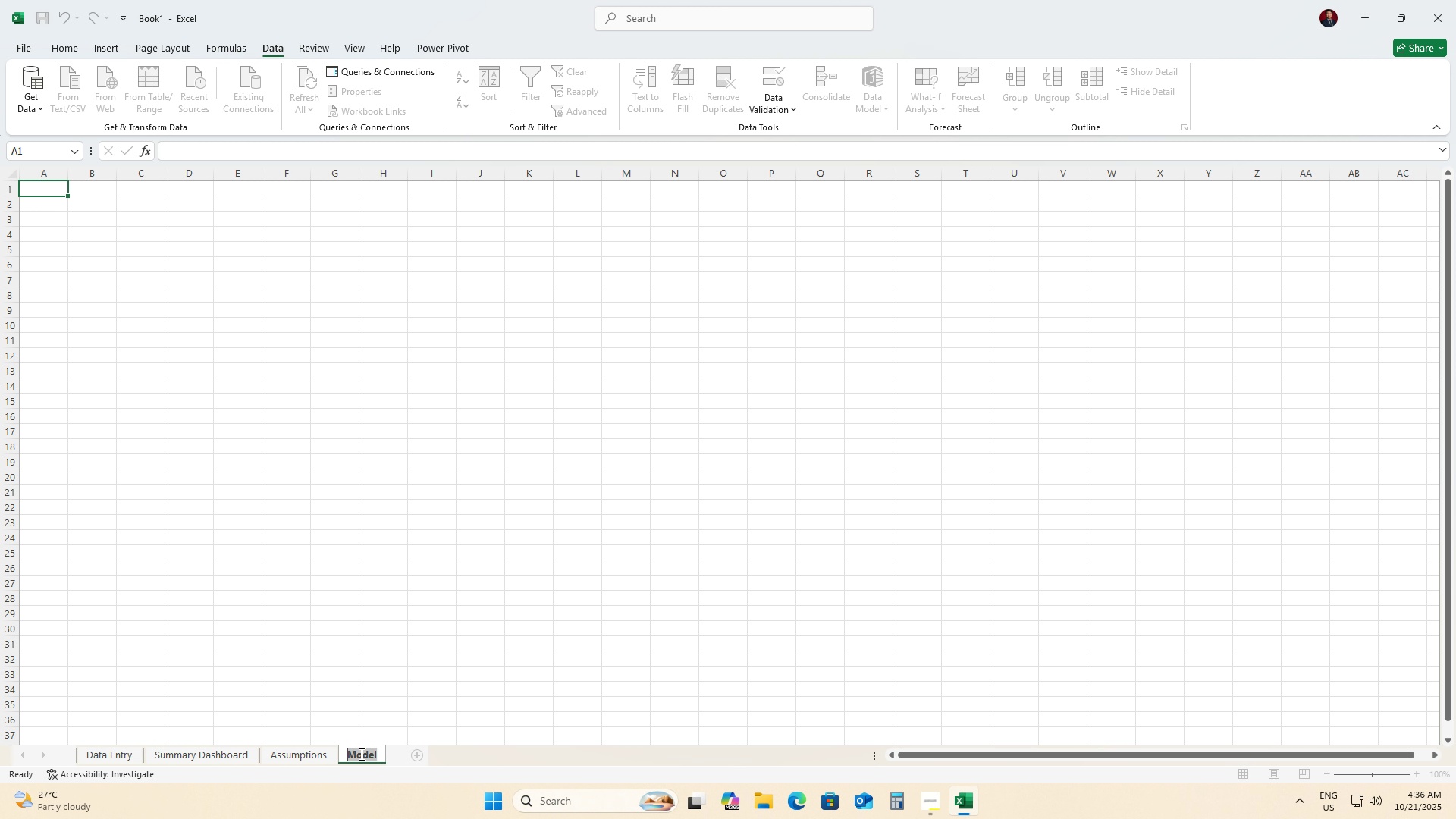 
key(Control+B)
 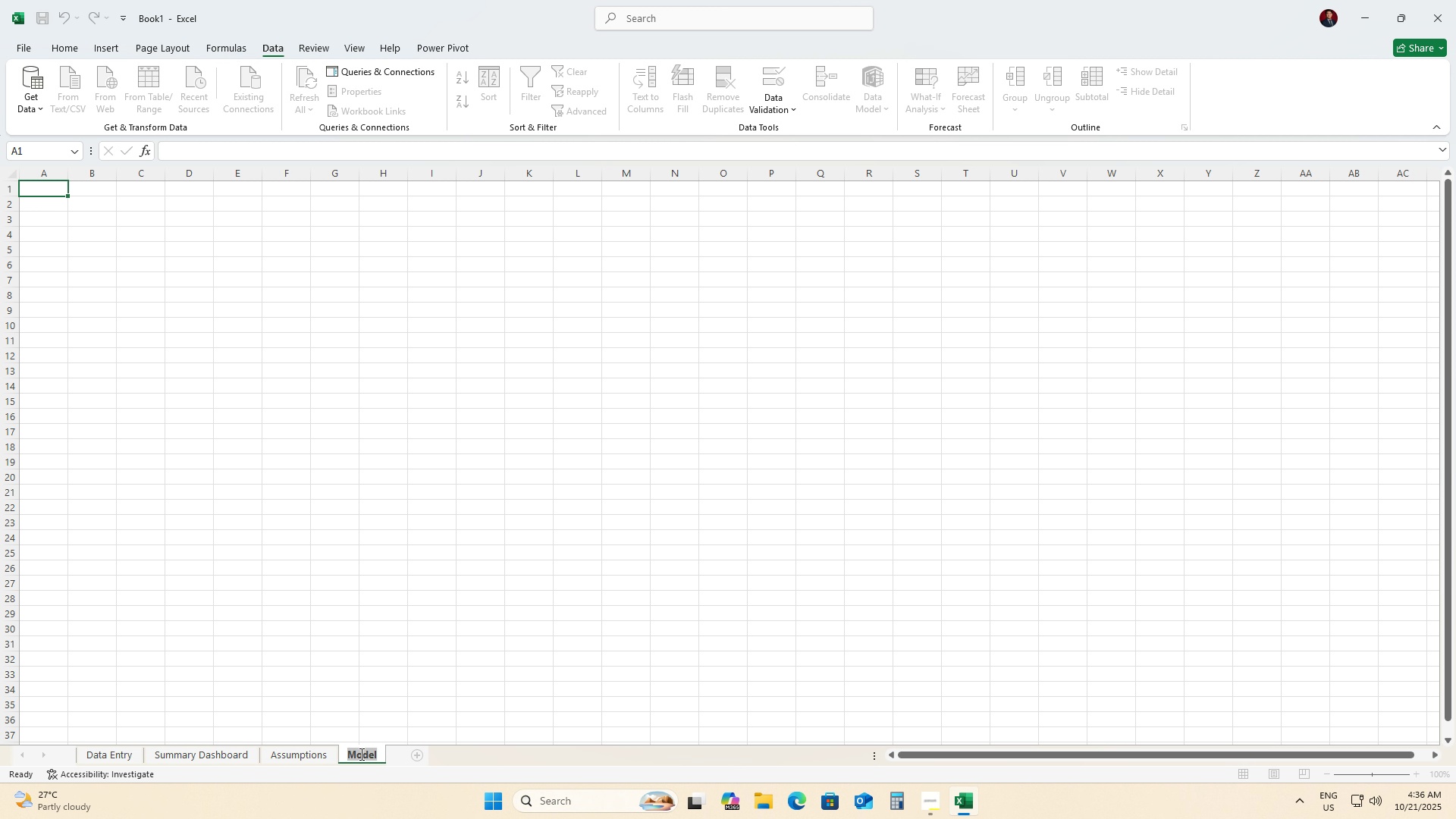 
key(Enter)
 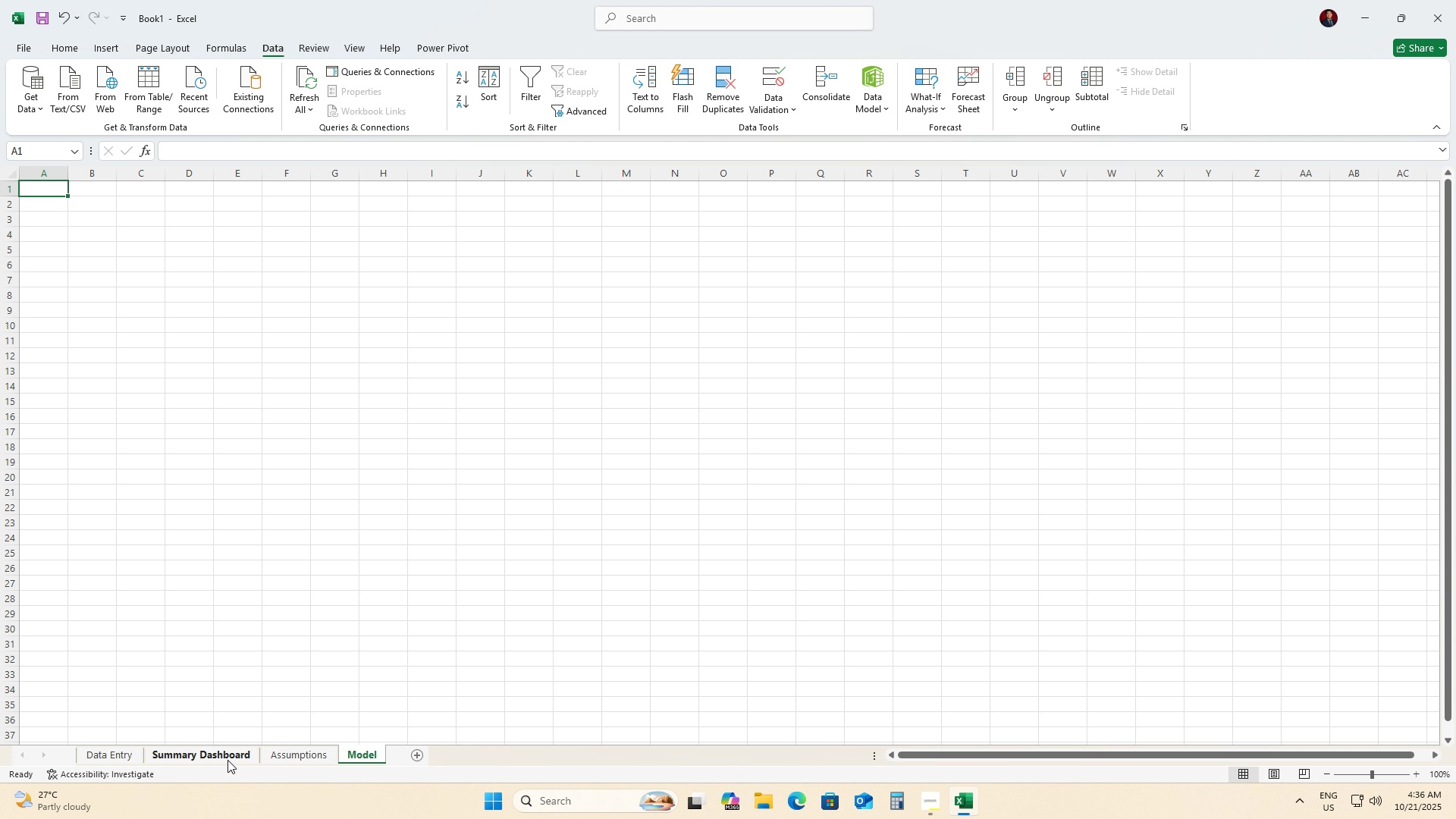 
left_click([282, 764])
 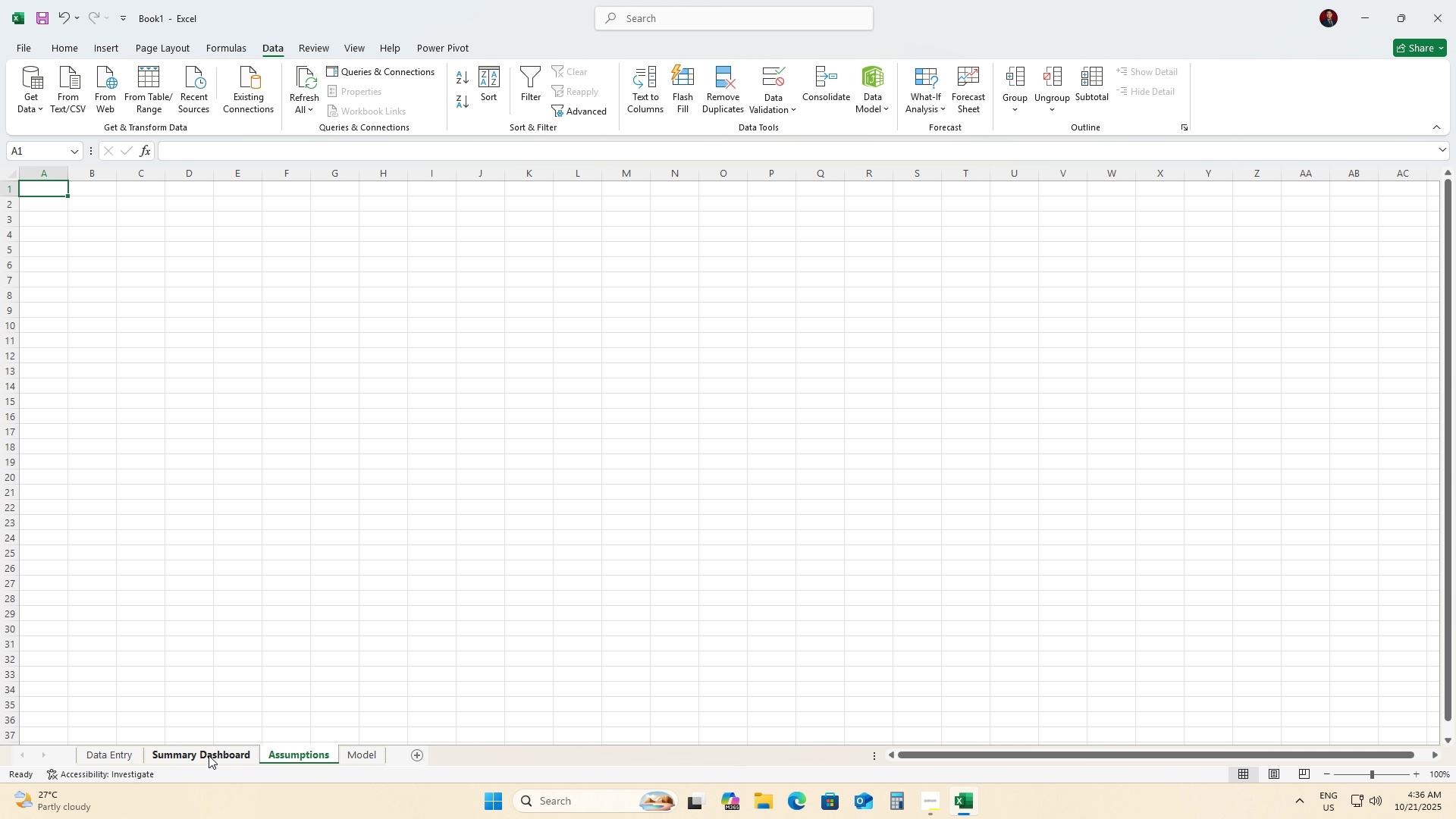 
left_click([209, 755])
 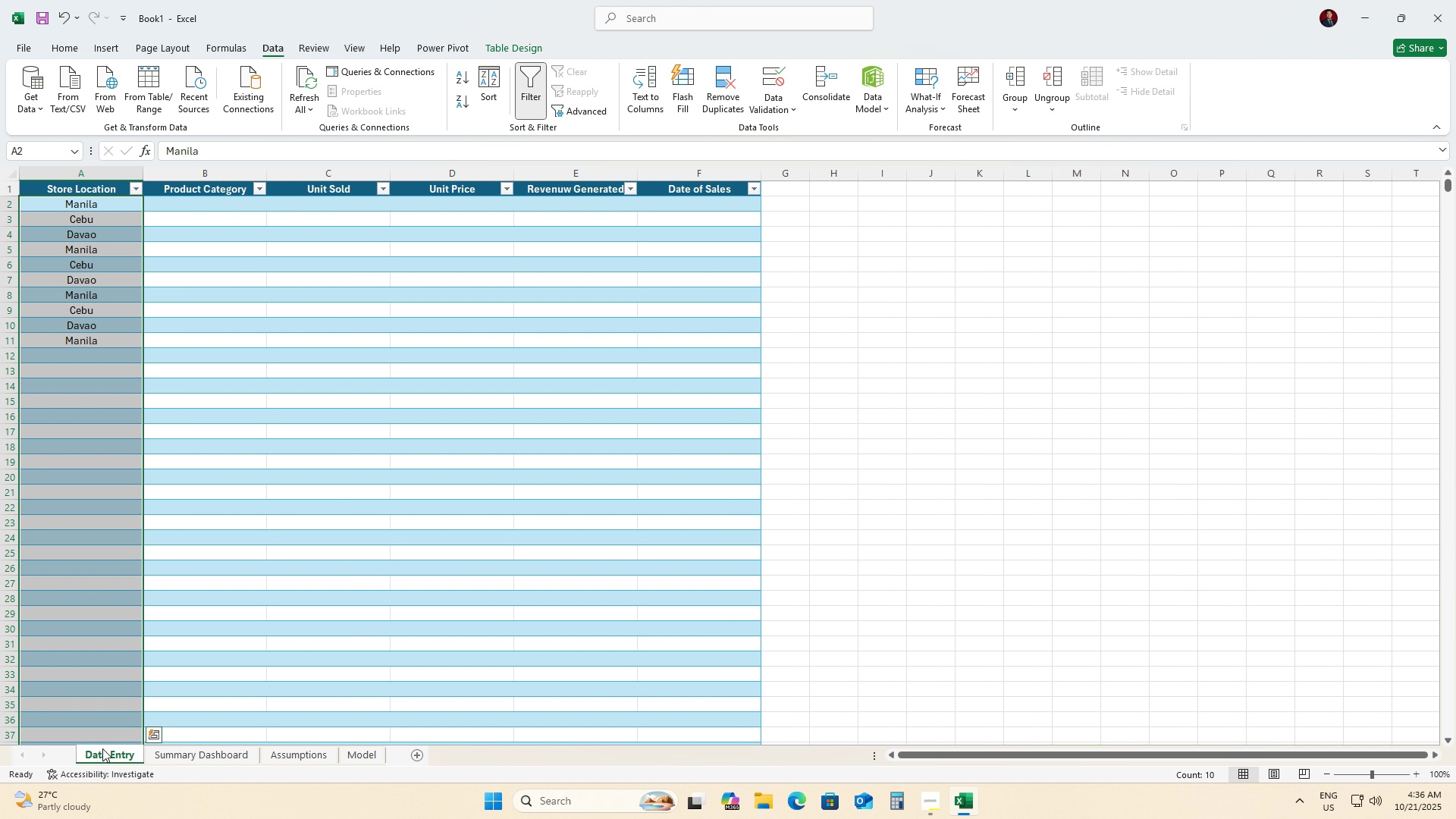 
mouse_move([136, 735])
 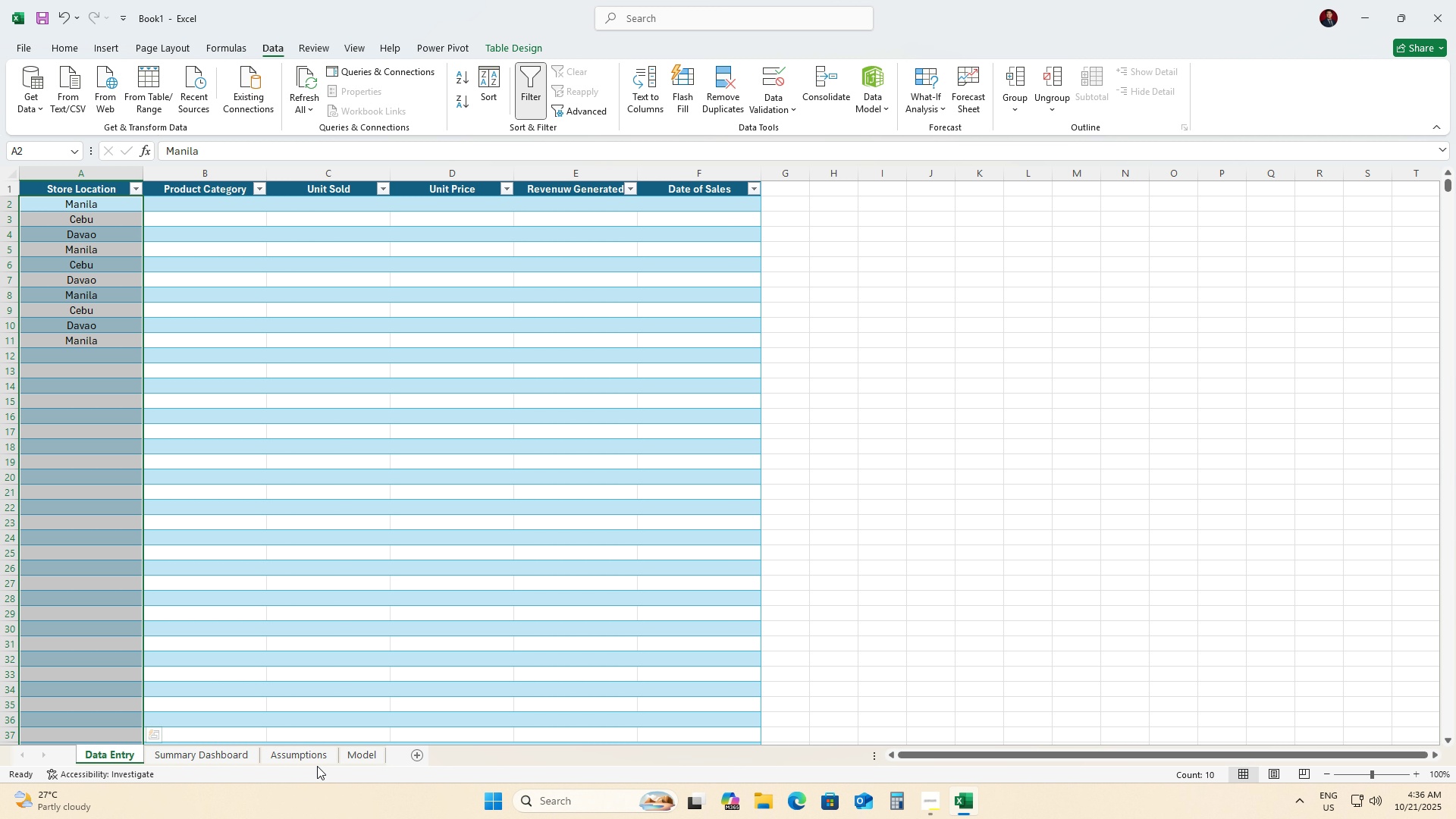 
left_click([297, 757])
 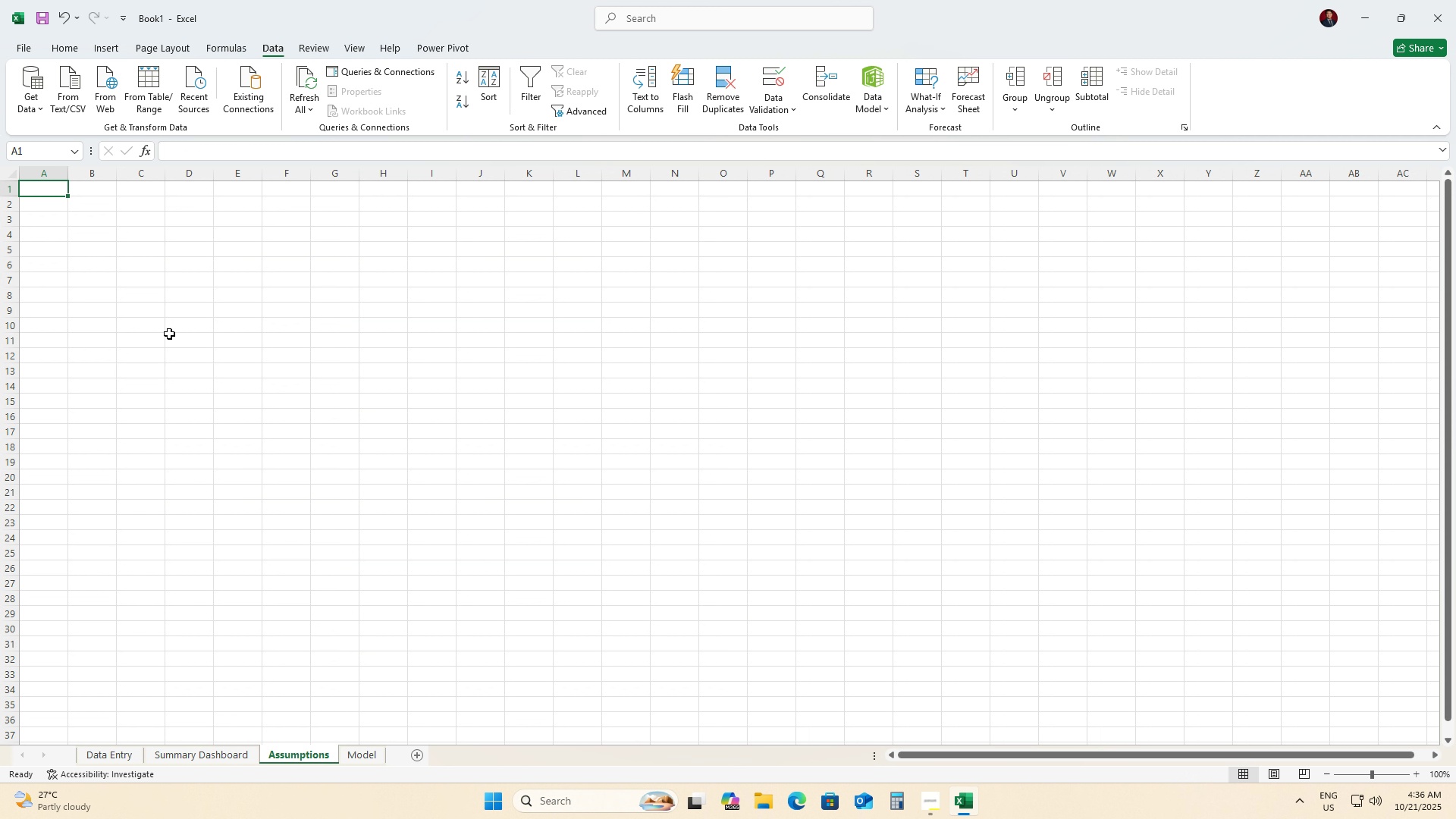 
double_click([56, 188])
 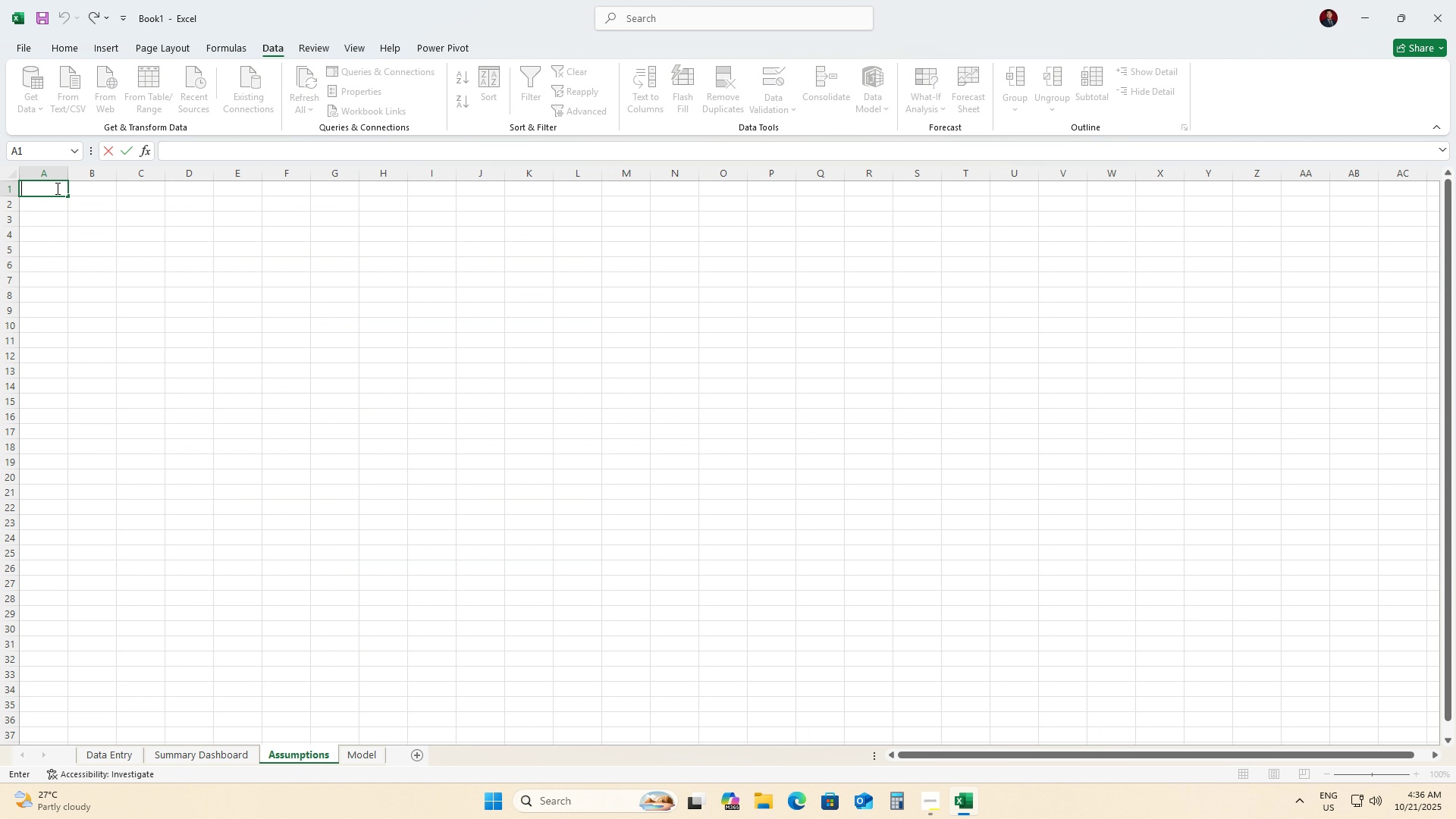 
type(Parameter)
key(Tab)
type(Valuie)
key(Backspace)
key(Backspace)
type(e)
 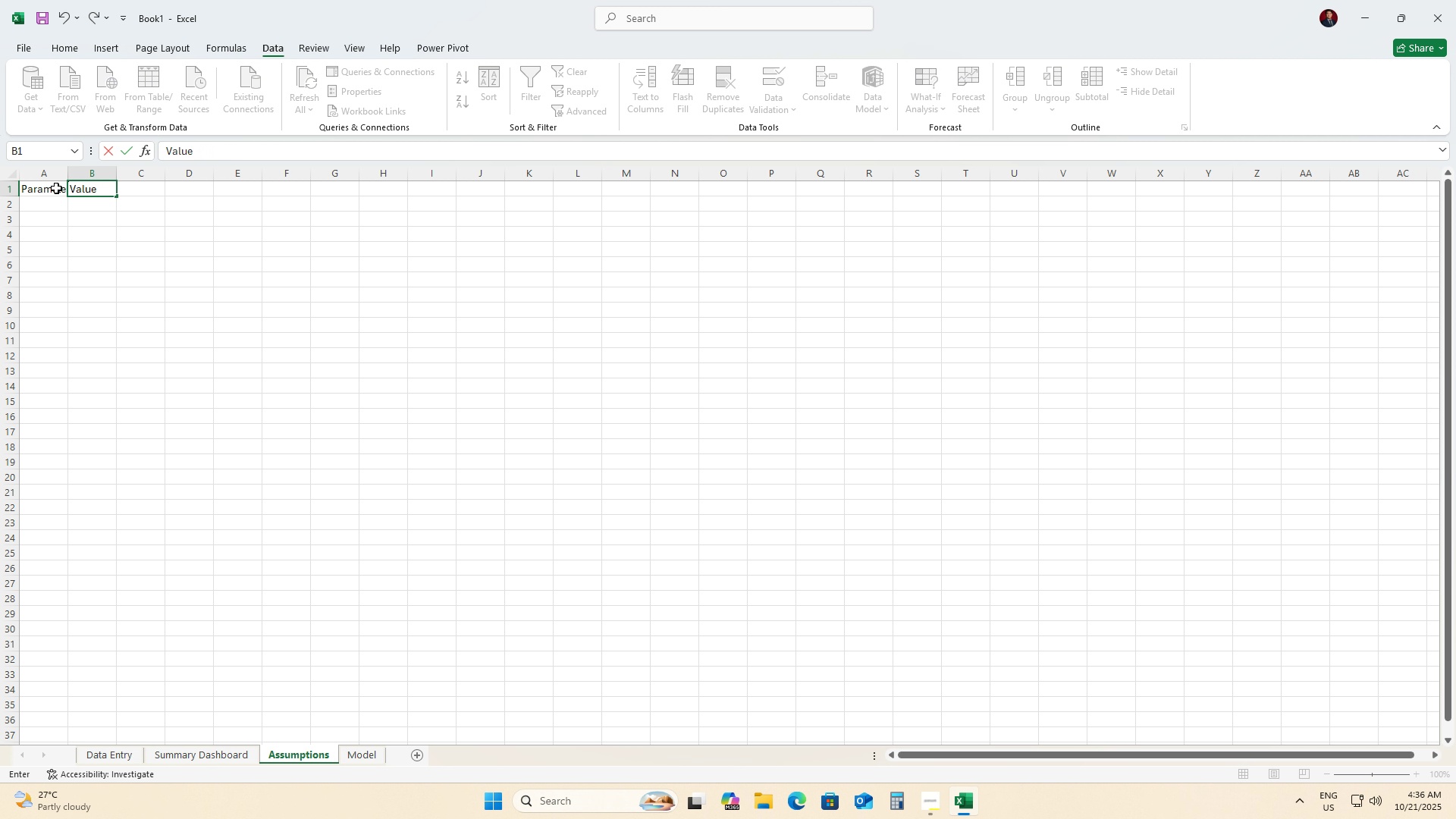 
hold_key(key=ControlLeft, duration=0.4)
 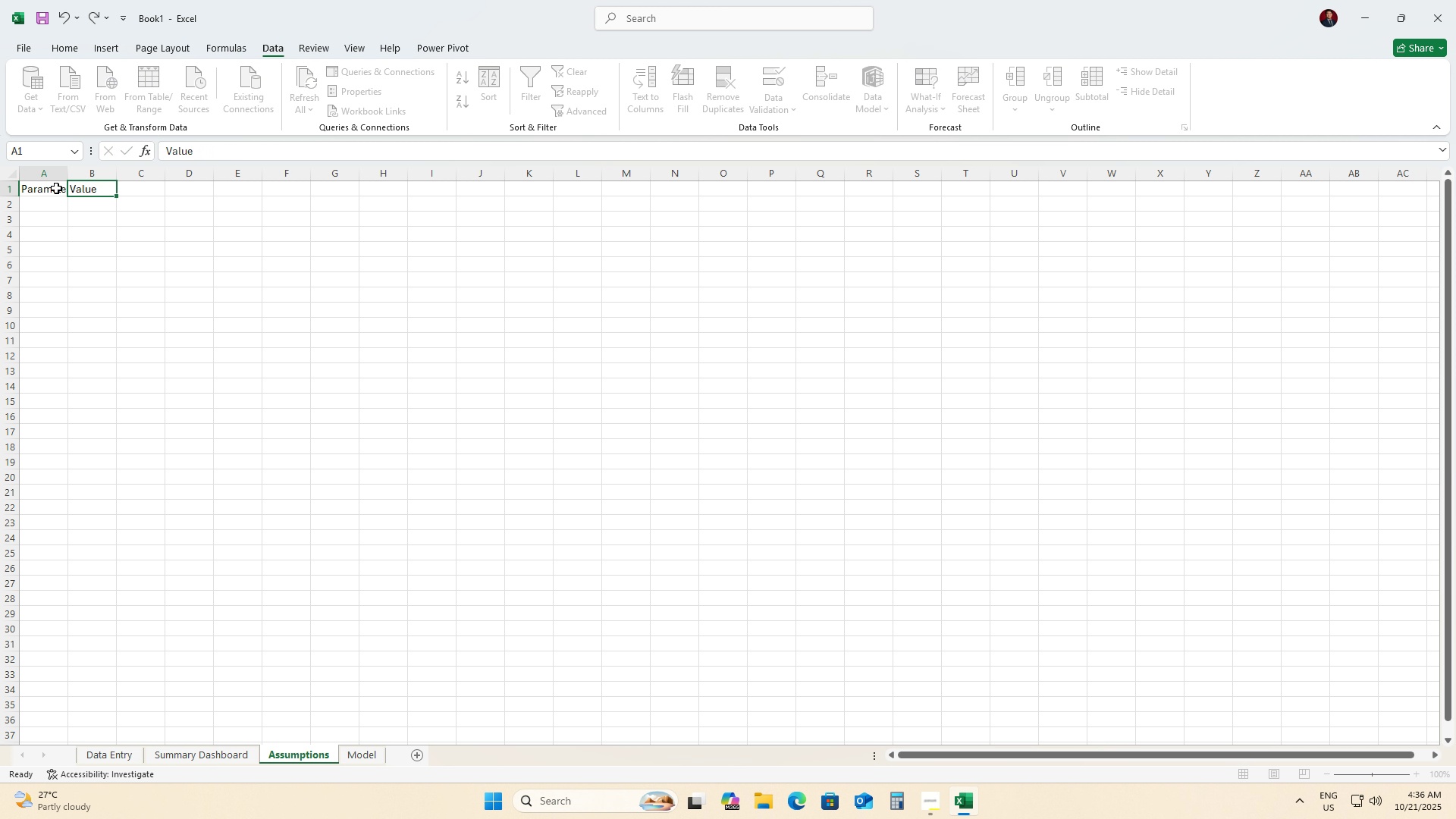 
key(ArrowLeft)
 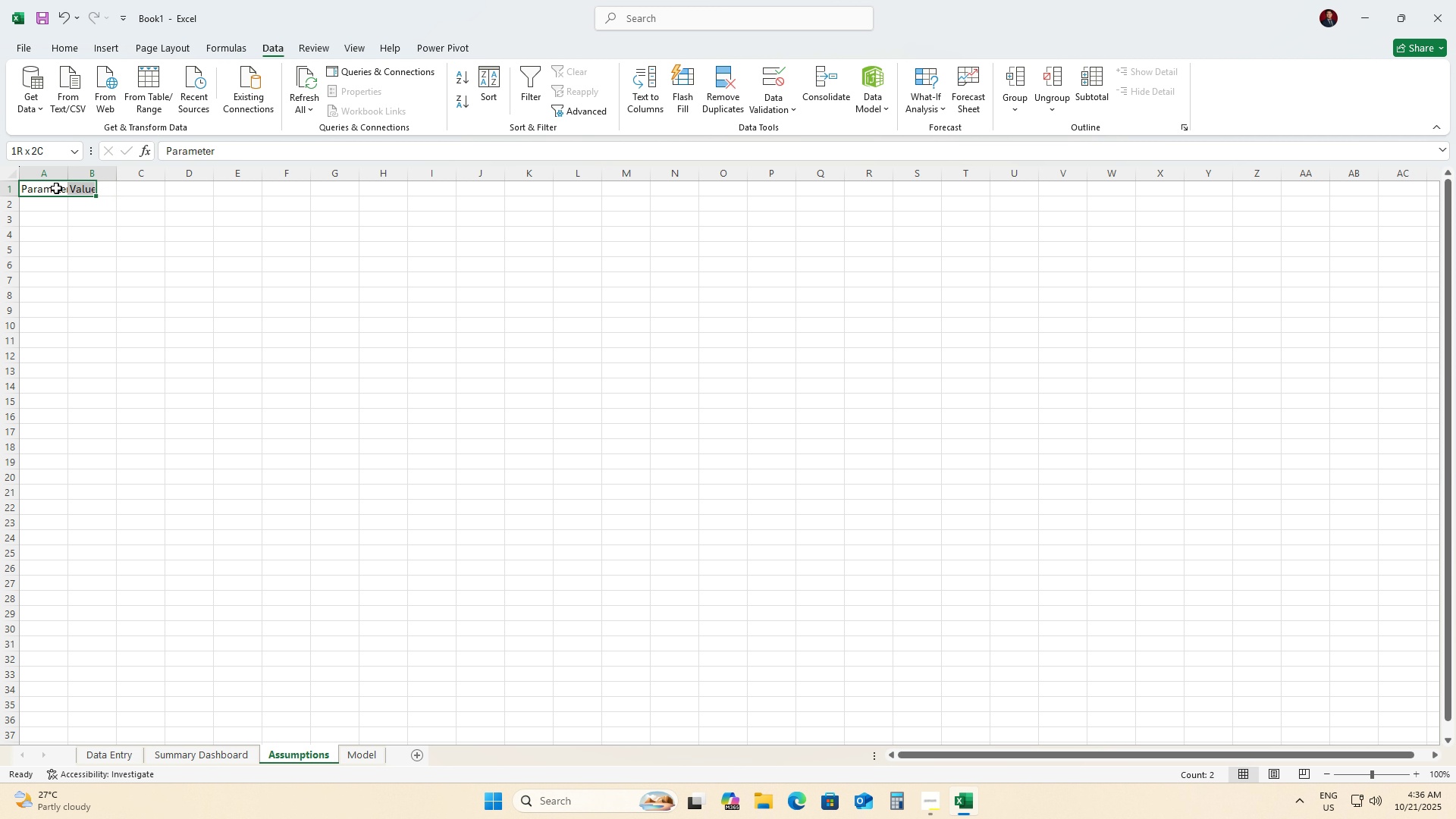 
key(Control+Shift+ArrowRight)
 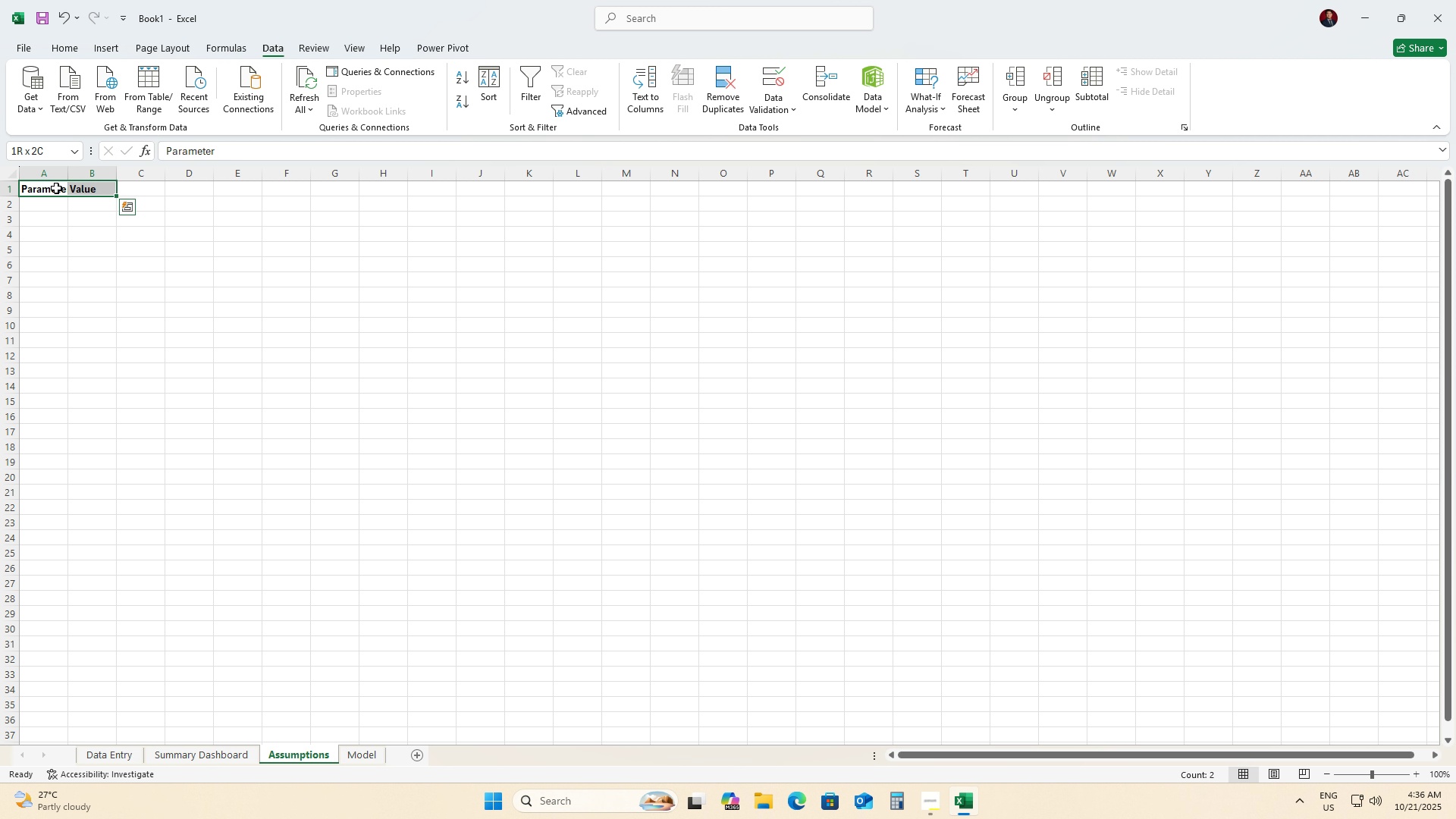 
key(Control+B)
 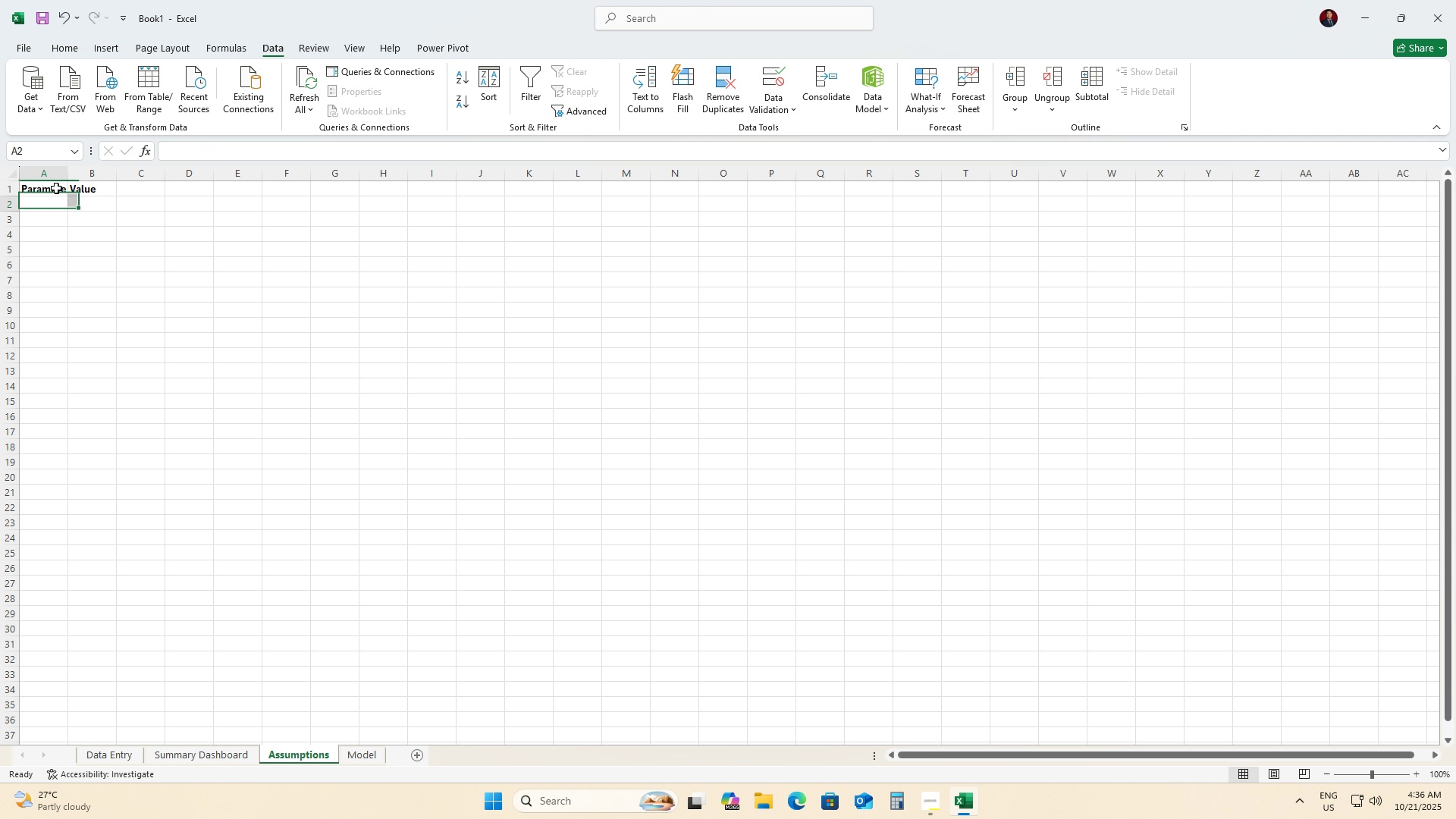 
key(ArrowDown)
 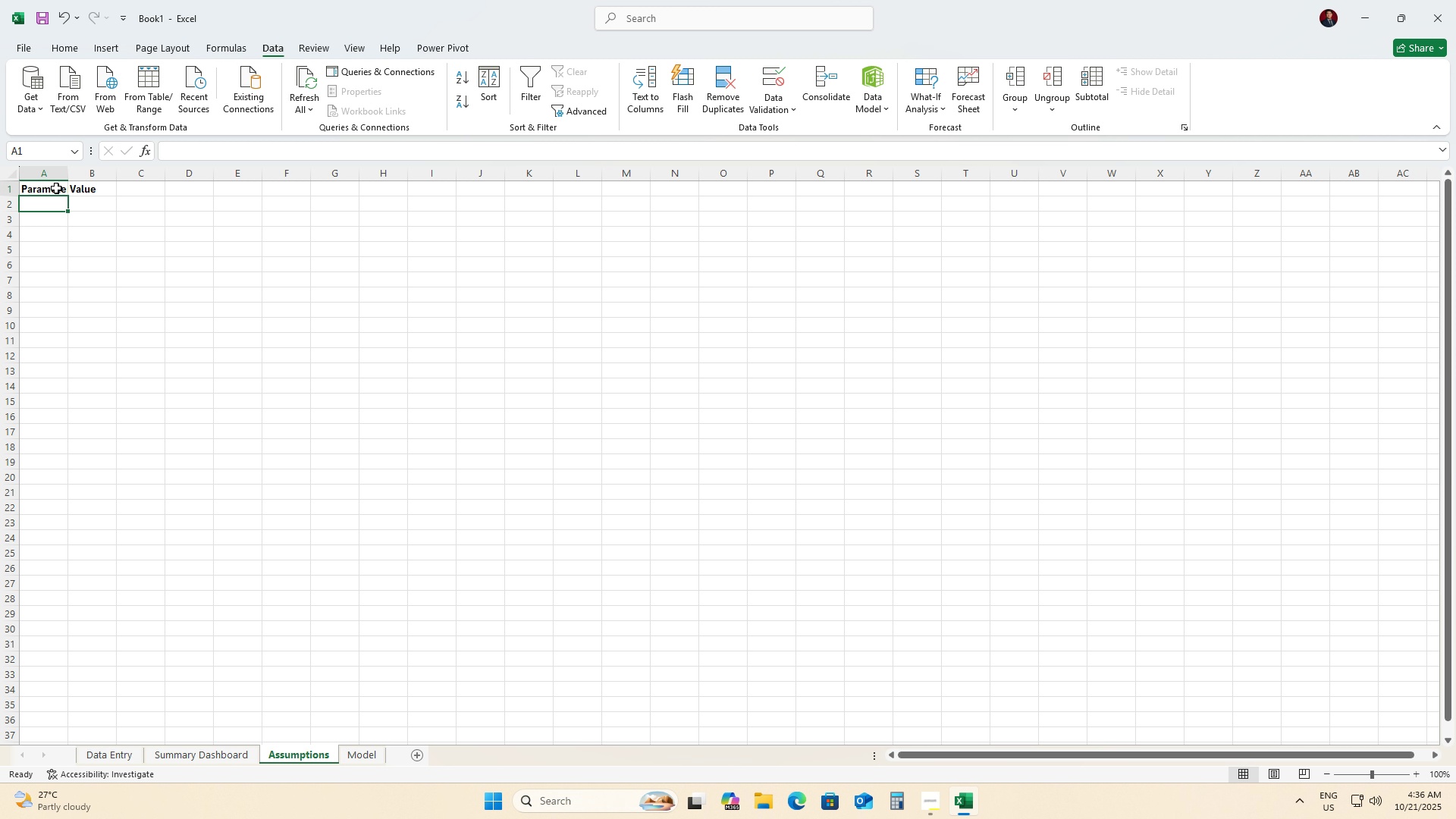 
key(ArrowUp)
 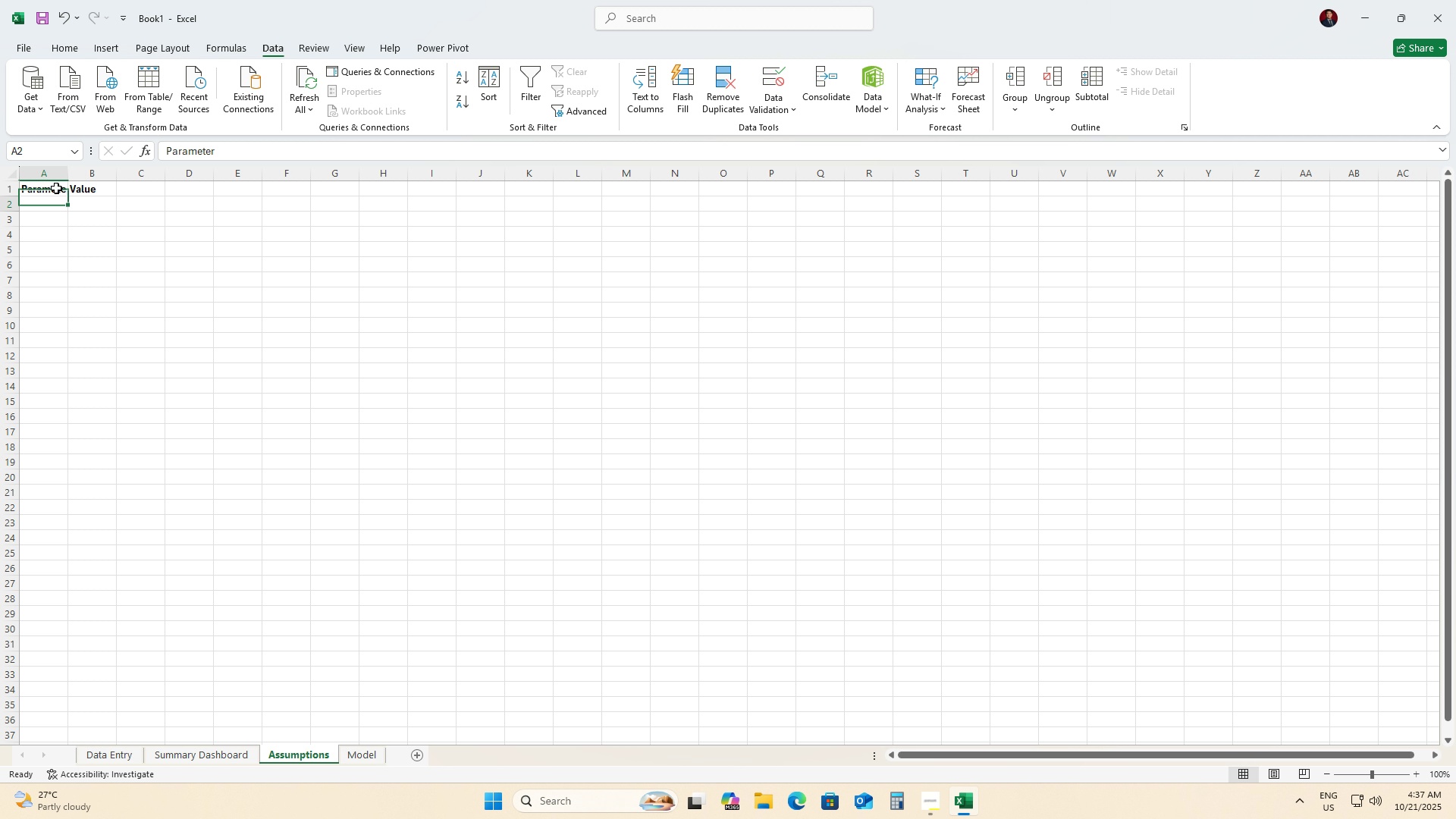 
wait(40.53)
 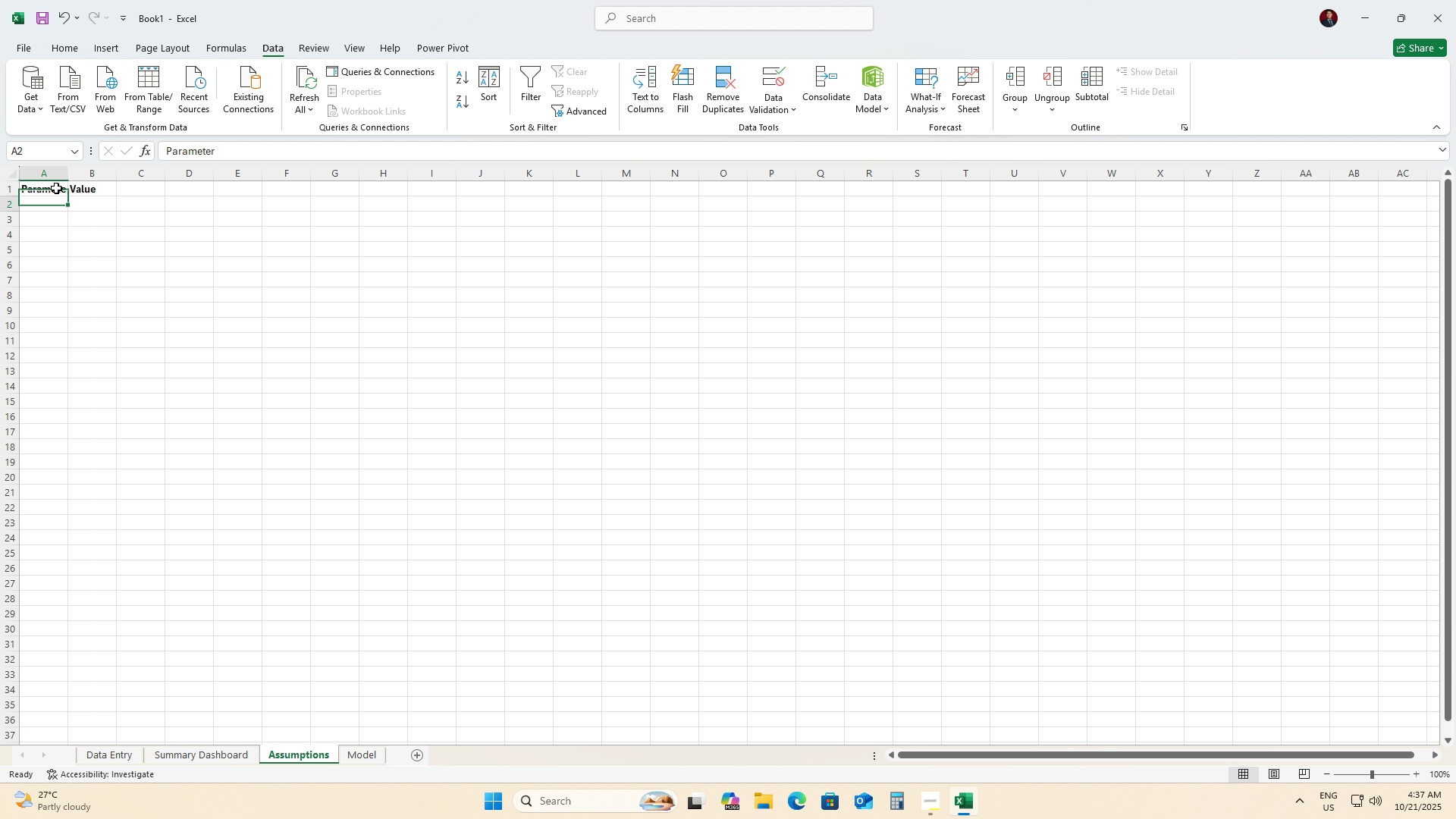 
key(ArrowDown)
 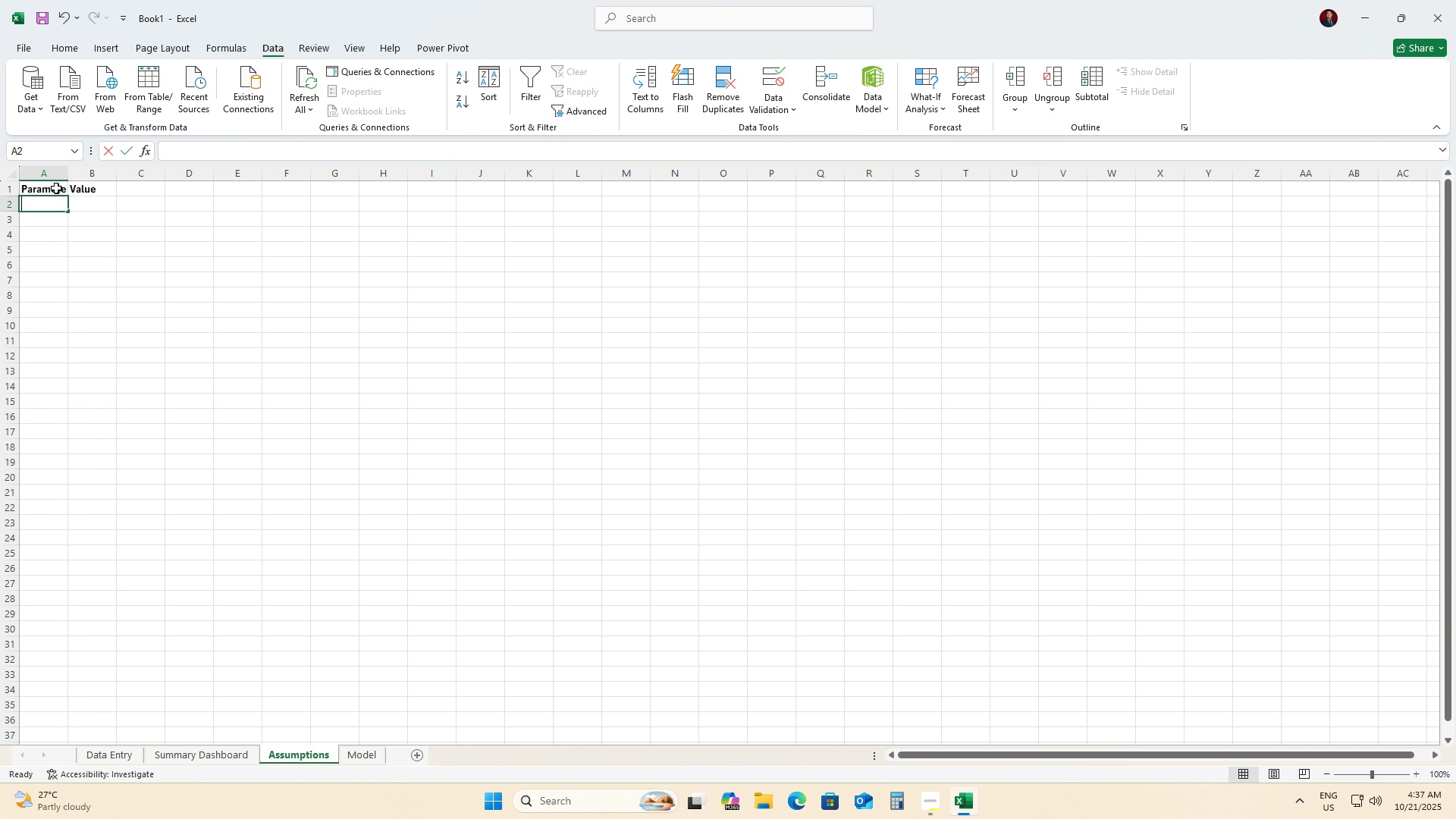 
type(Stores)
 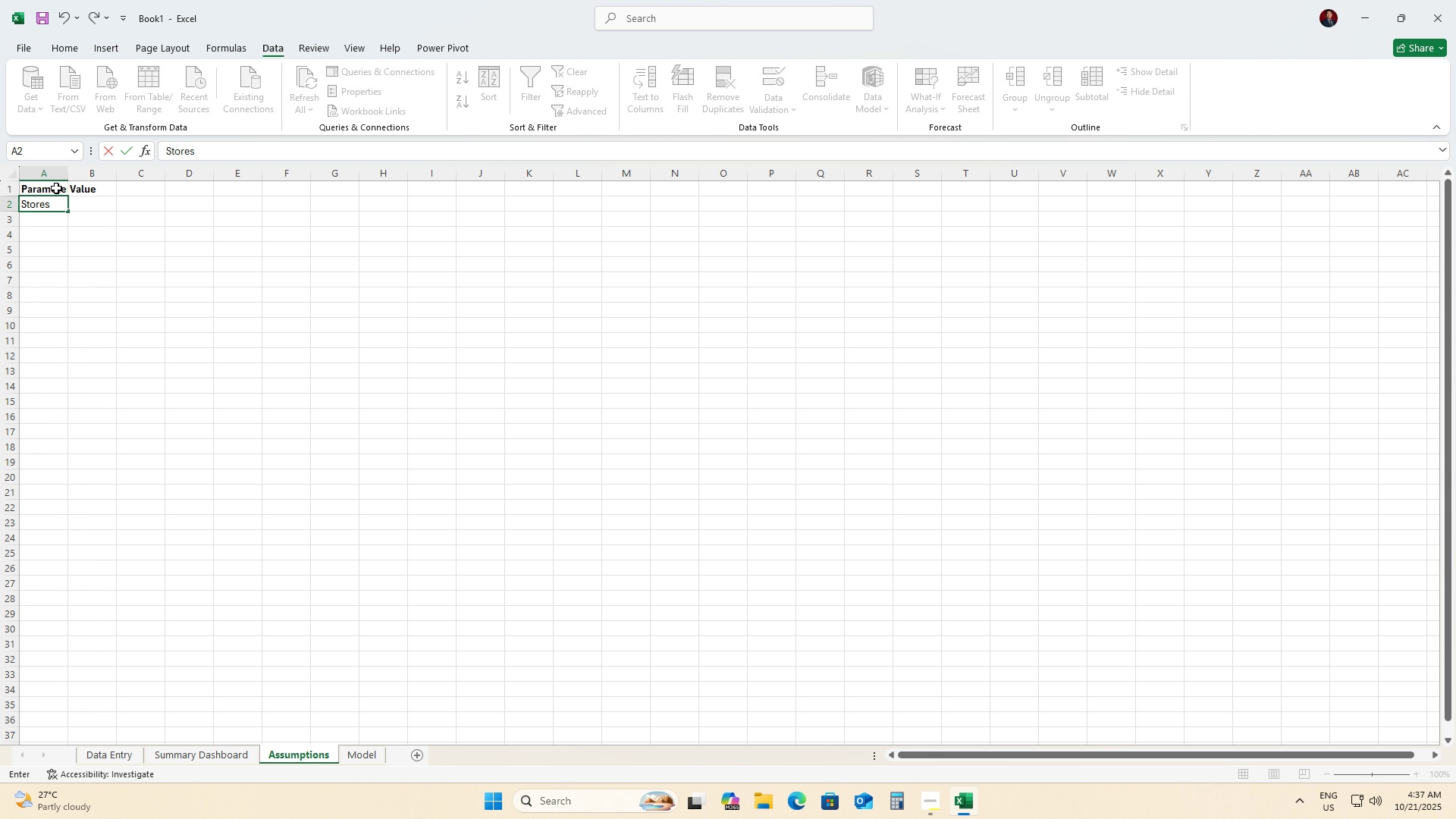 
key(ArrowRight)
 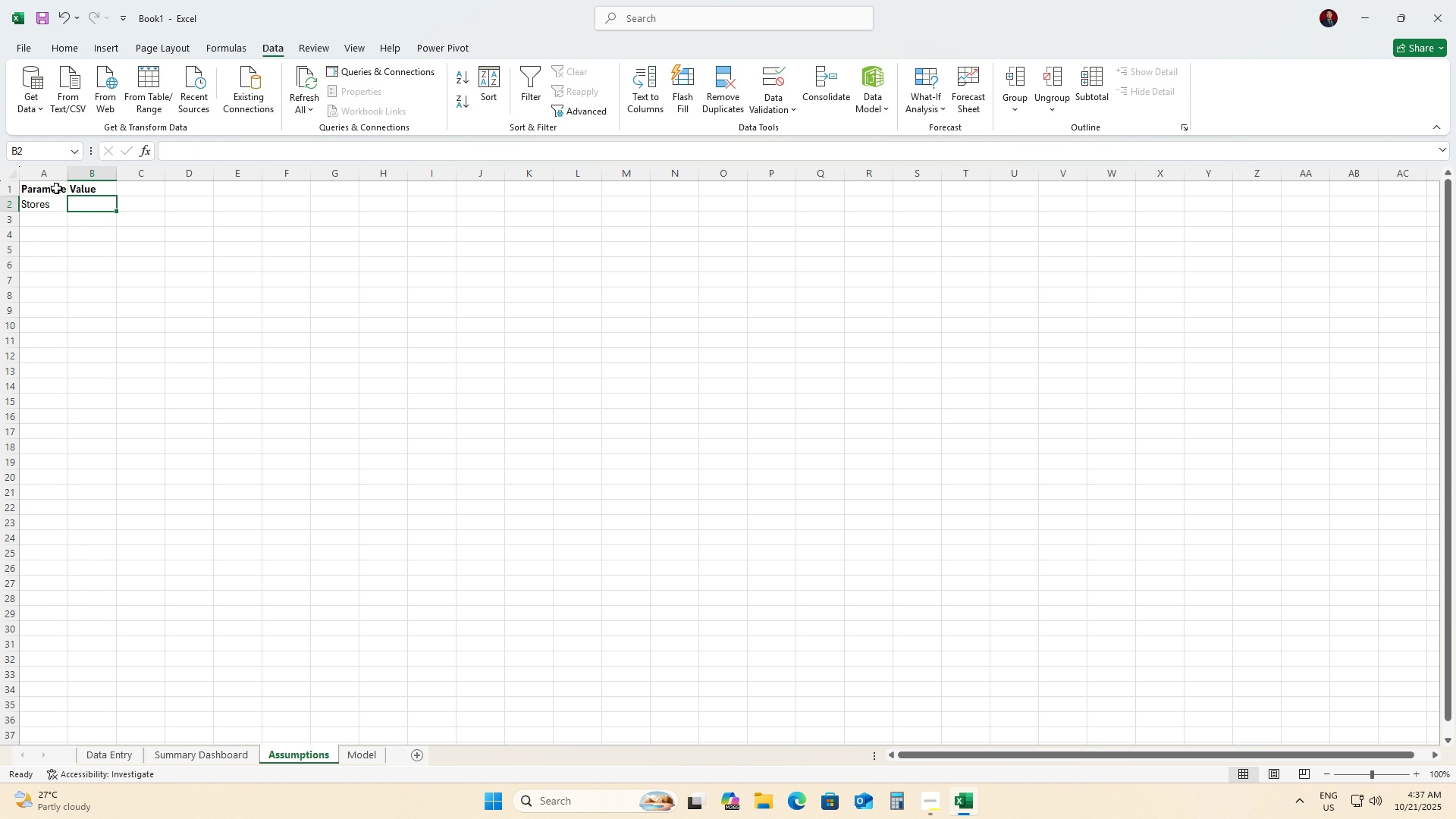 
type(Manila, Cebu, Davao)
 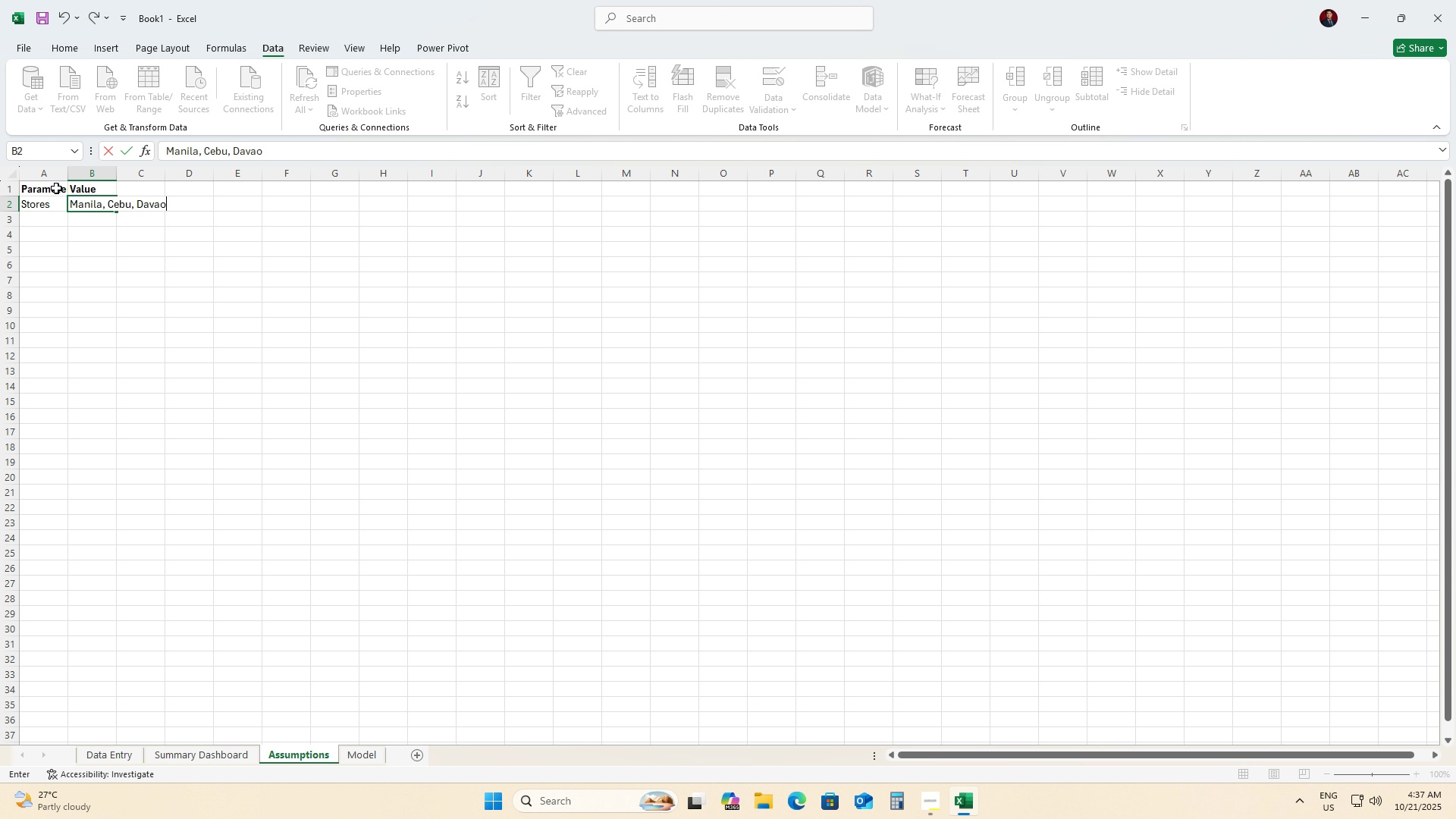 
key(ArrowDown)
 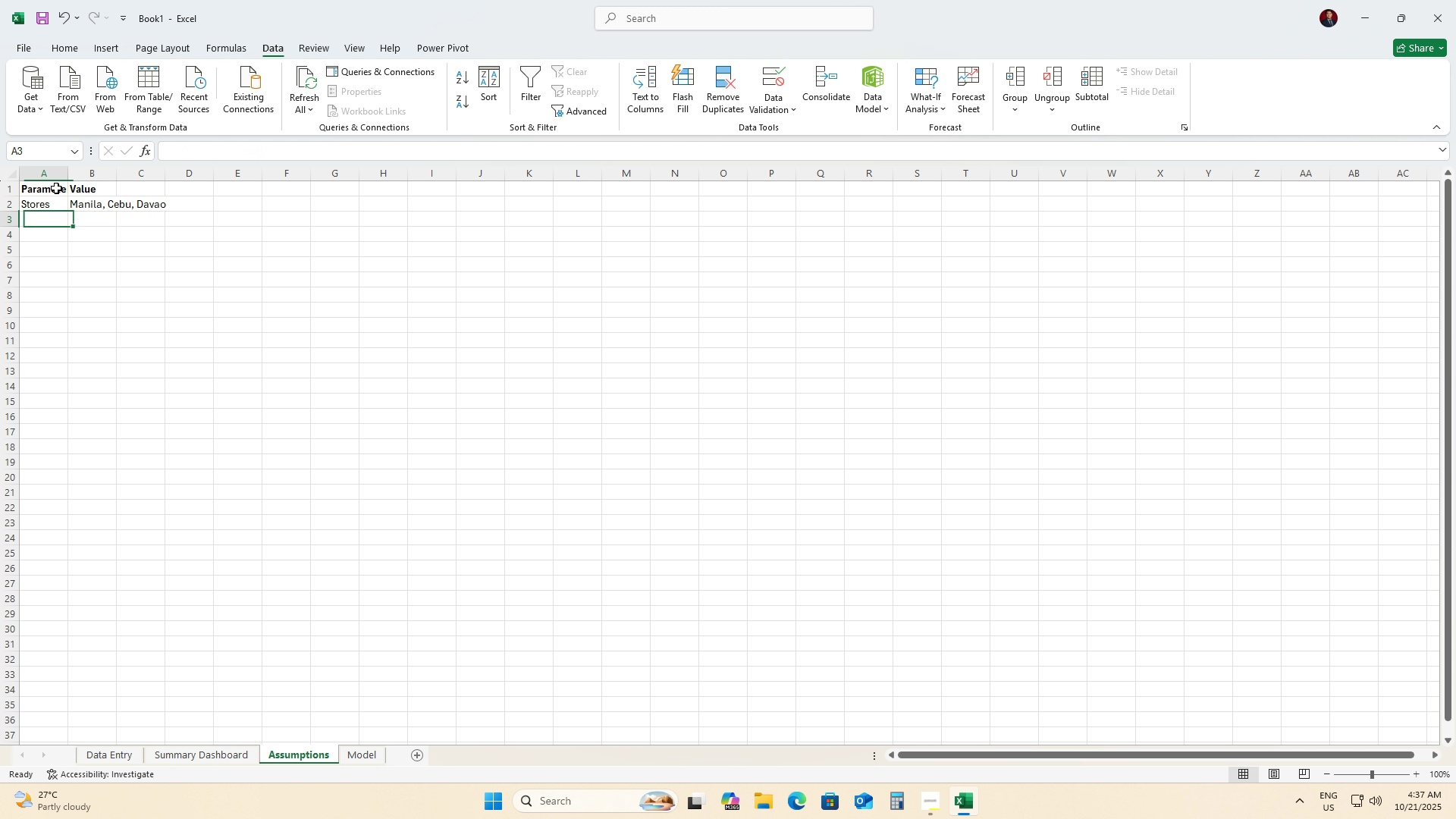 
key(ArrowLeft)
 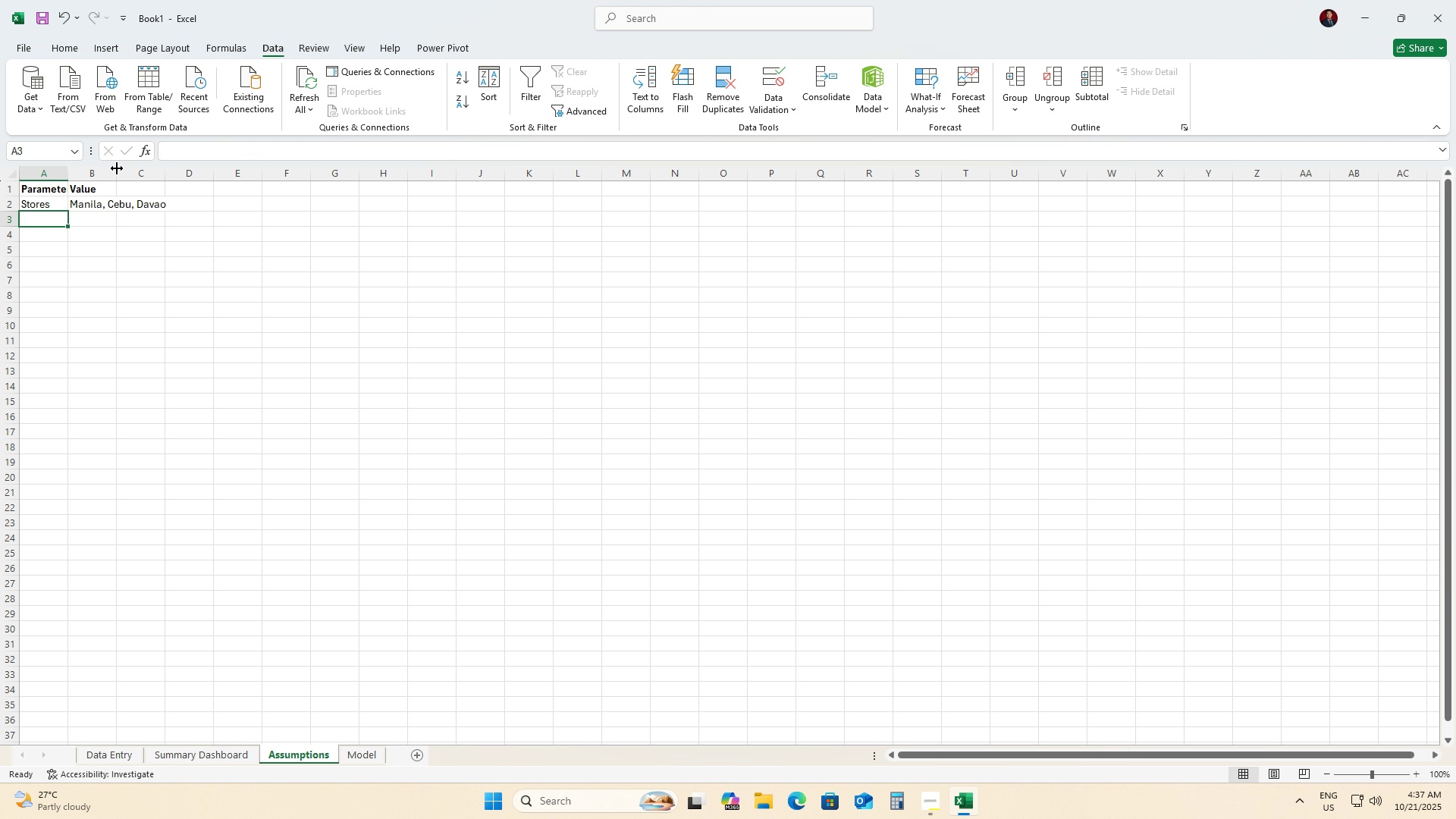 
hold_key(key=ShiftLeft, duration=0.68)
left_click([58, 171])
 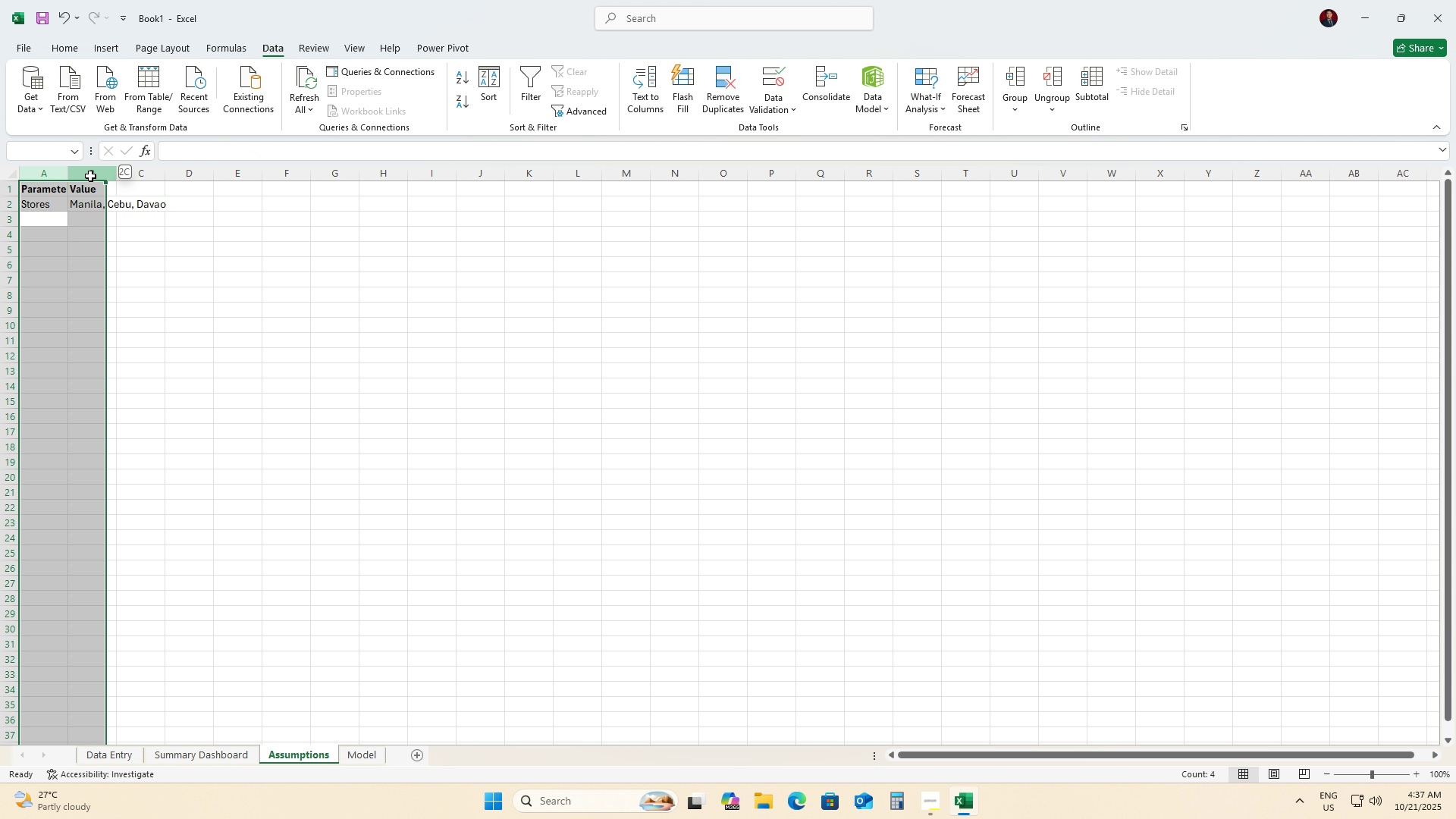 
double_click([90, 176])
 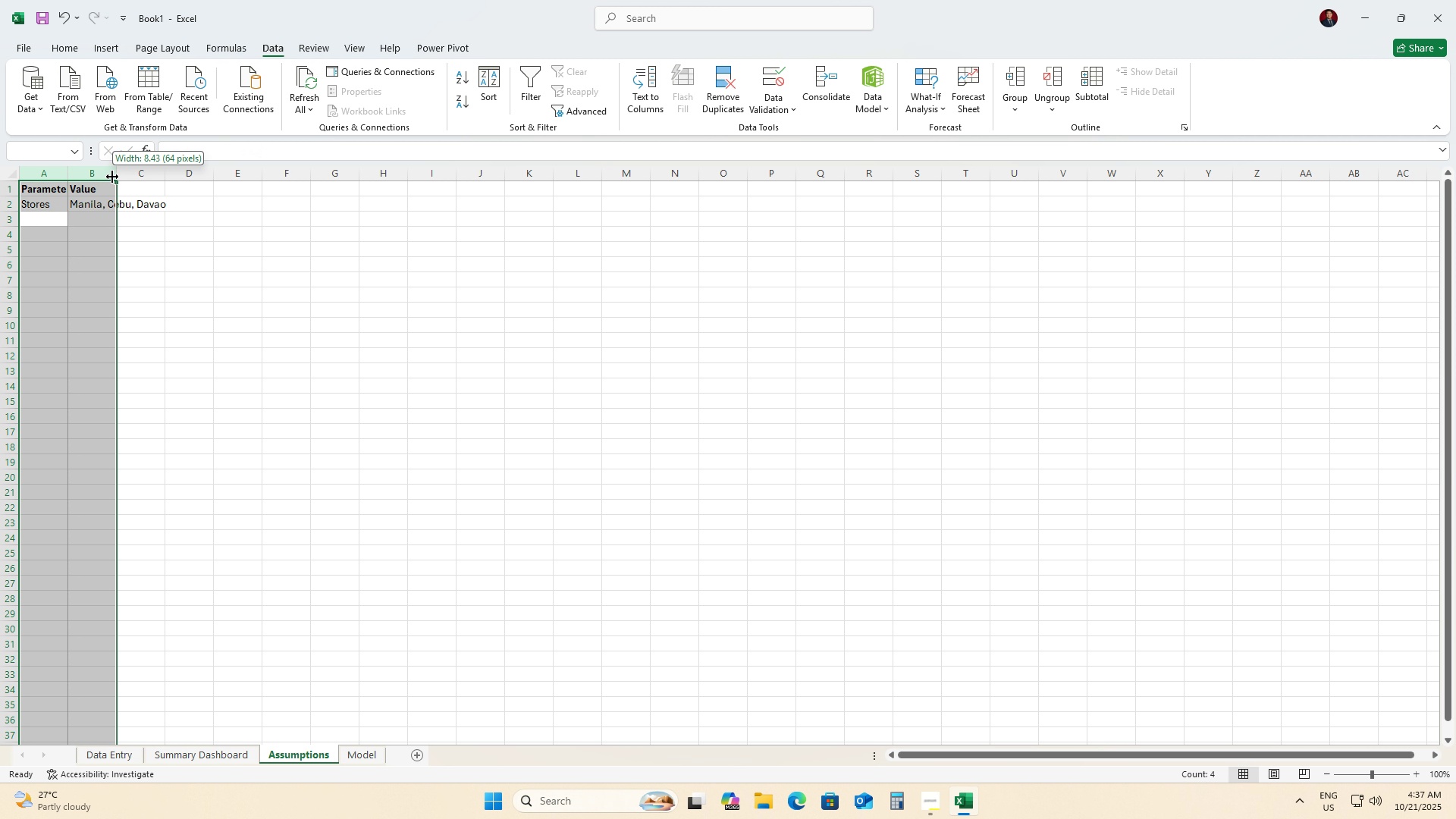 
left_click_drag(start_coordinate=[112, 177], to_coordinate=[187, 184])
 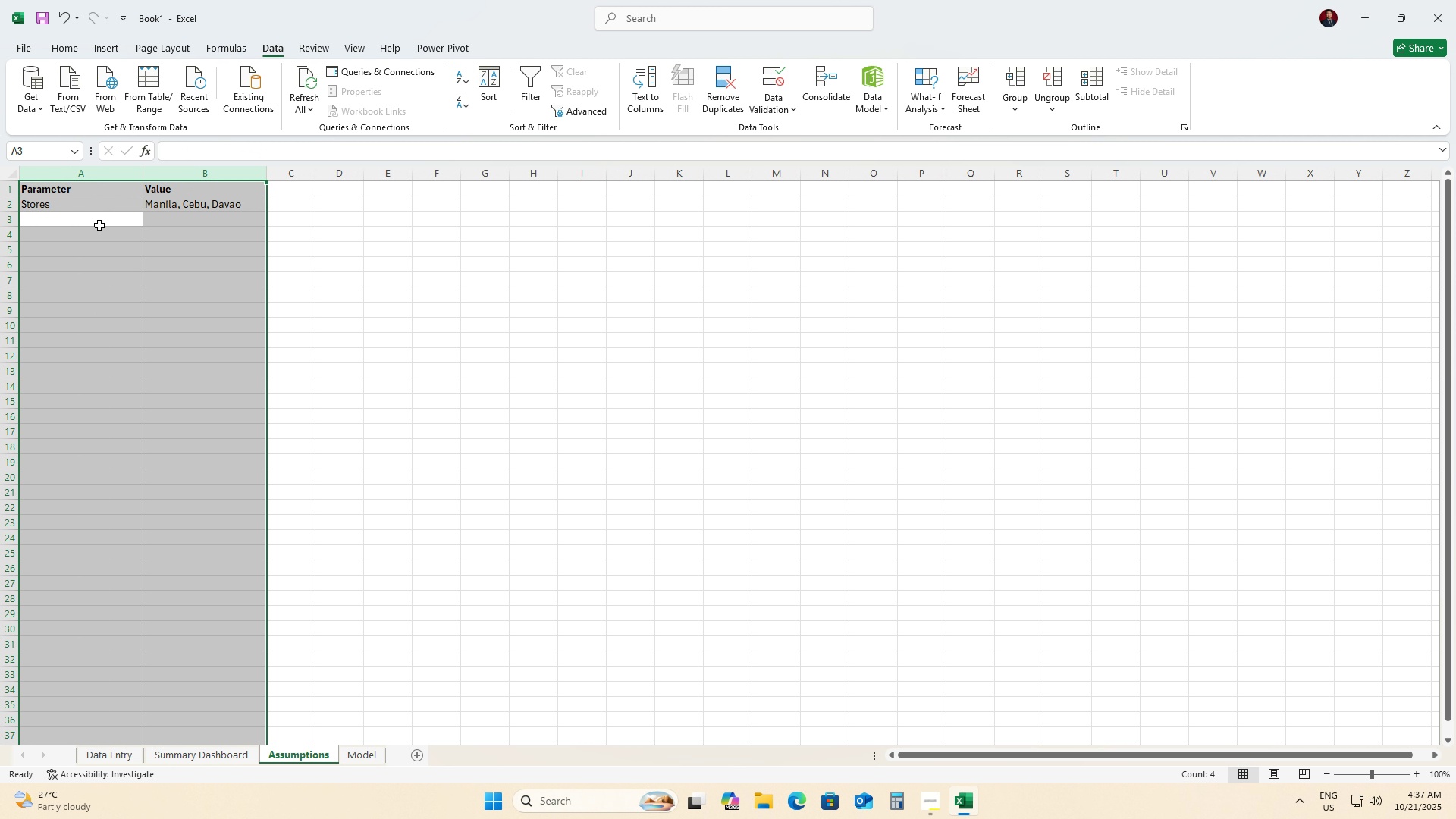 
left_click([74, 218])
 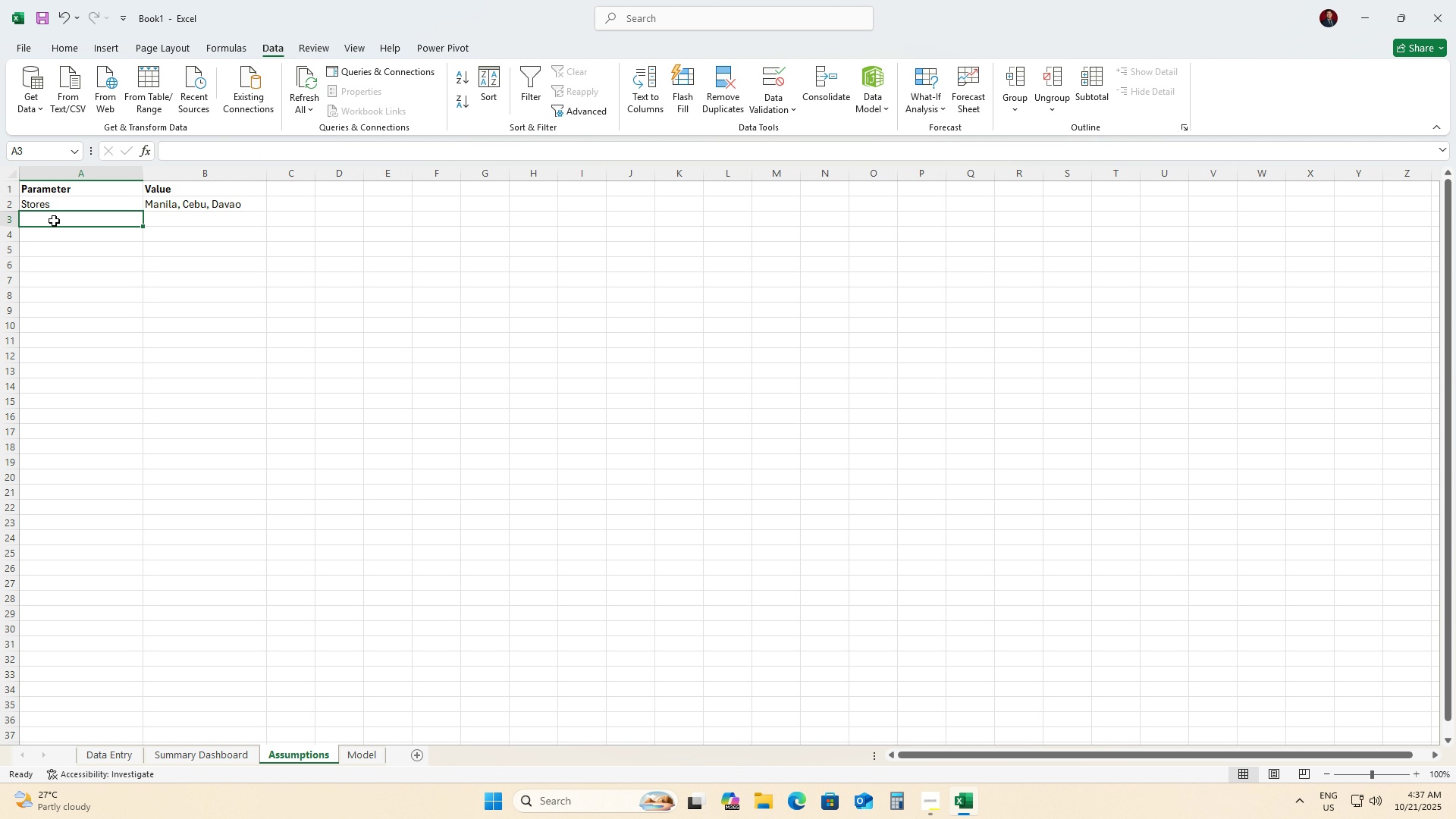 
double_click([54, 221])
 